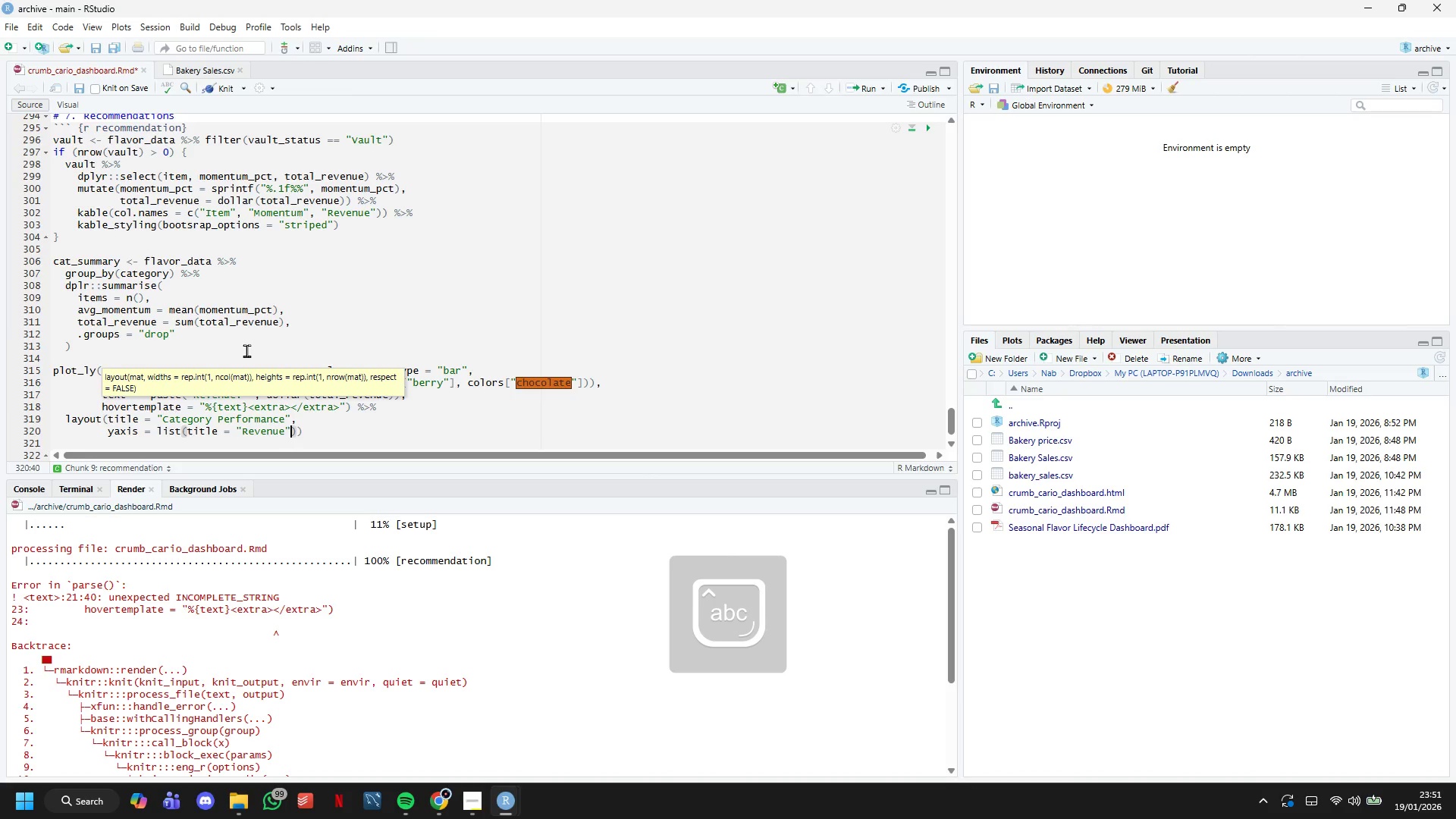 
type(, tickformat = "$,.0f)
 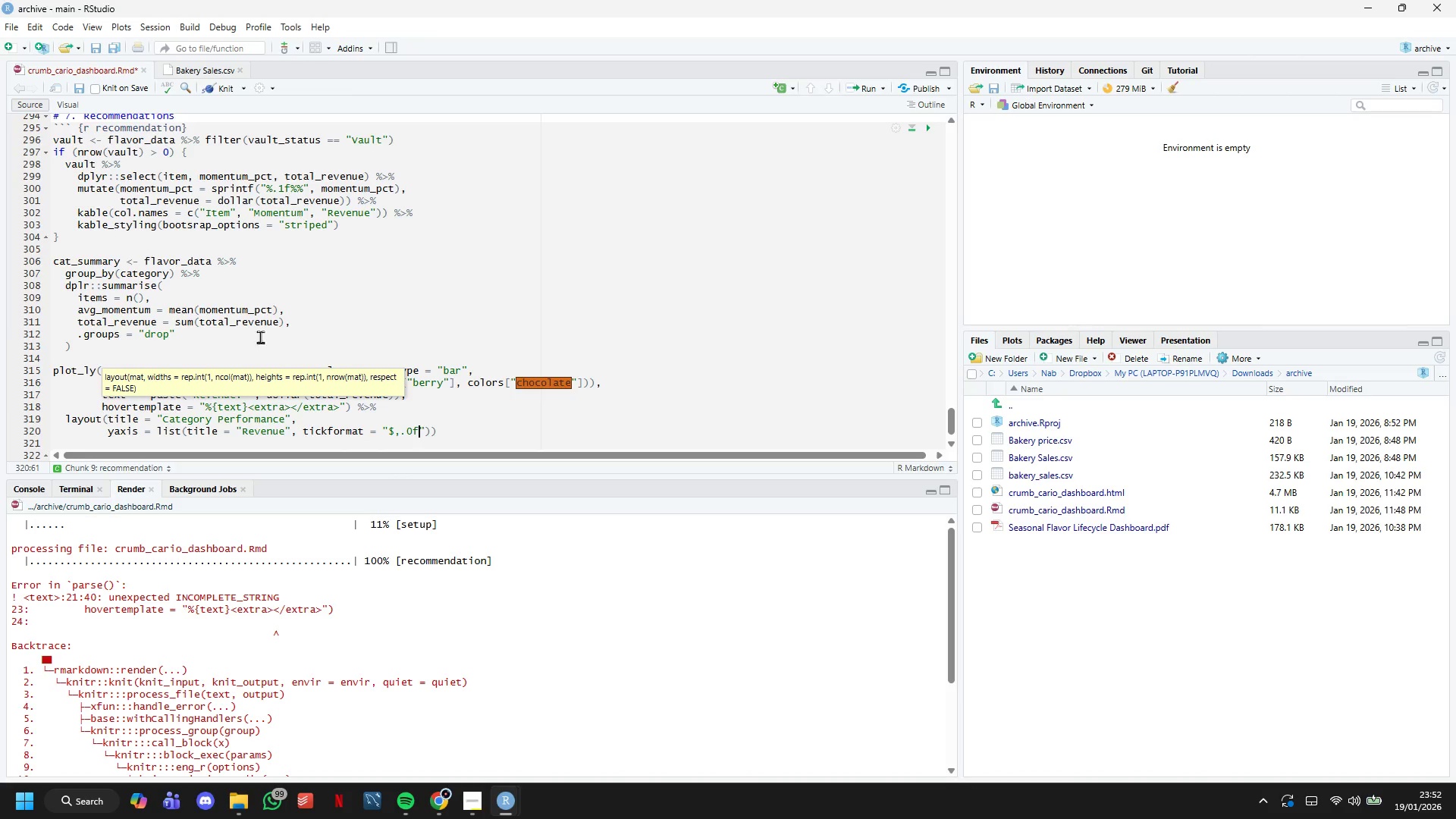 
left_click([217, 84])
 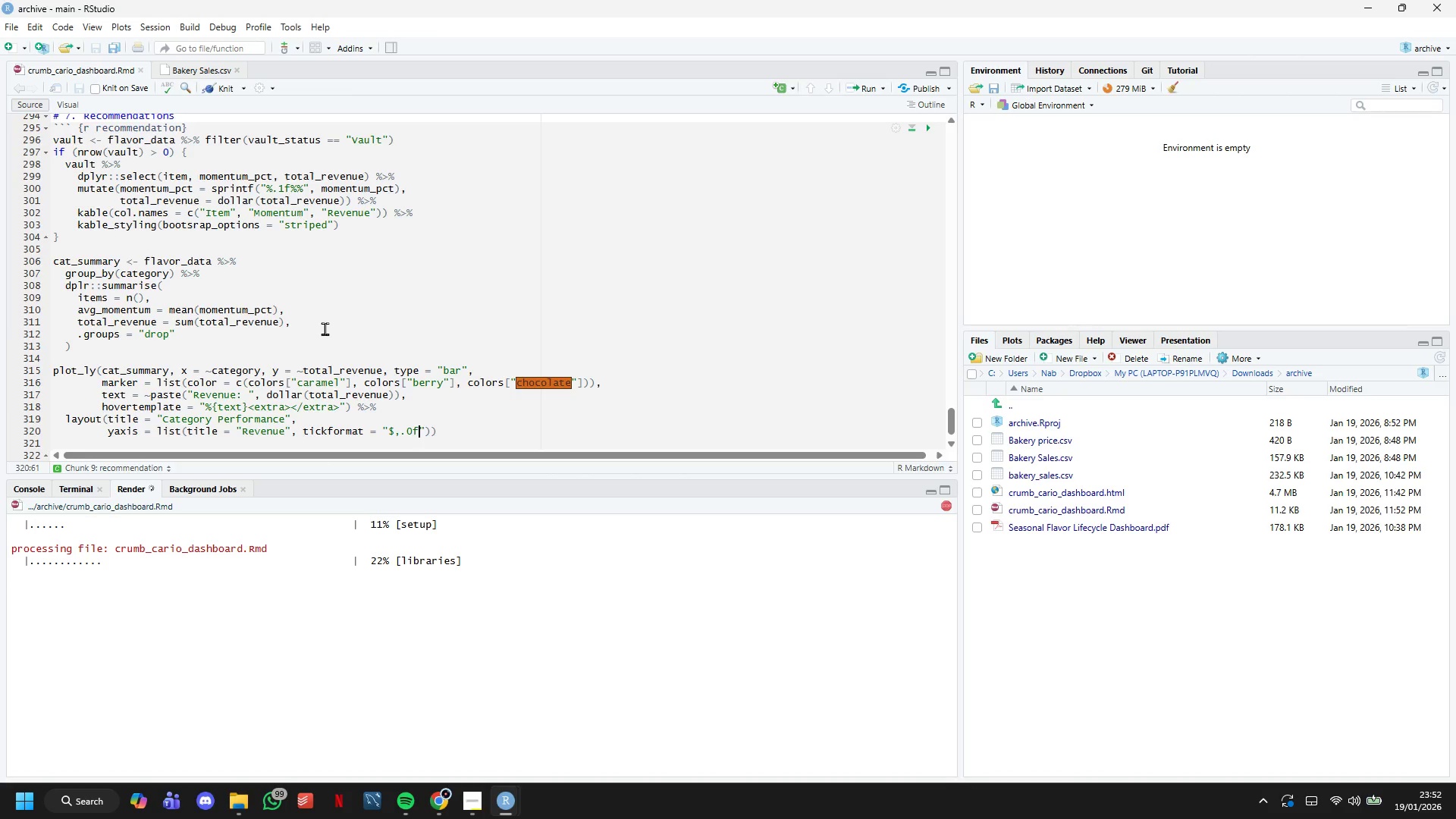 
wait(6.19)
 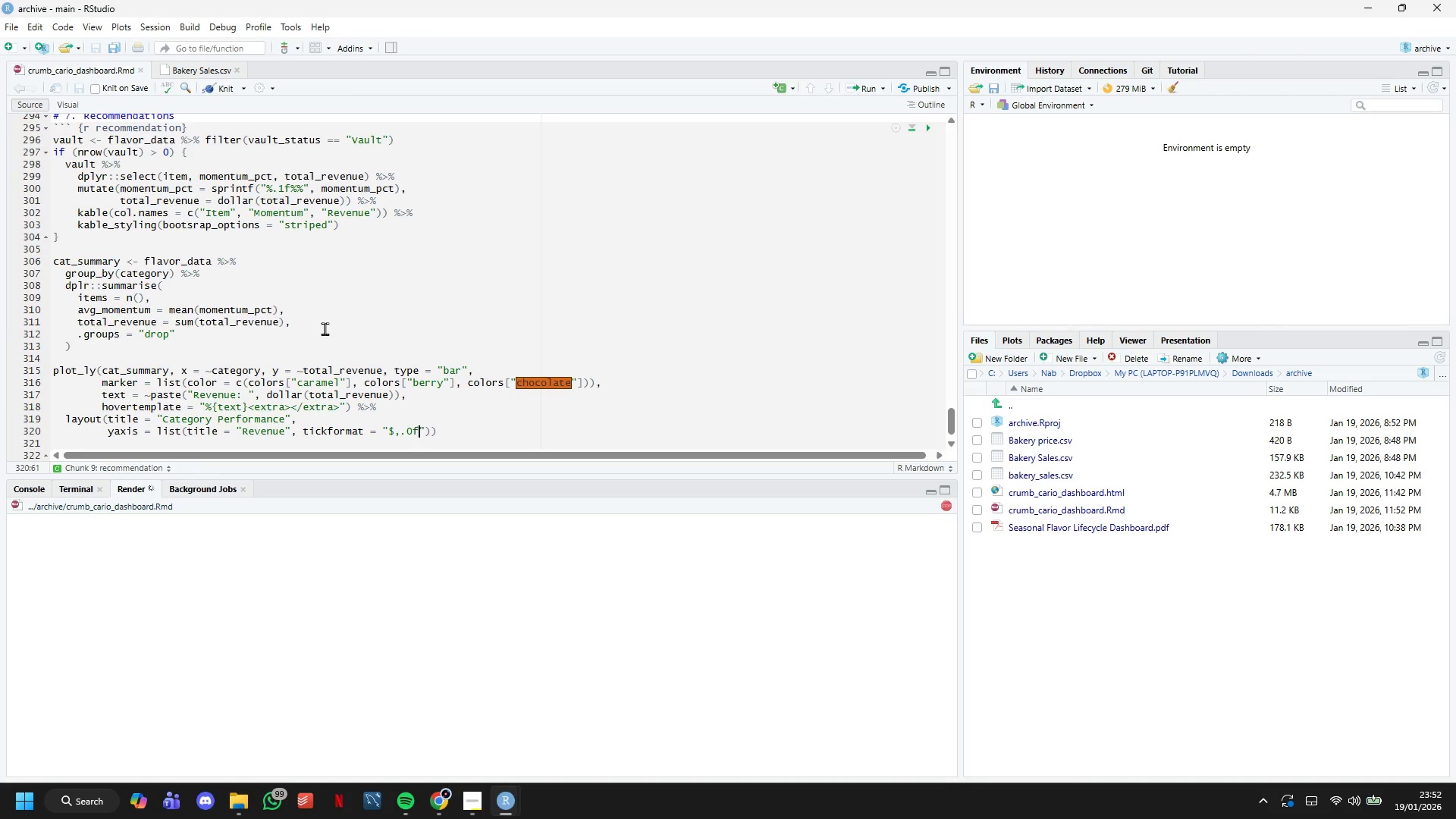 
scroll: coordinate [325, 328], scroll_direction: down, amount: 3.0
 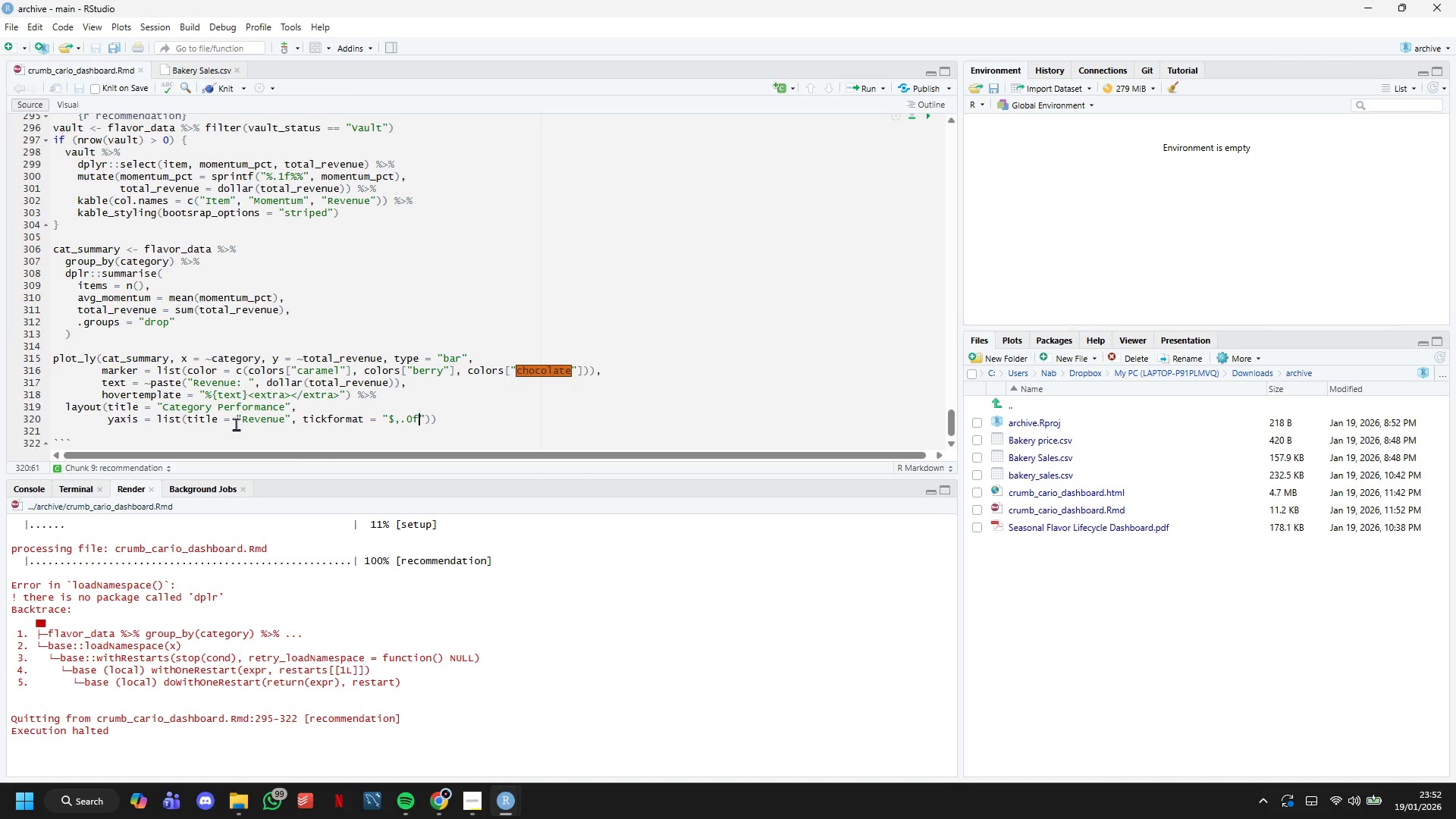 
wait(15.91)
 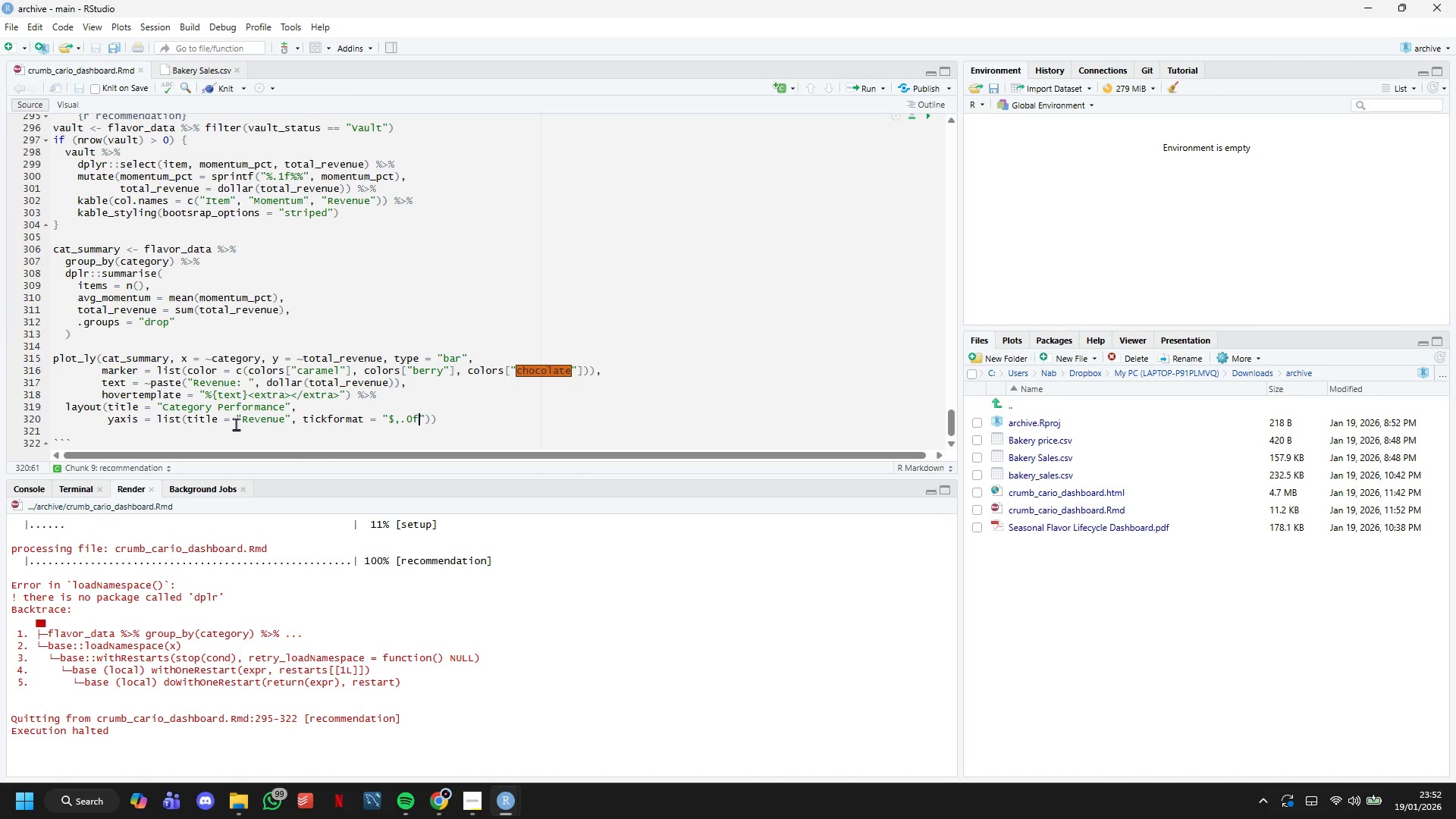 
key(Y)
 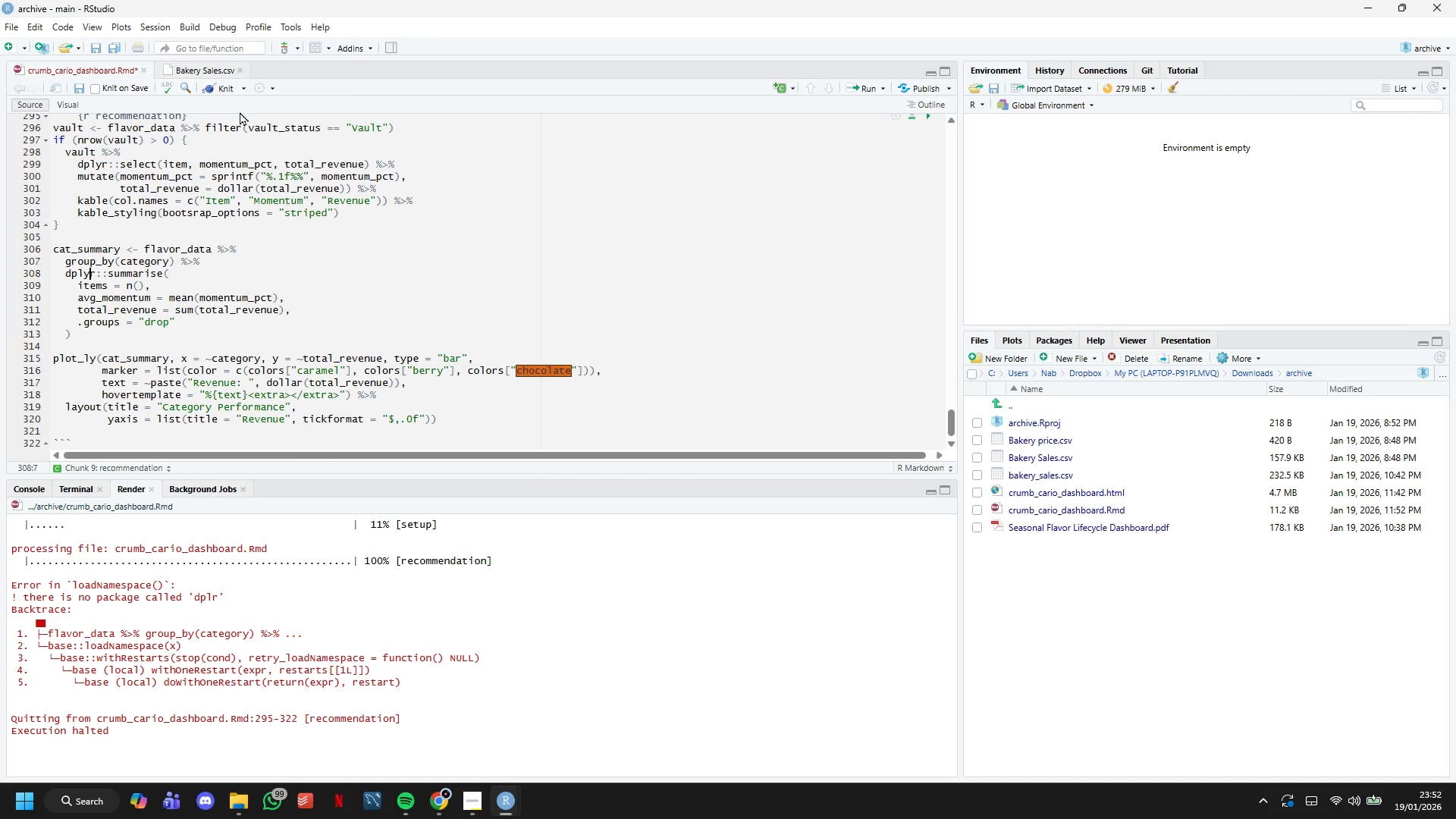 
left_click([216, 89])
 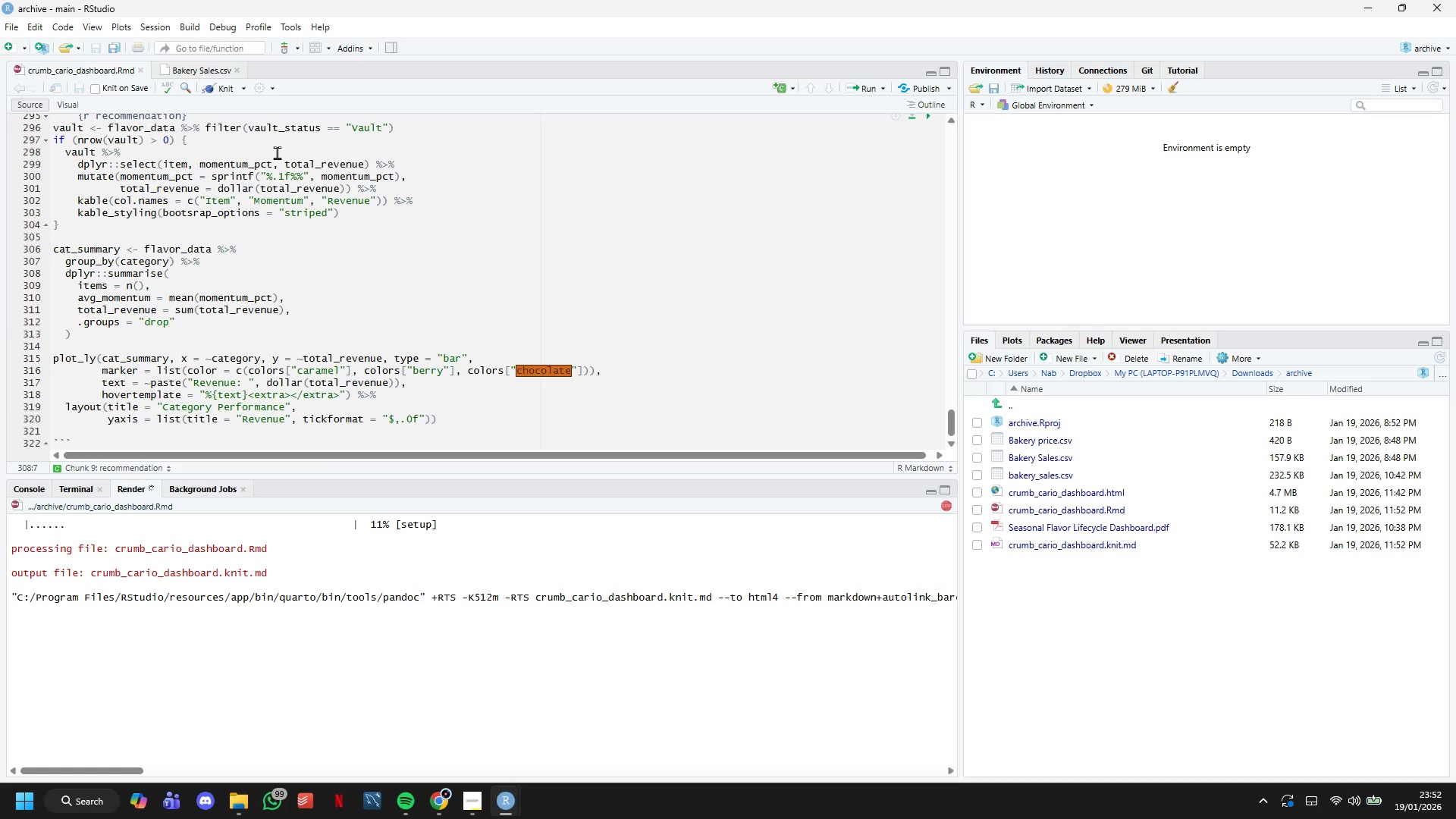 
wait(12.08)
 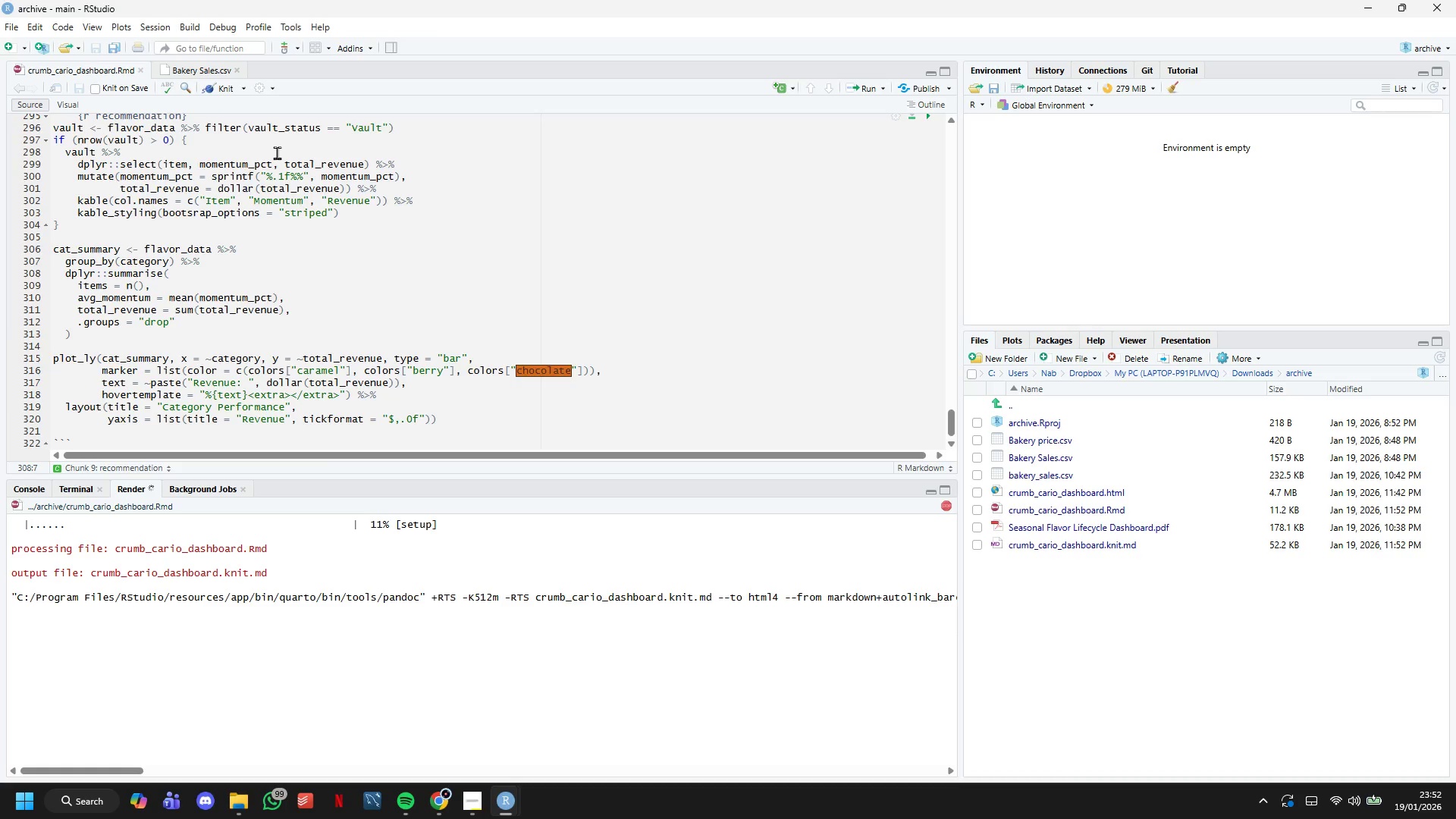 
scroll: coordinate [645, 394], scroll_direction: down, amount: 9.0
 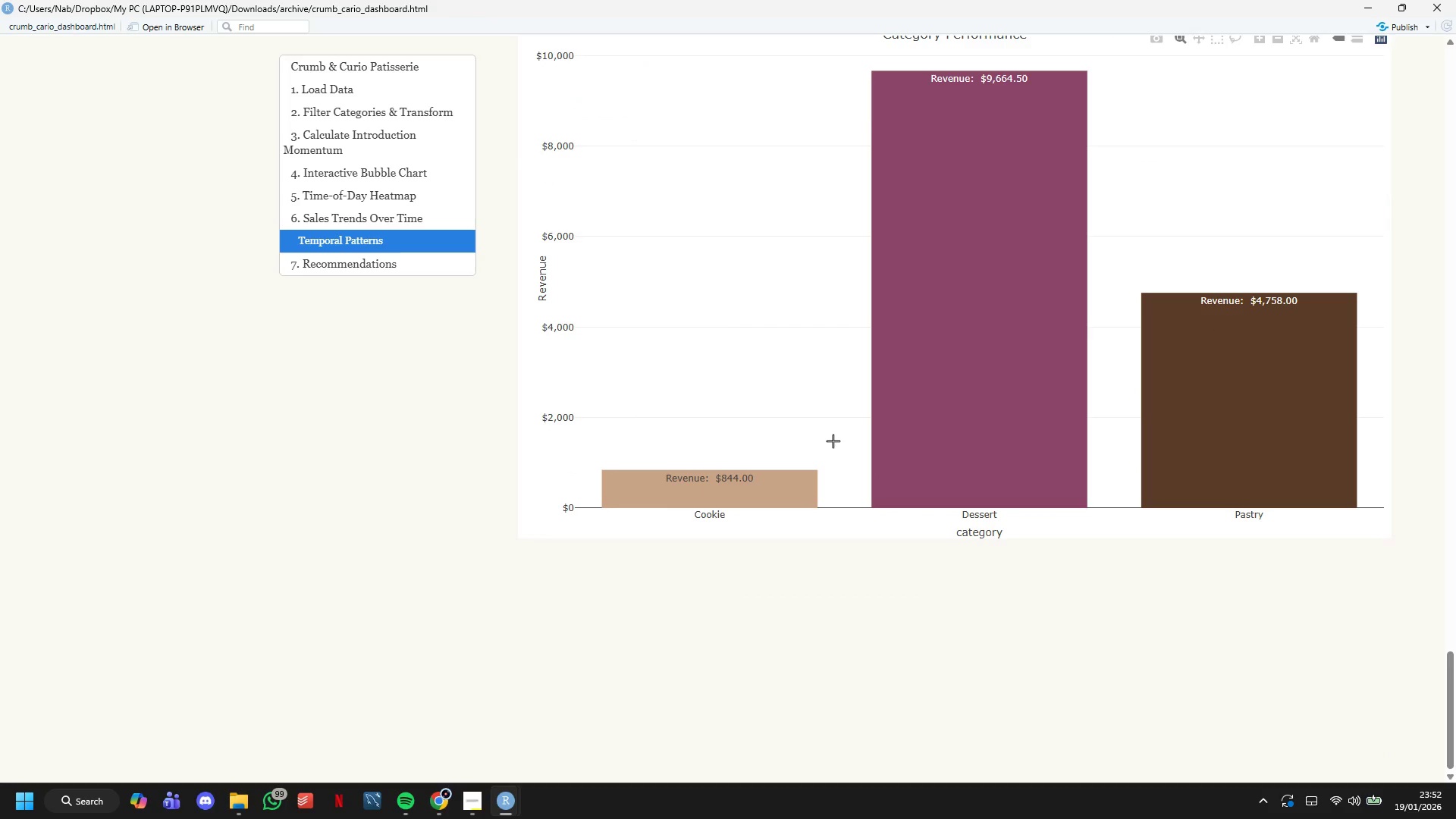 
scroll: coordinate [1138, 462], scroll_direction: up, amount: 3.0
 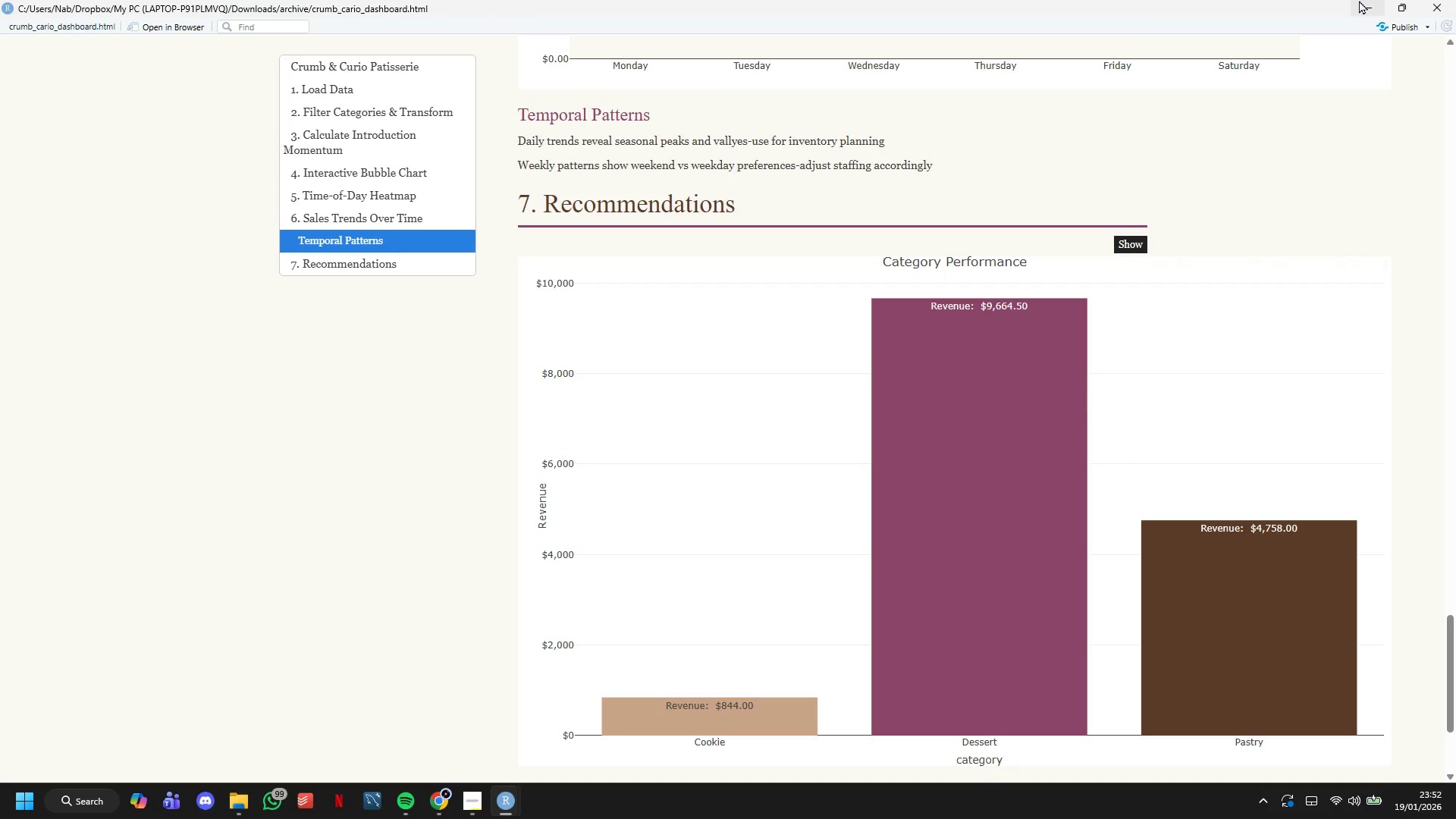 
left_click([1360, 1])
 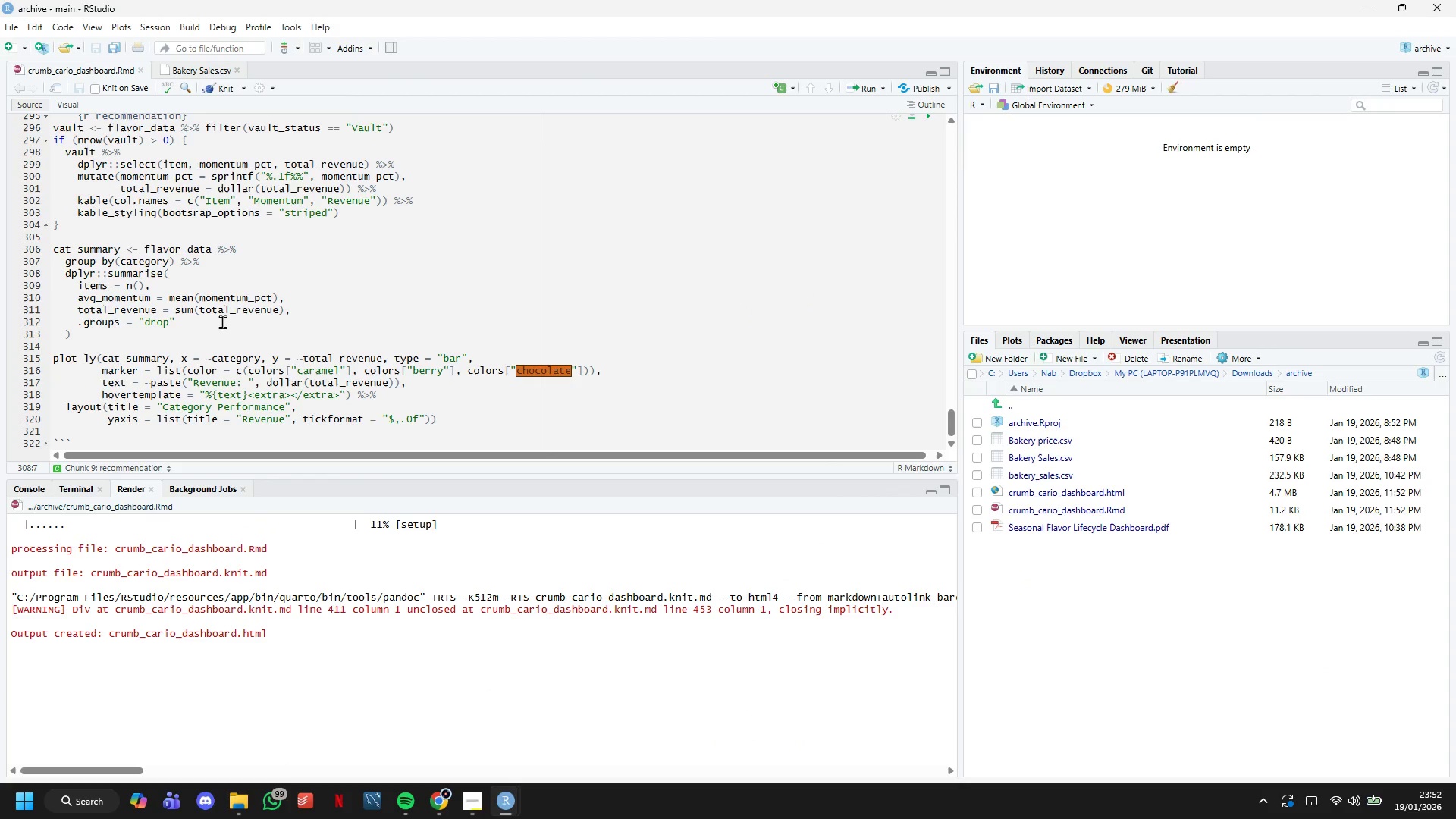 
scroll: coordinate [293, 331], scroll_direction: down, amount: 2.0
 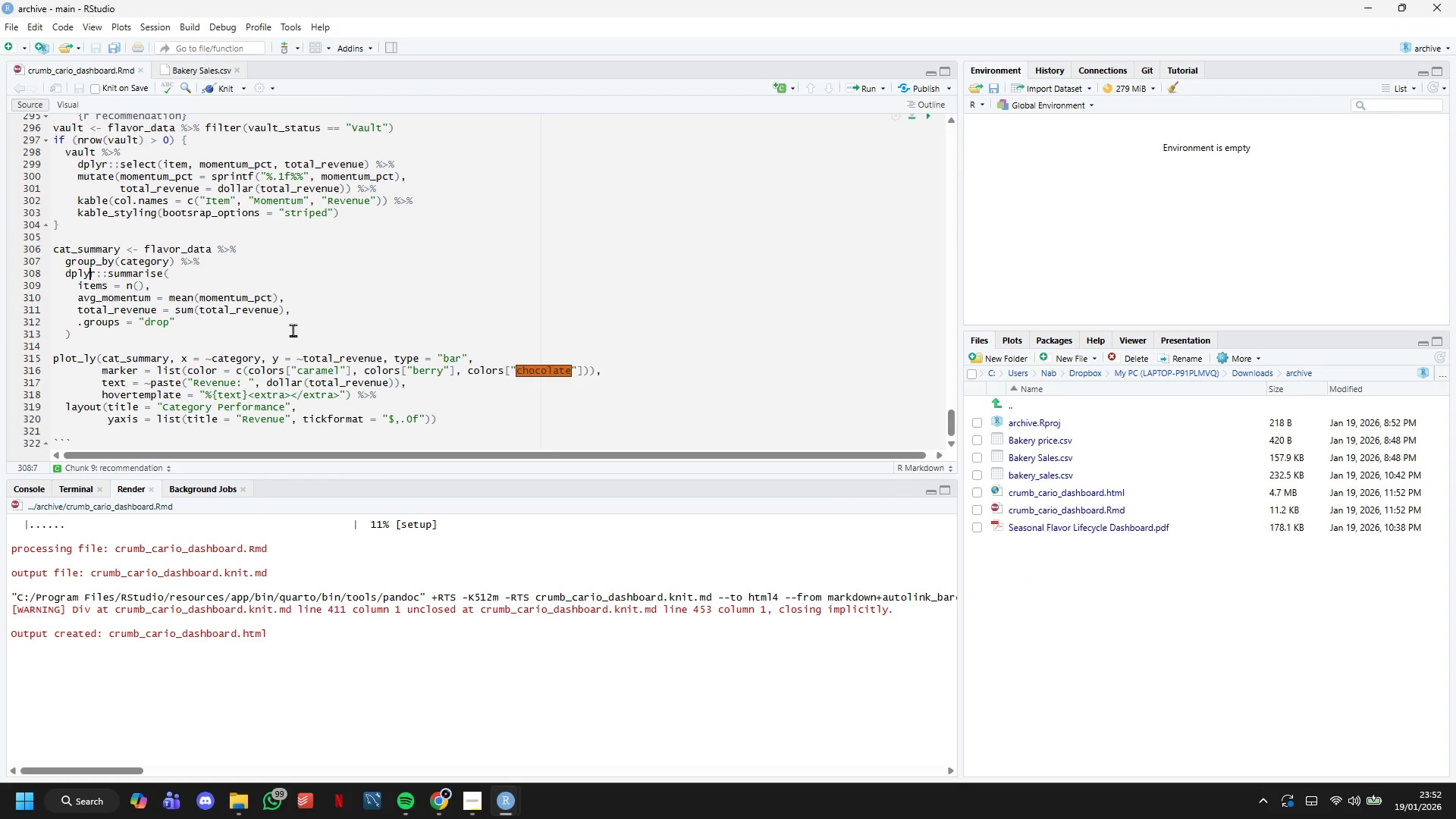 
scroll: coordinate [293, 330], scroll_direction: up, amount: 4.0
 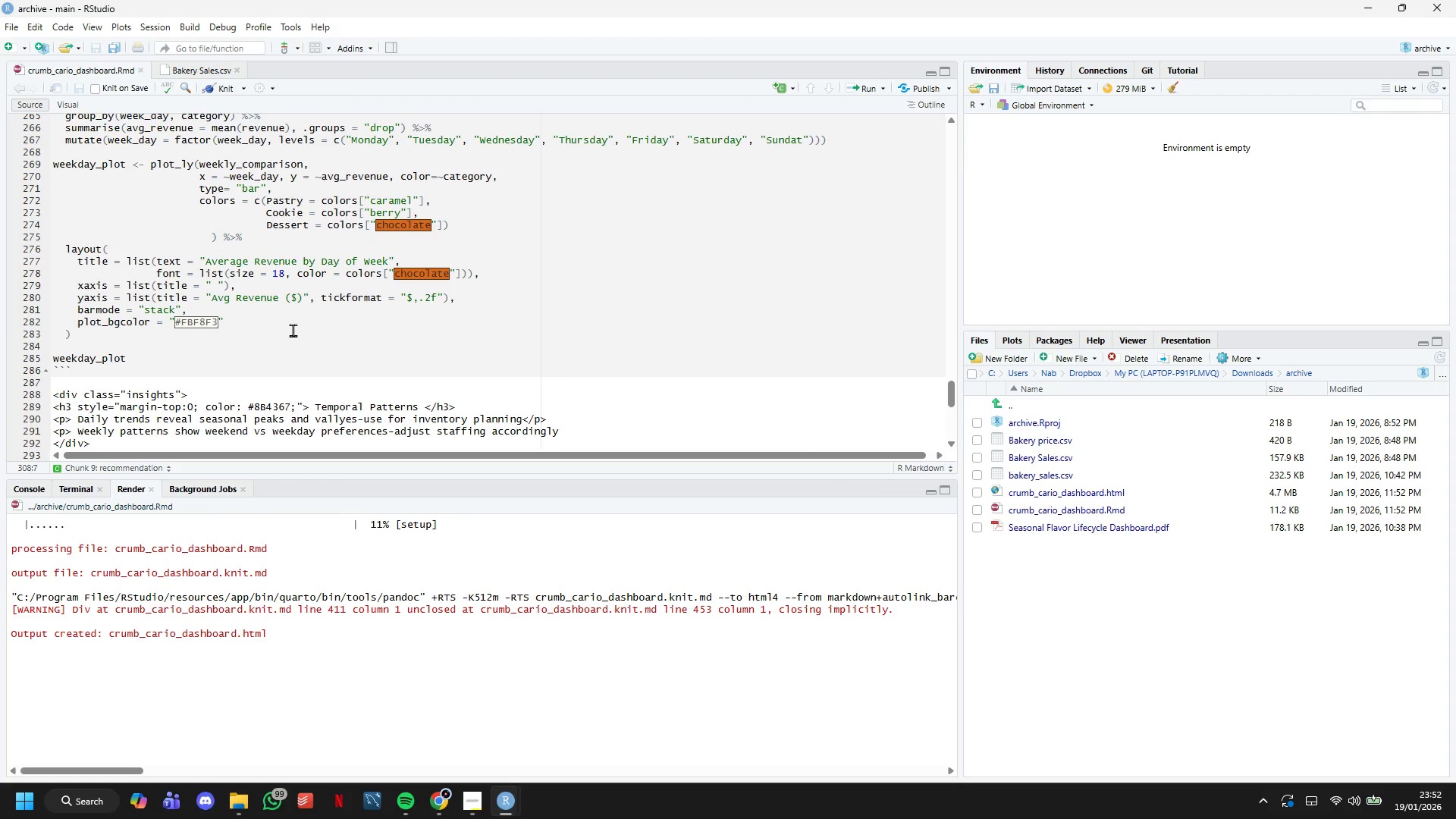 
scroll: coordinate [368, 277], scroll_direction: down, amount: 13.0
 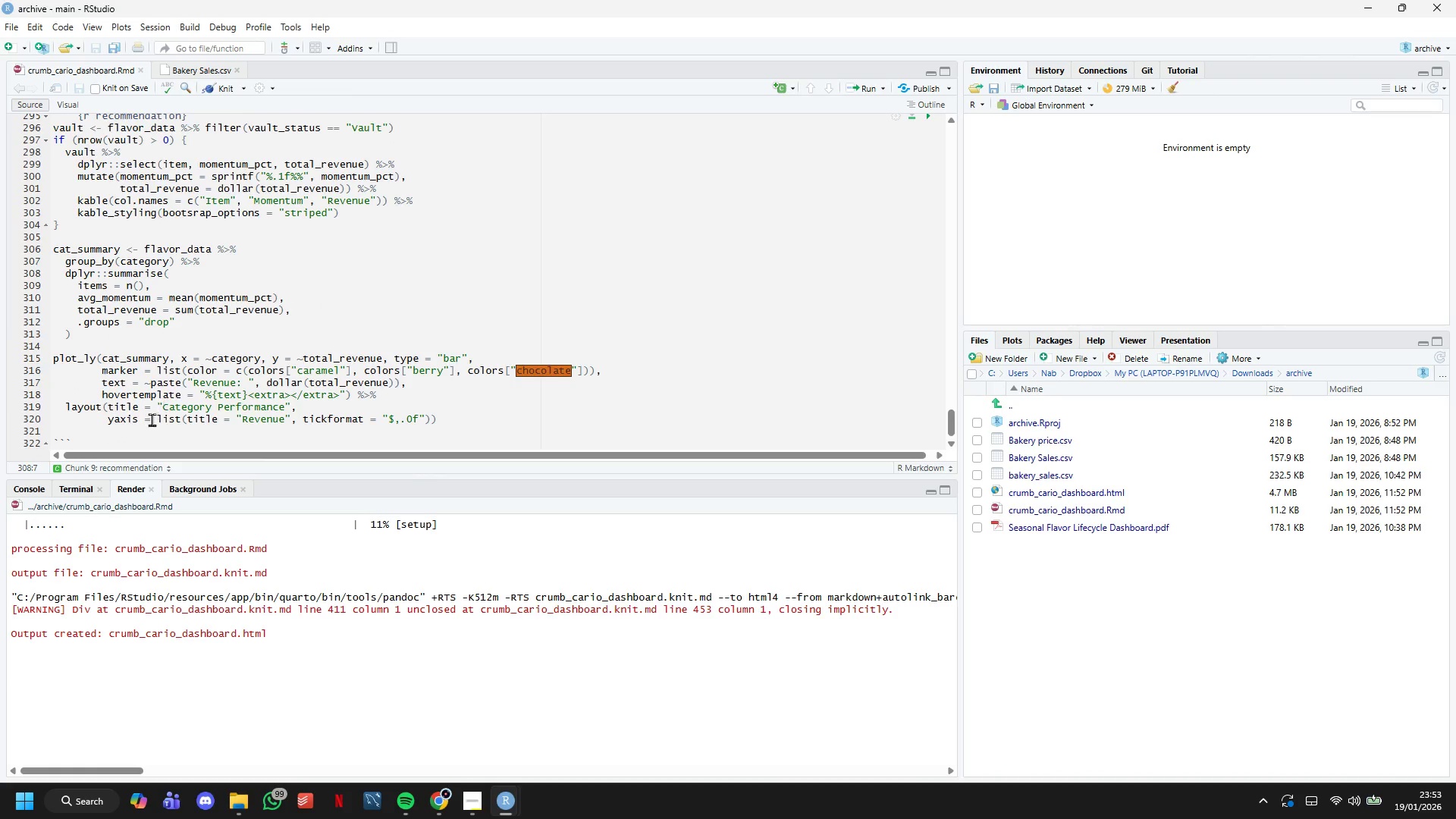 
left_click([142, 440])
 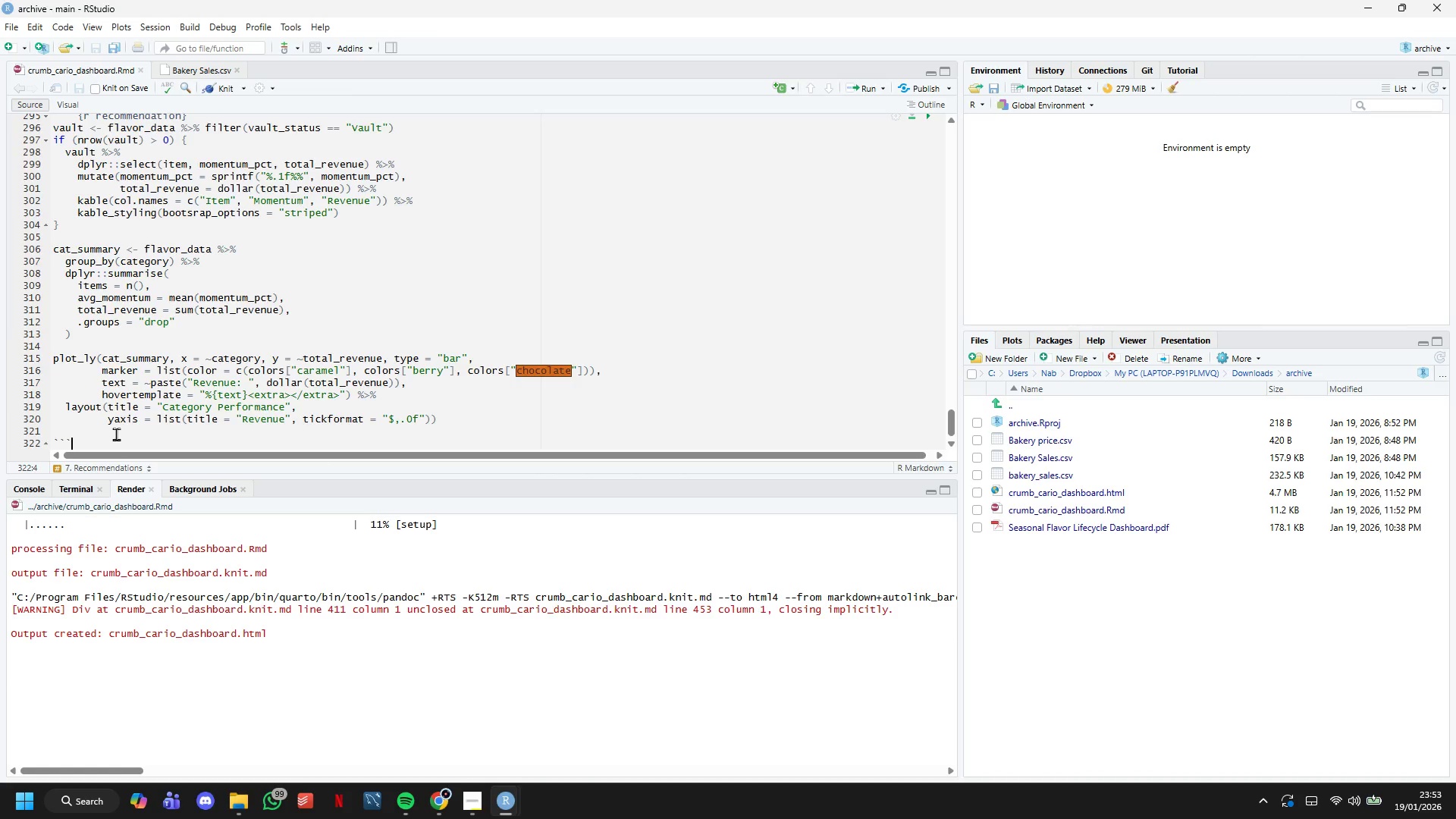 
wait(39.95)
 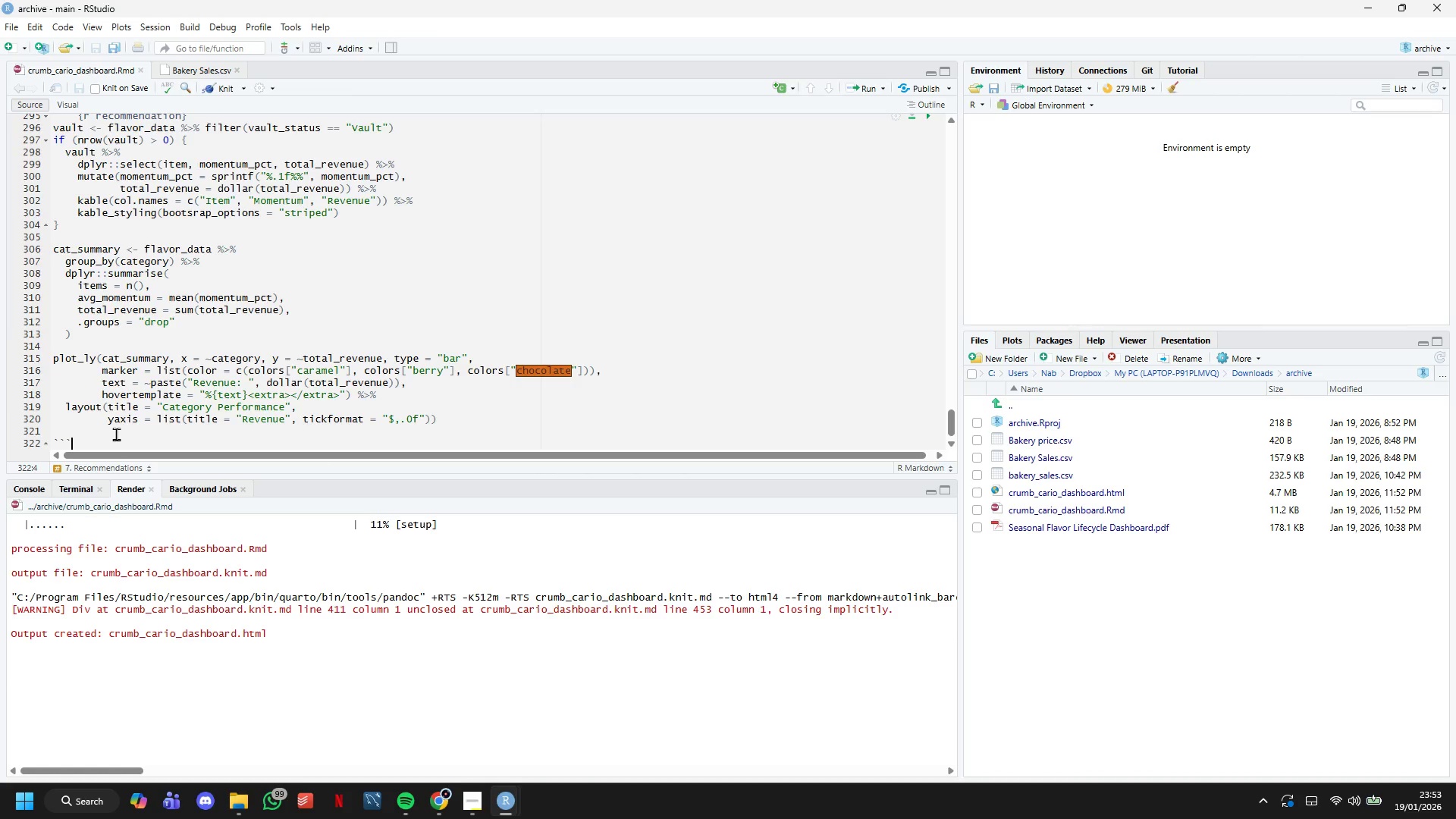 
scroll: coordinate [256, 307], scroll_direction: up, amount: 47.0
 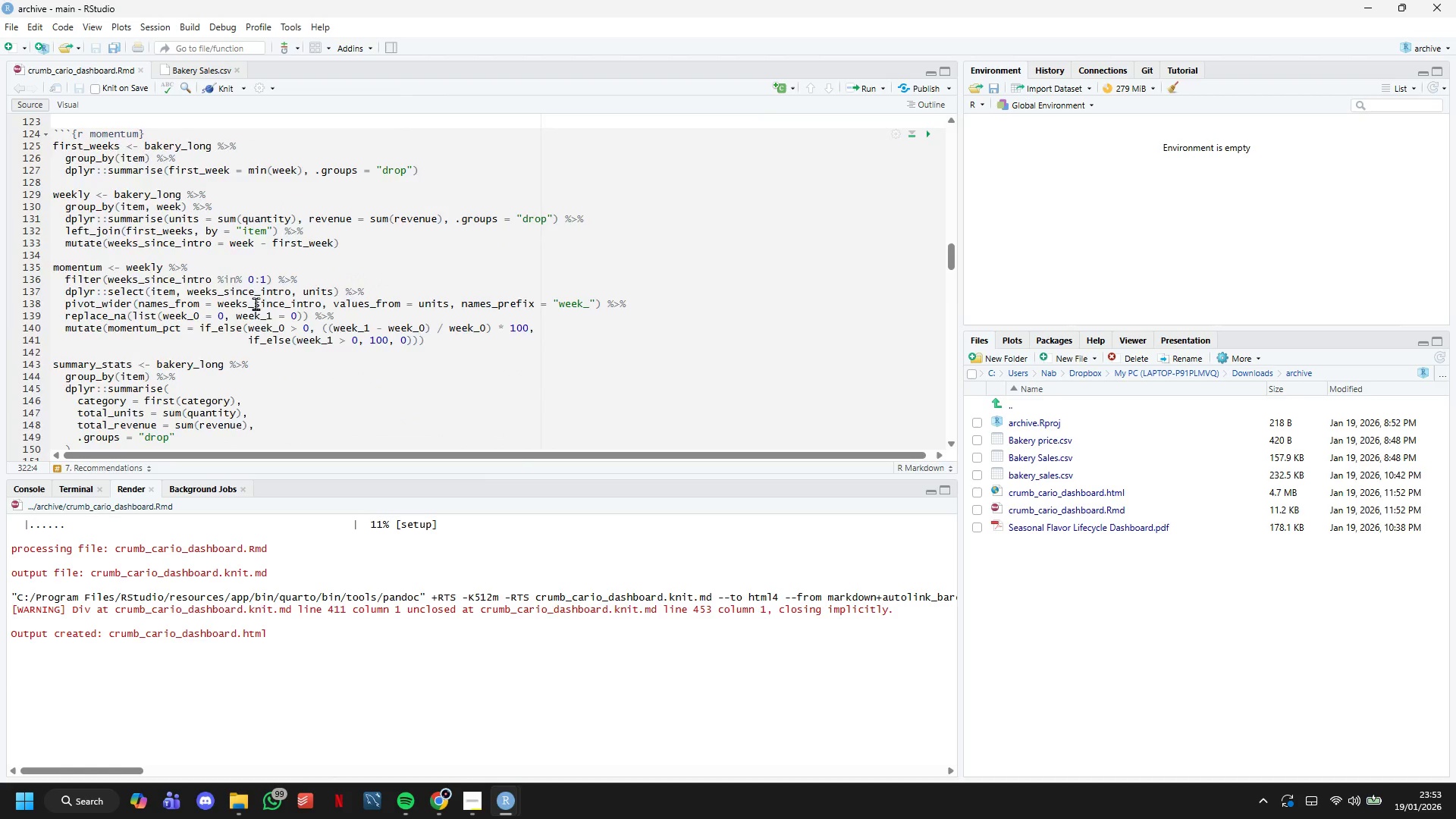 
scroll: coordinate [256, 302], scroll_direction: down, amount: 12.0
 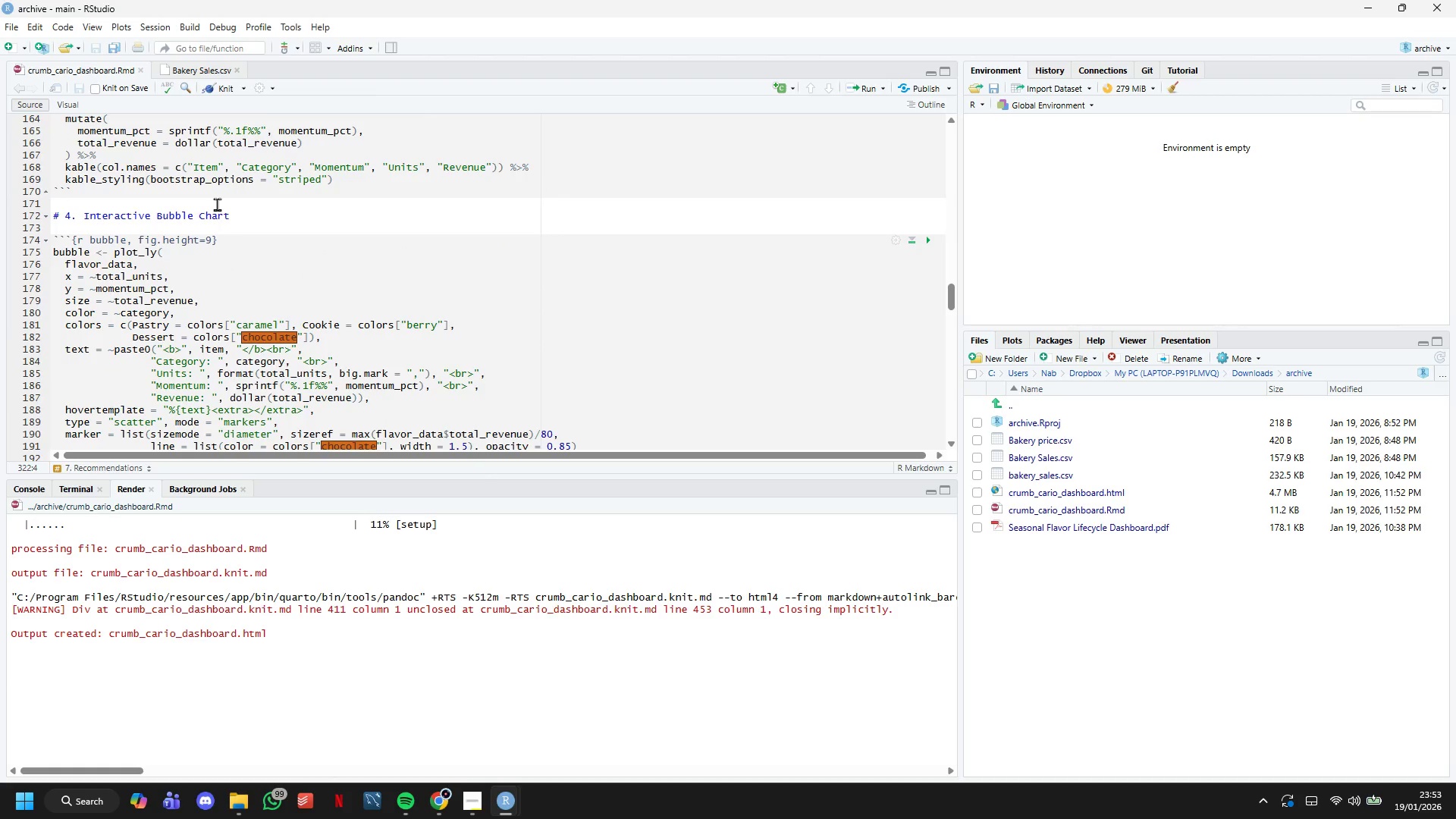 
left_click([212, 204])
 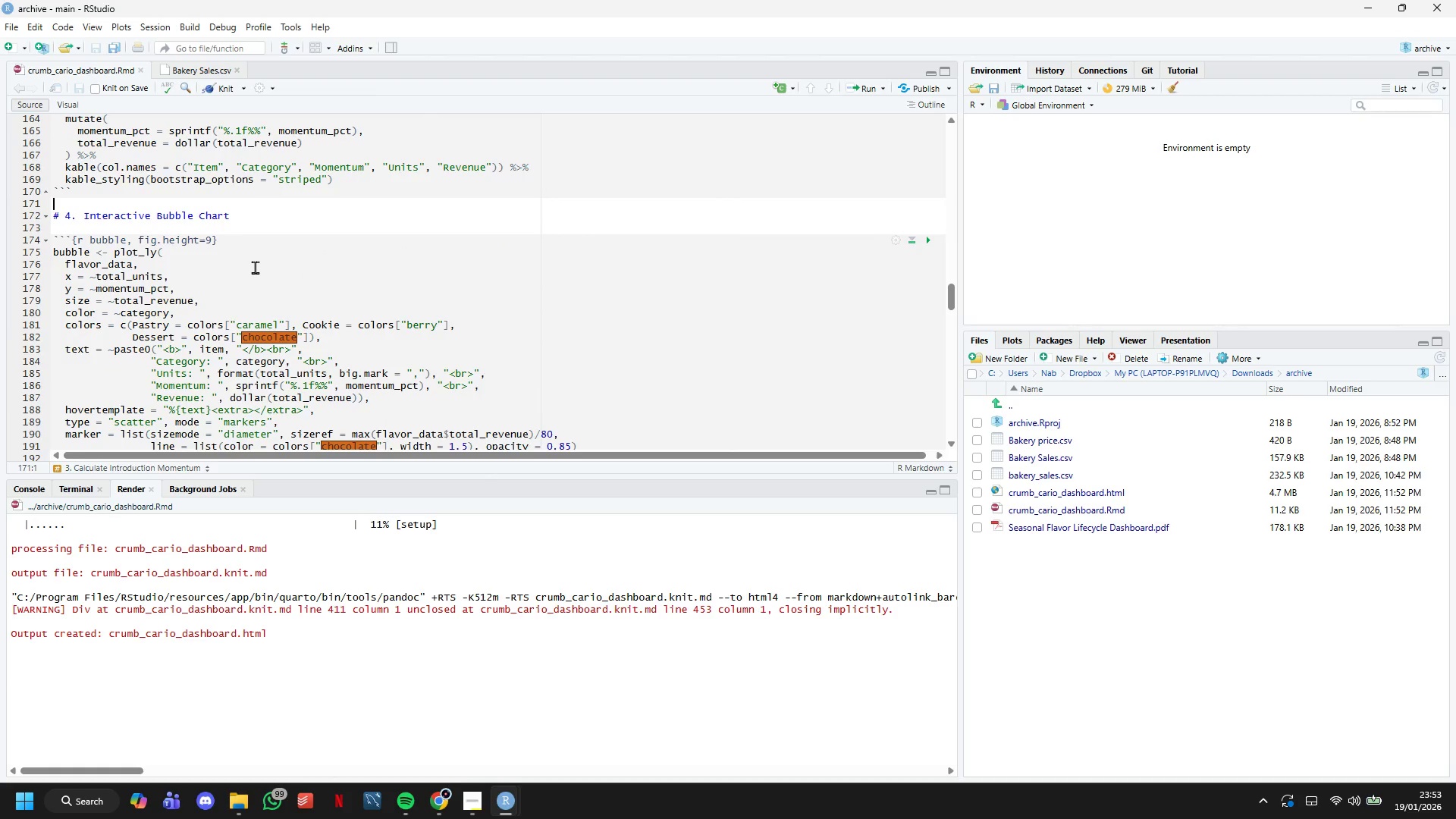 
key(Enter)
 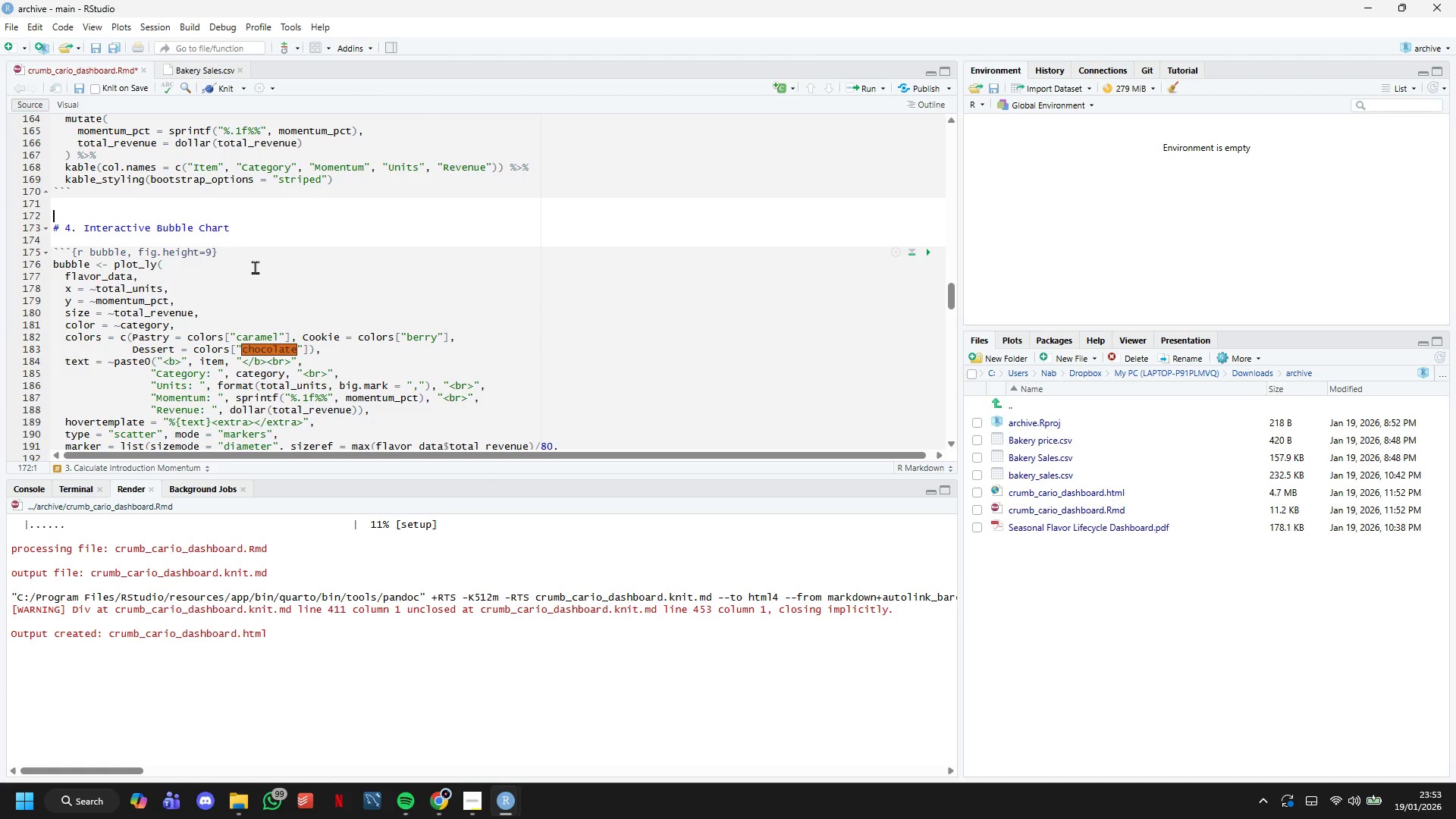 
key(ArrowUp)
 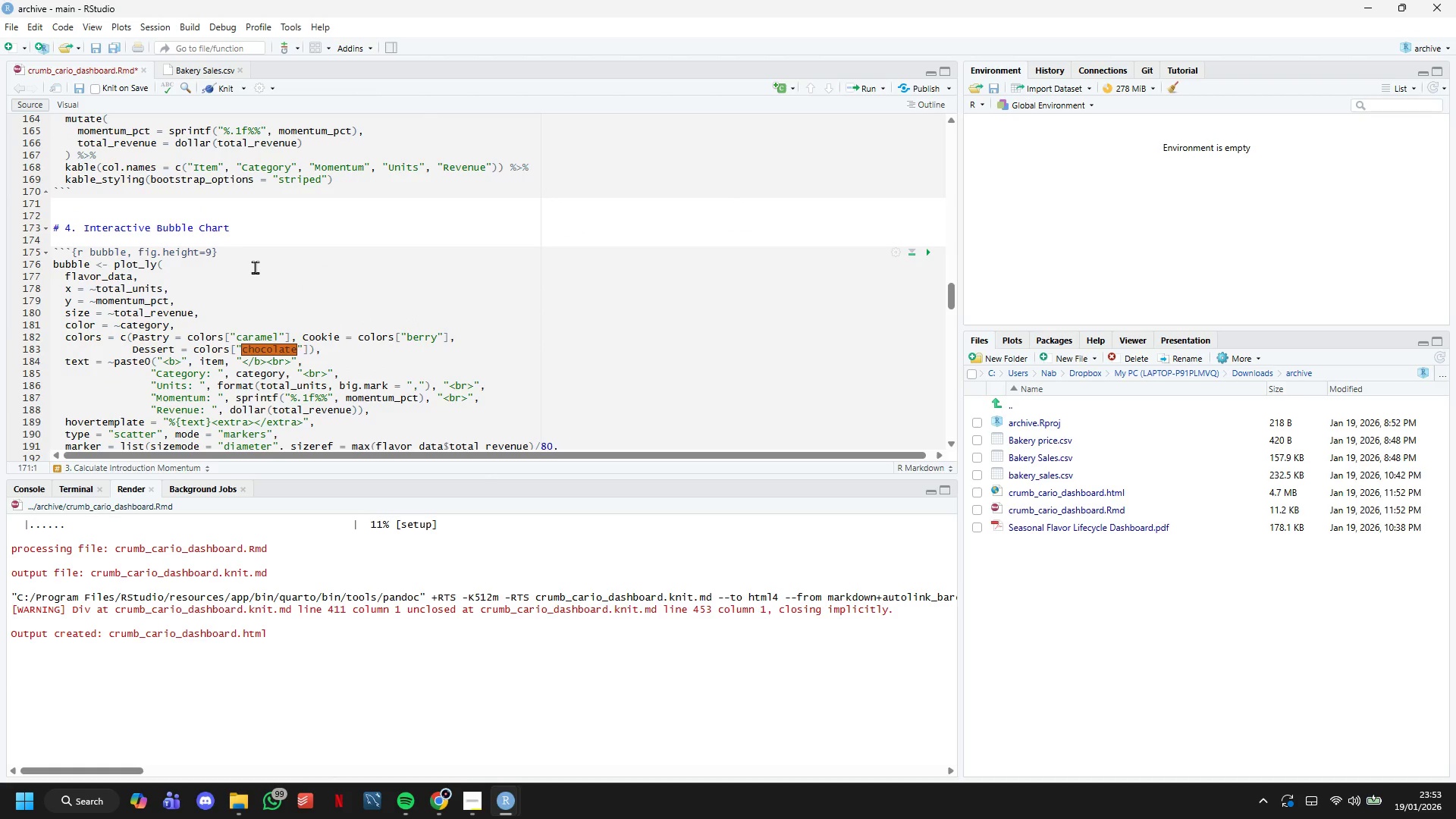 
type(## 3.1 Momentum Distribution)
 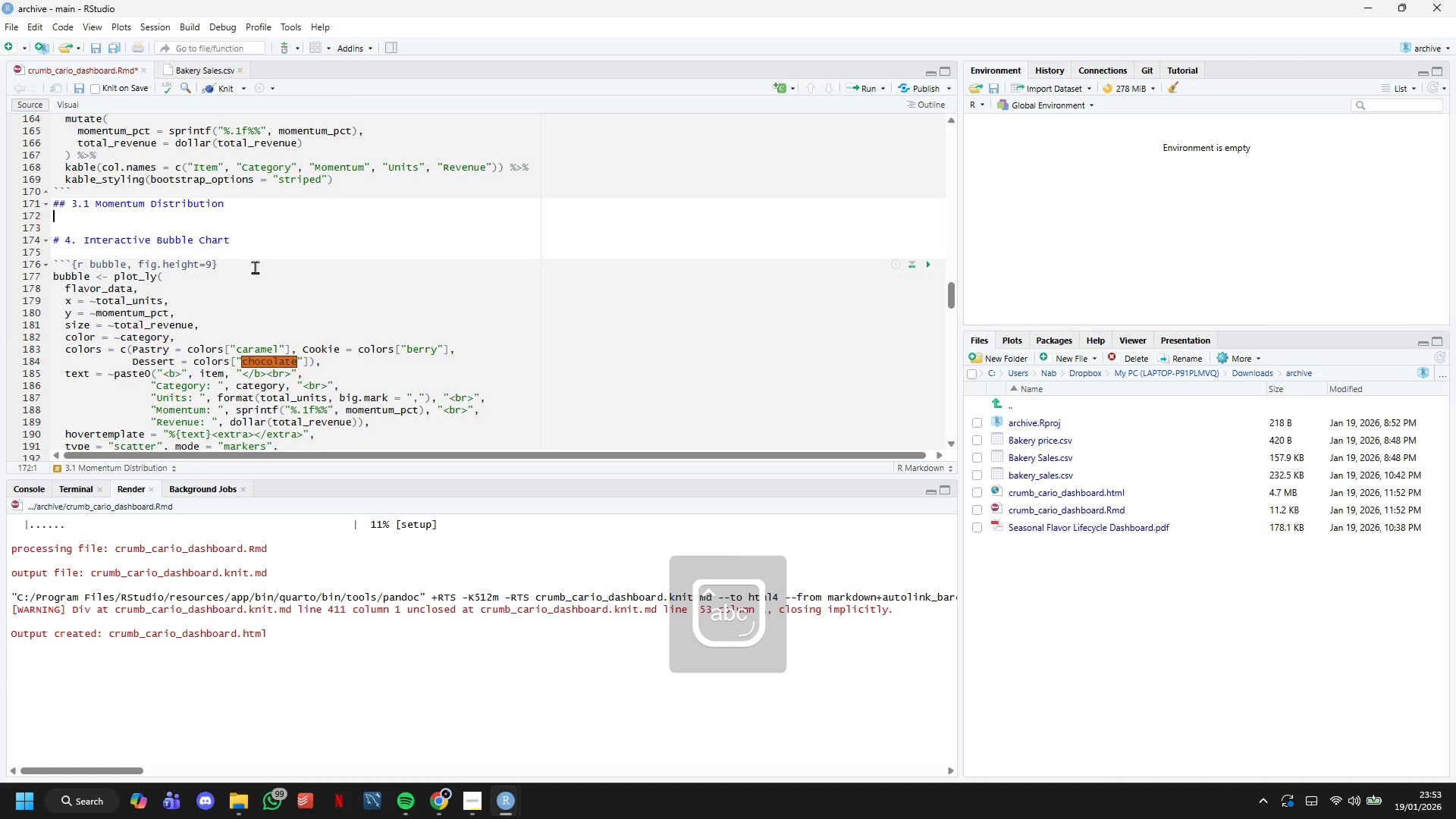 
key(Enter)
 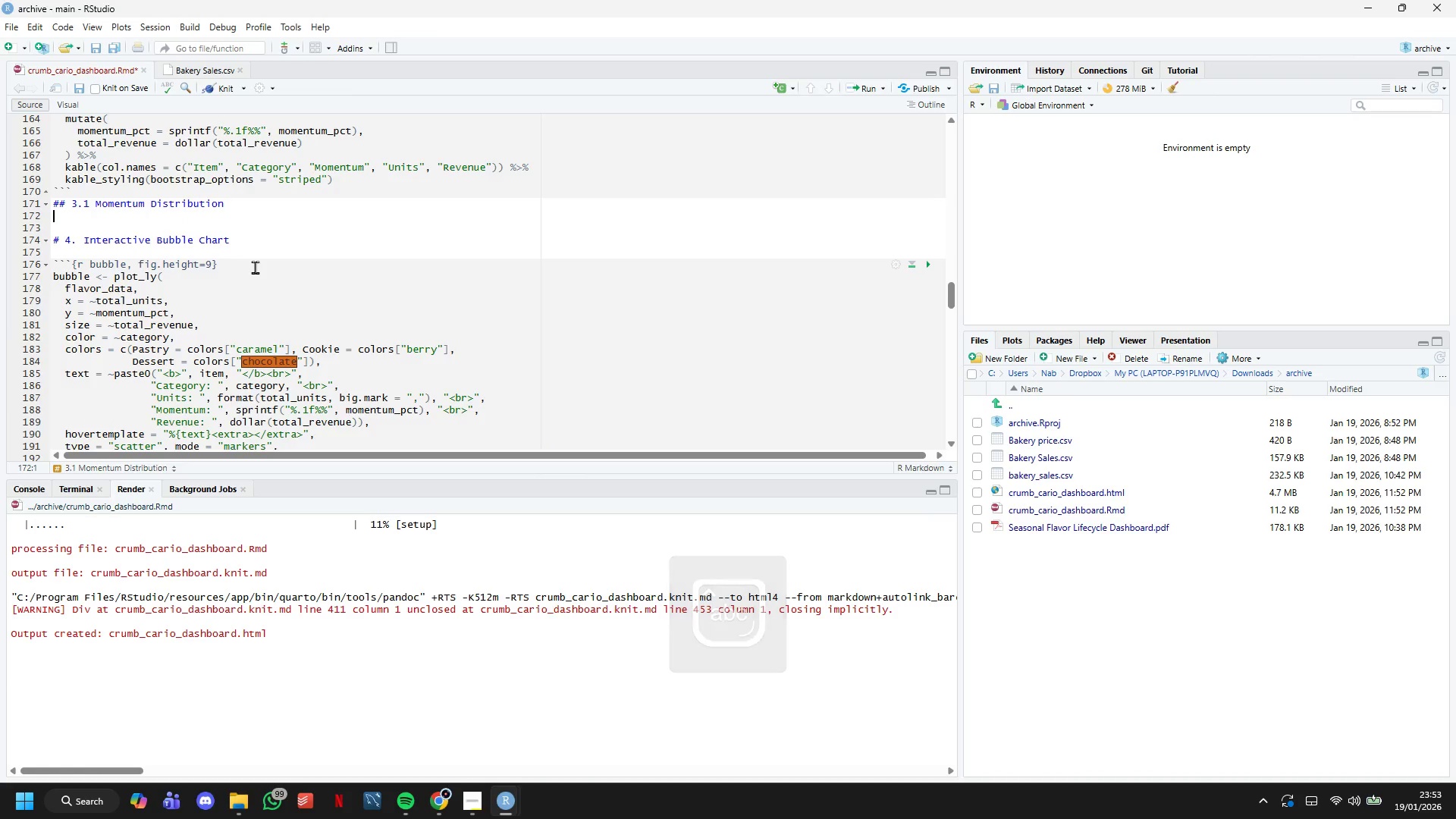 
key(Backquote)
 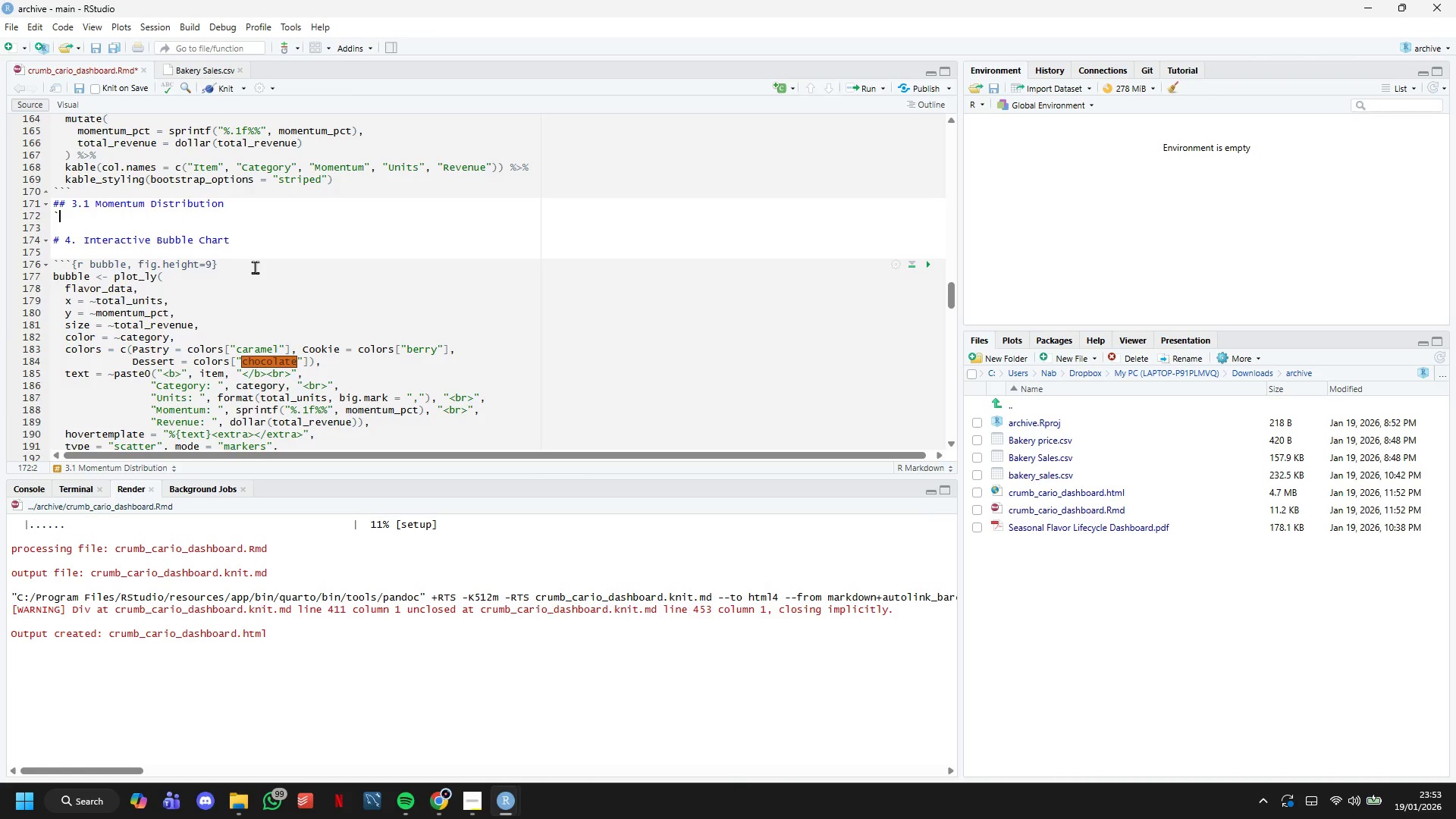 
key(Backquote)
 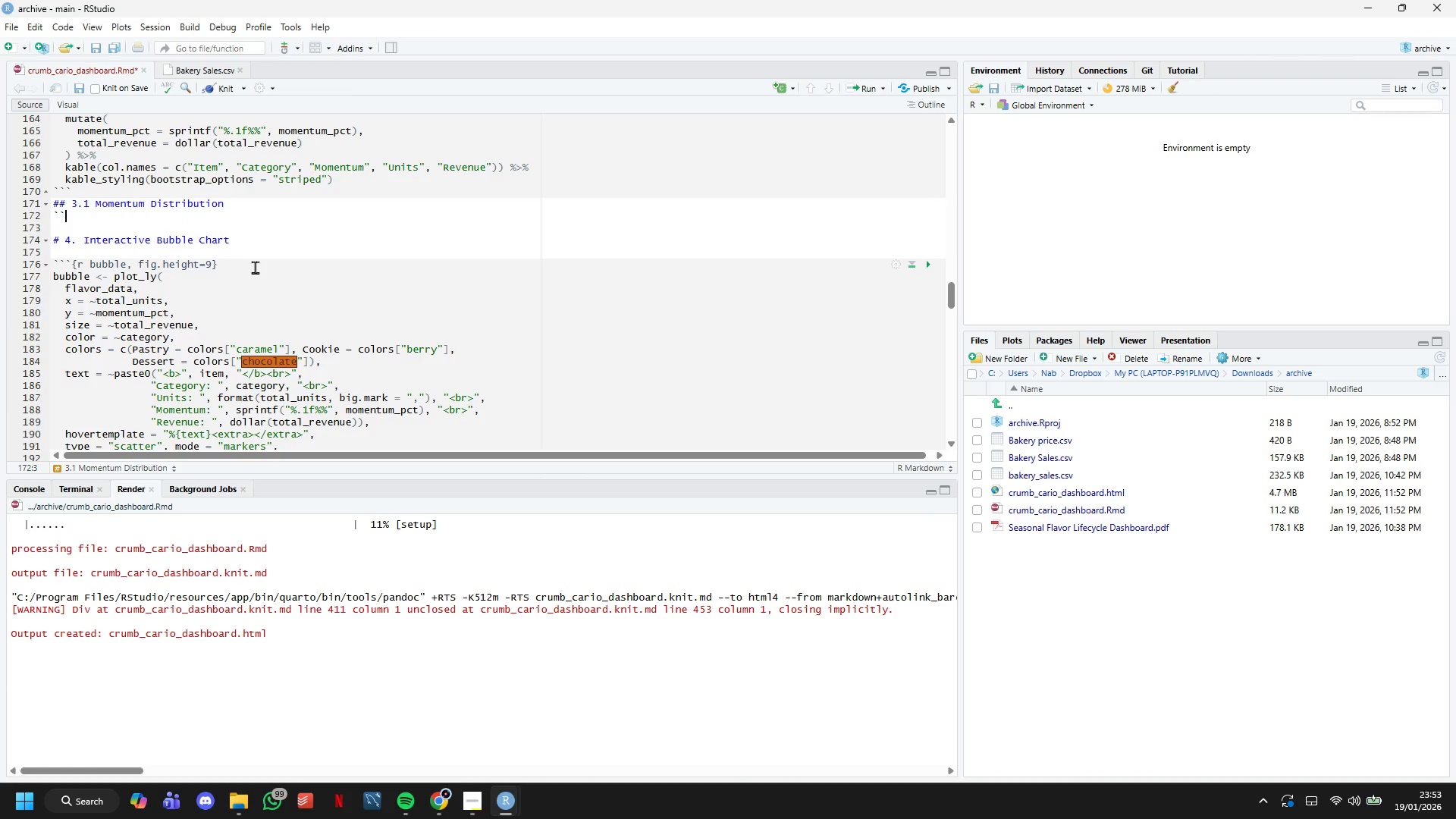 
key(Backquote)
 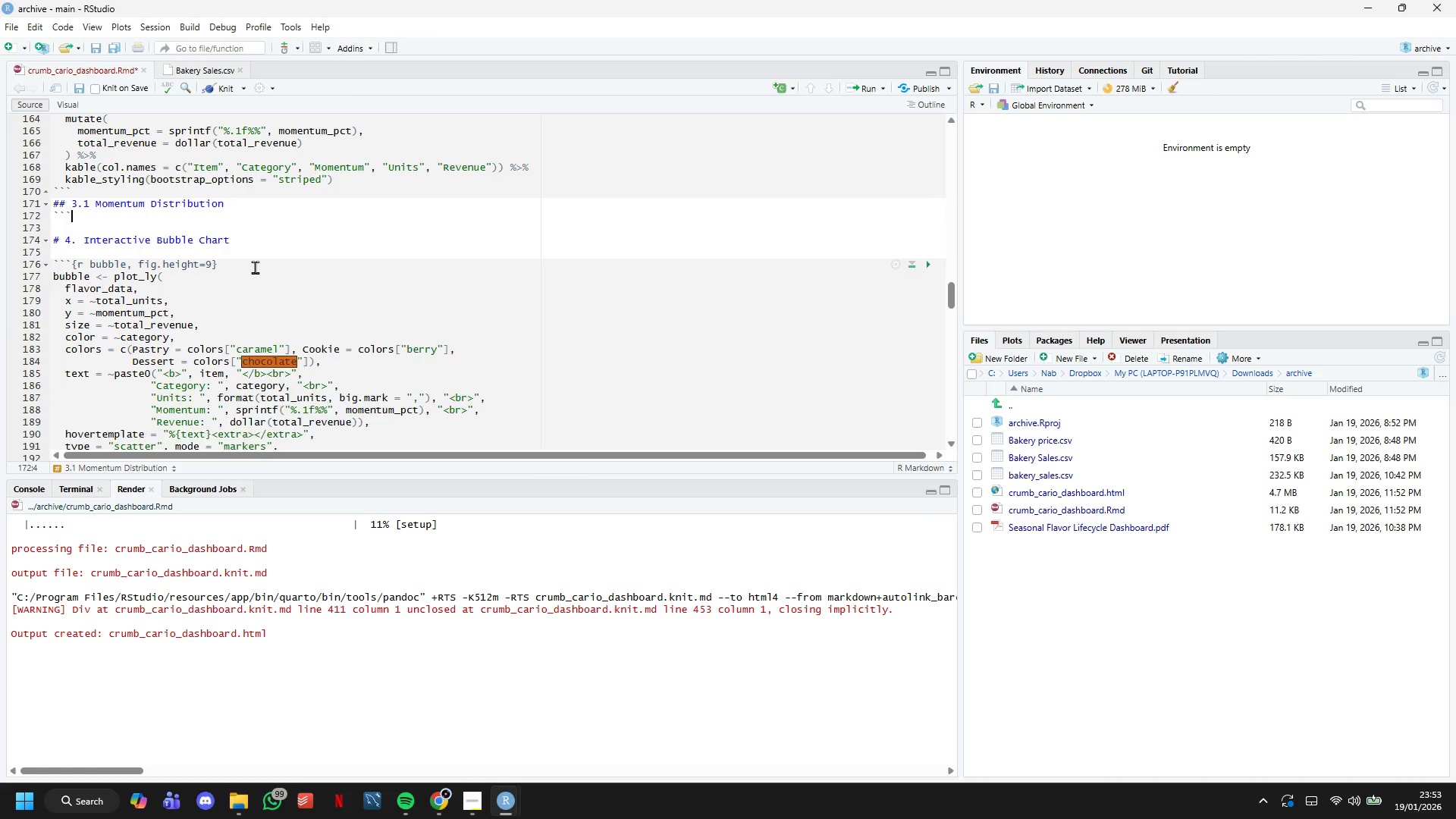 
key(Enter)
 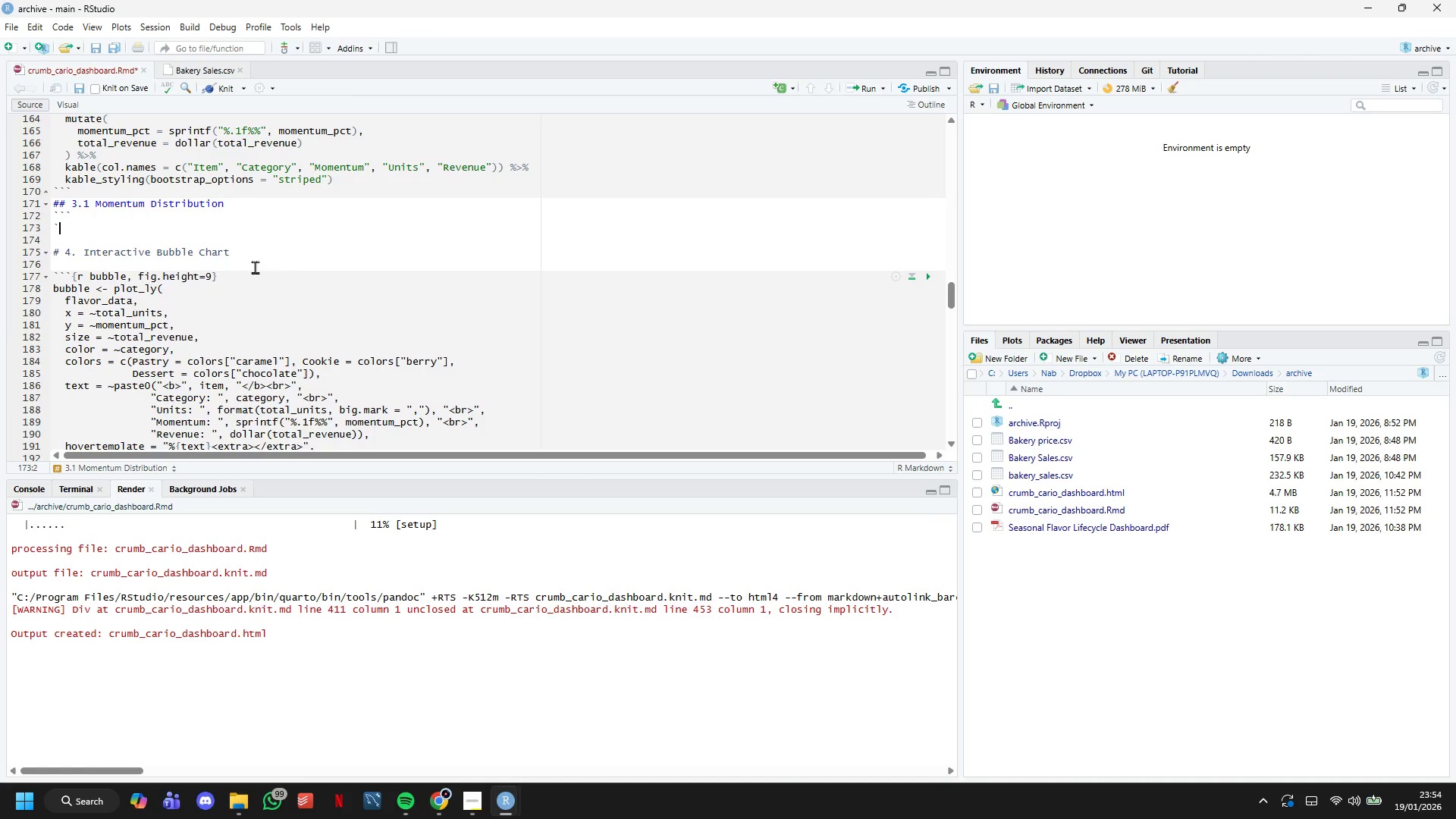 
key(Backquote)
 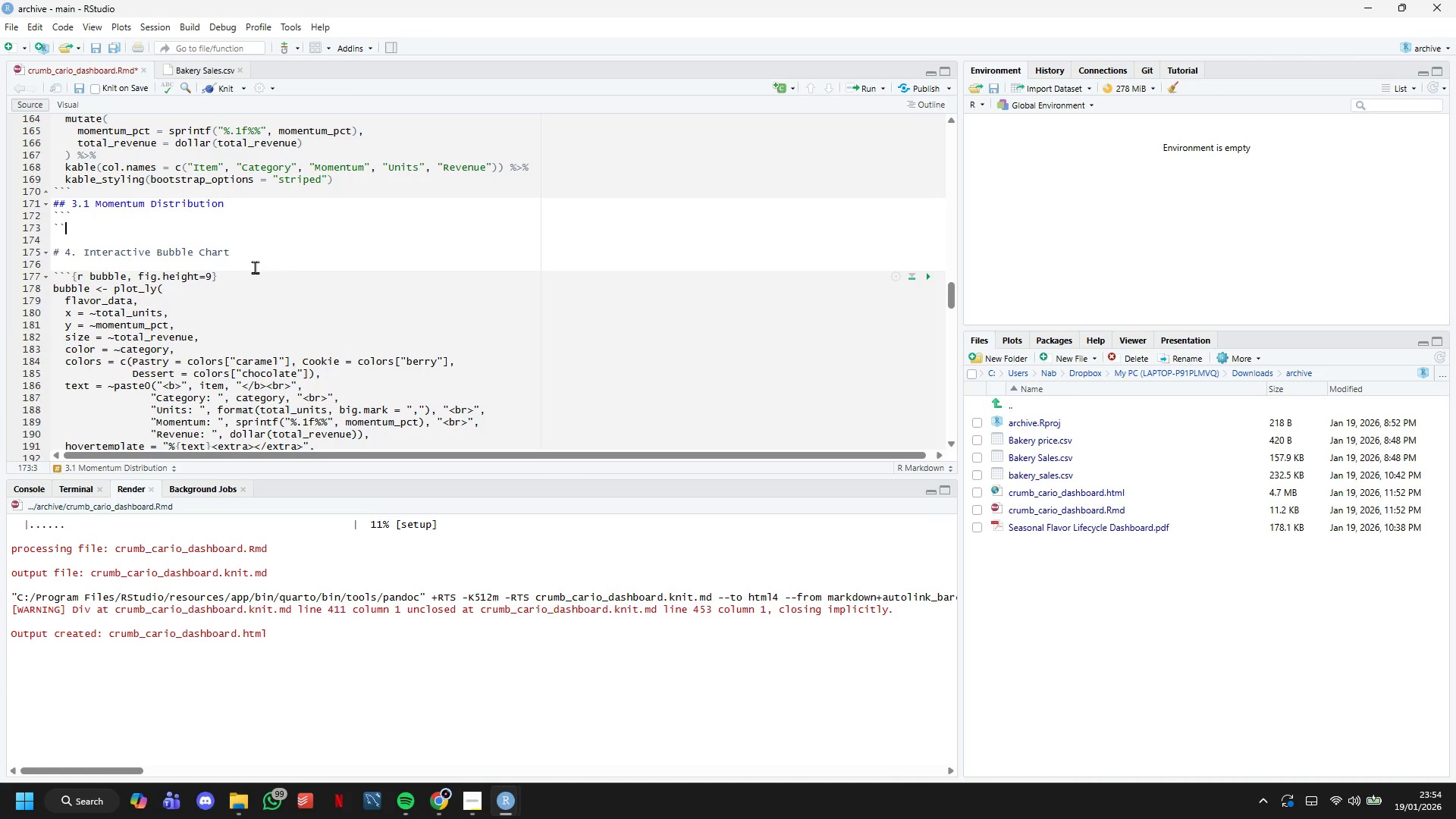 
key(Backquote)
 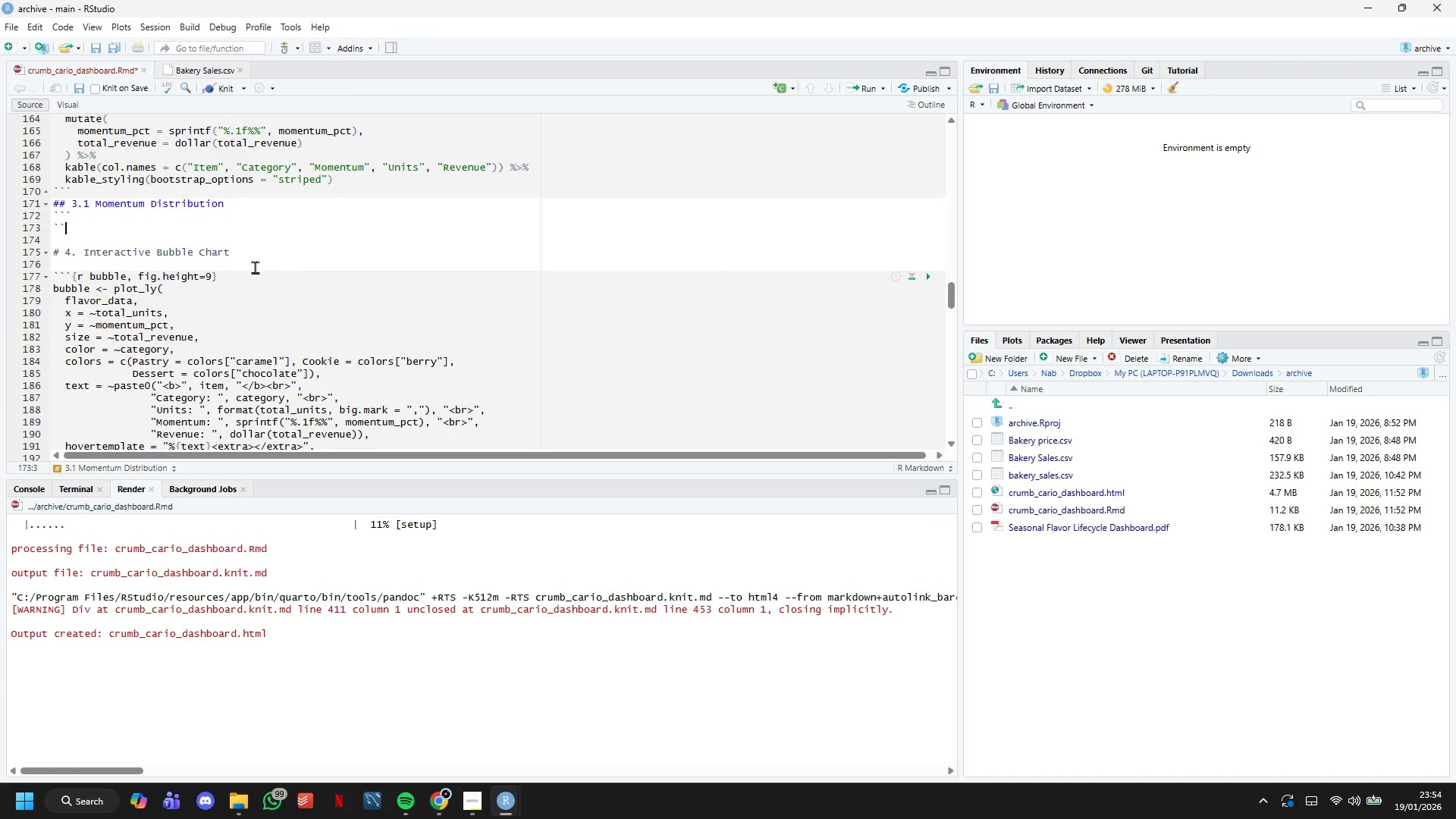 
key(Backquote)
 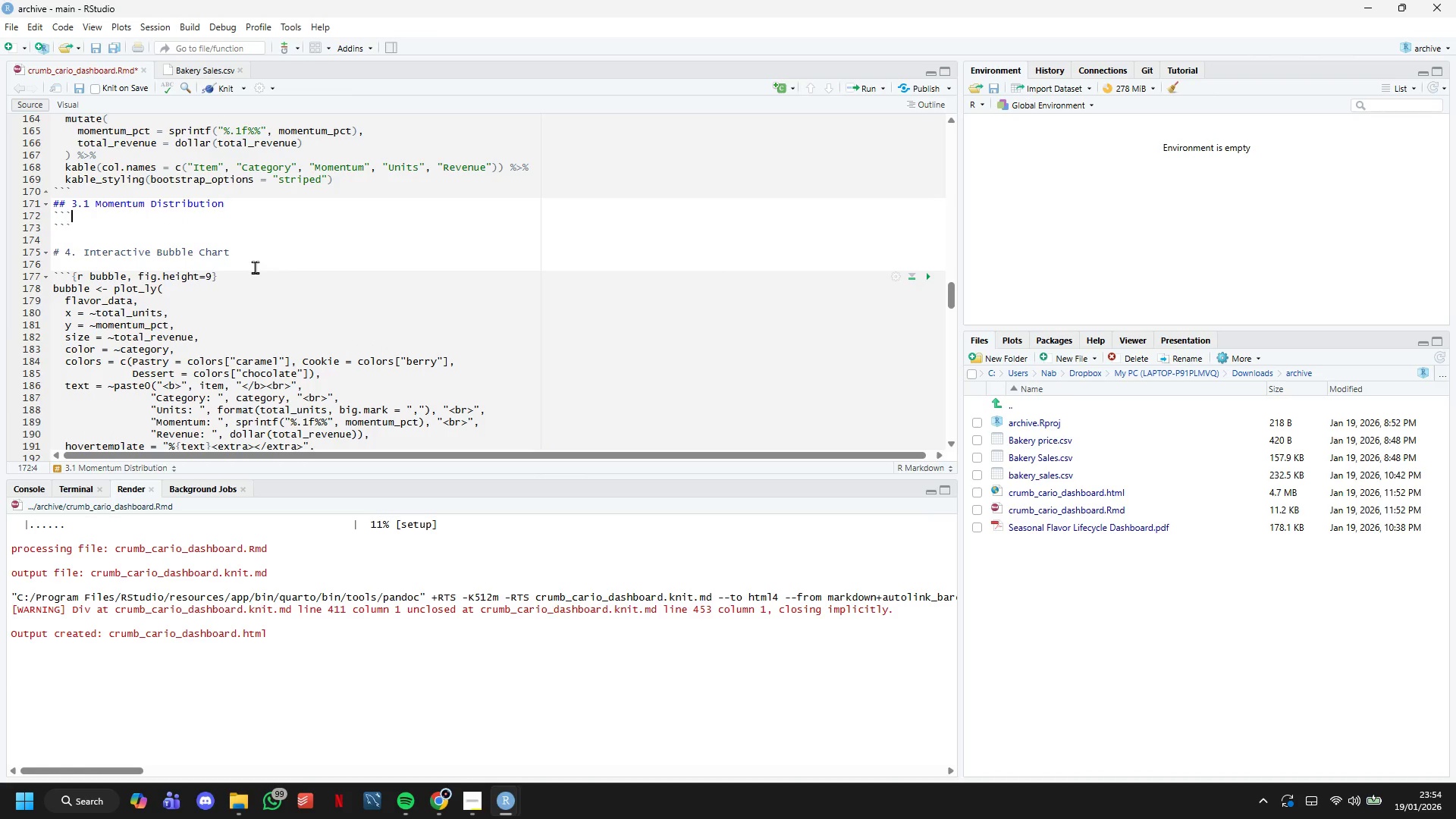 
key(ArrowUp)
 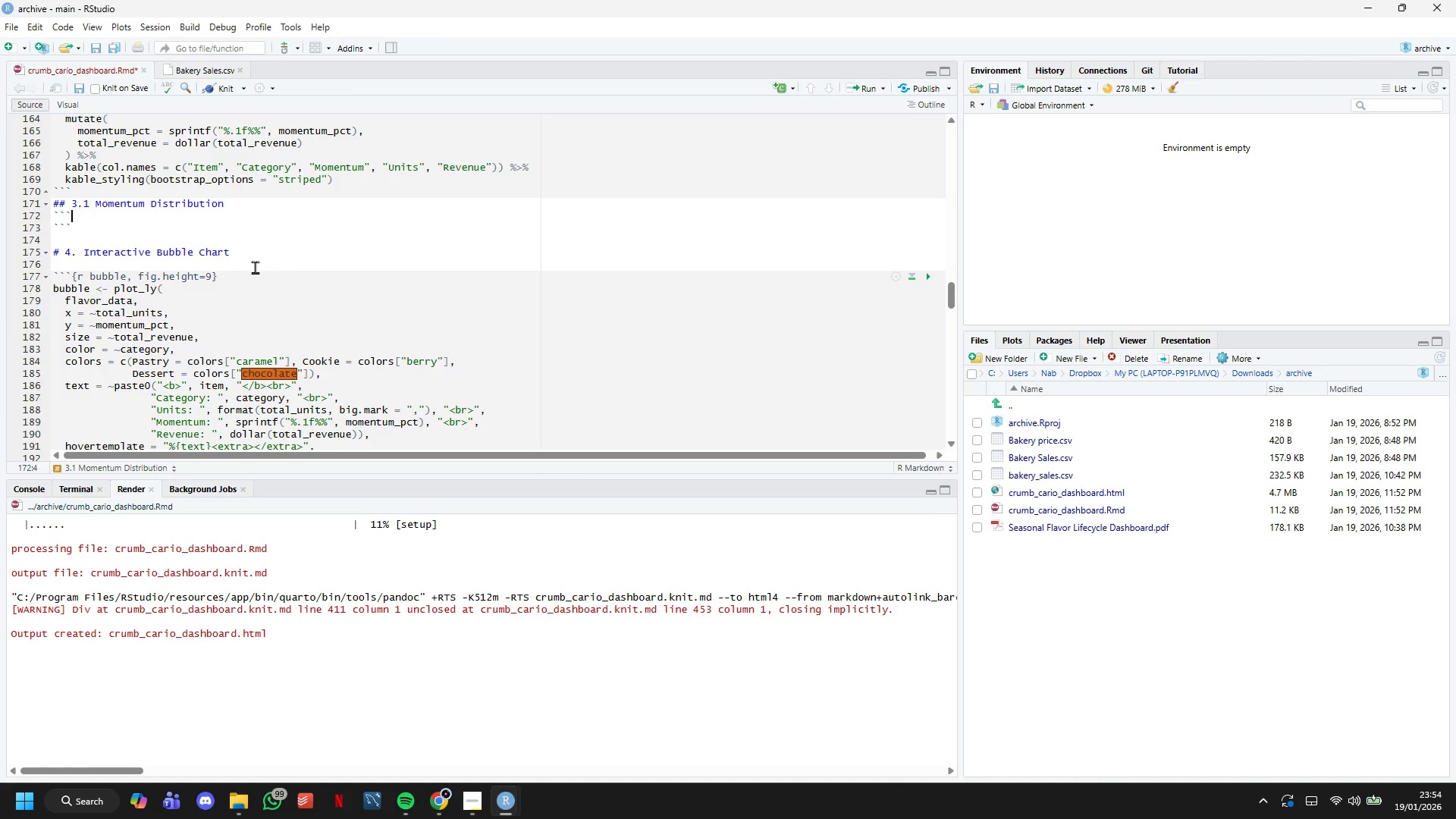 
type( P)
key(Backspace)
type({r momentum_viz, fig.height=6)
 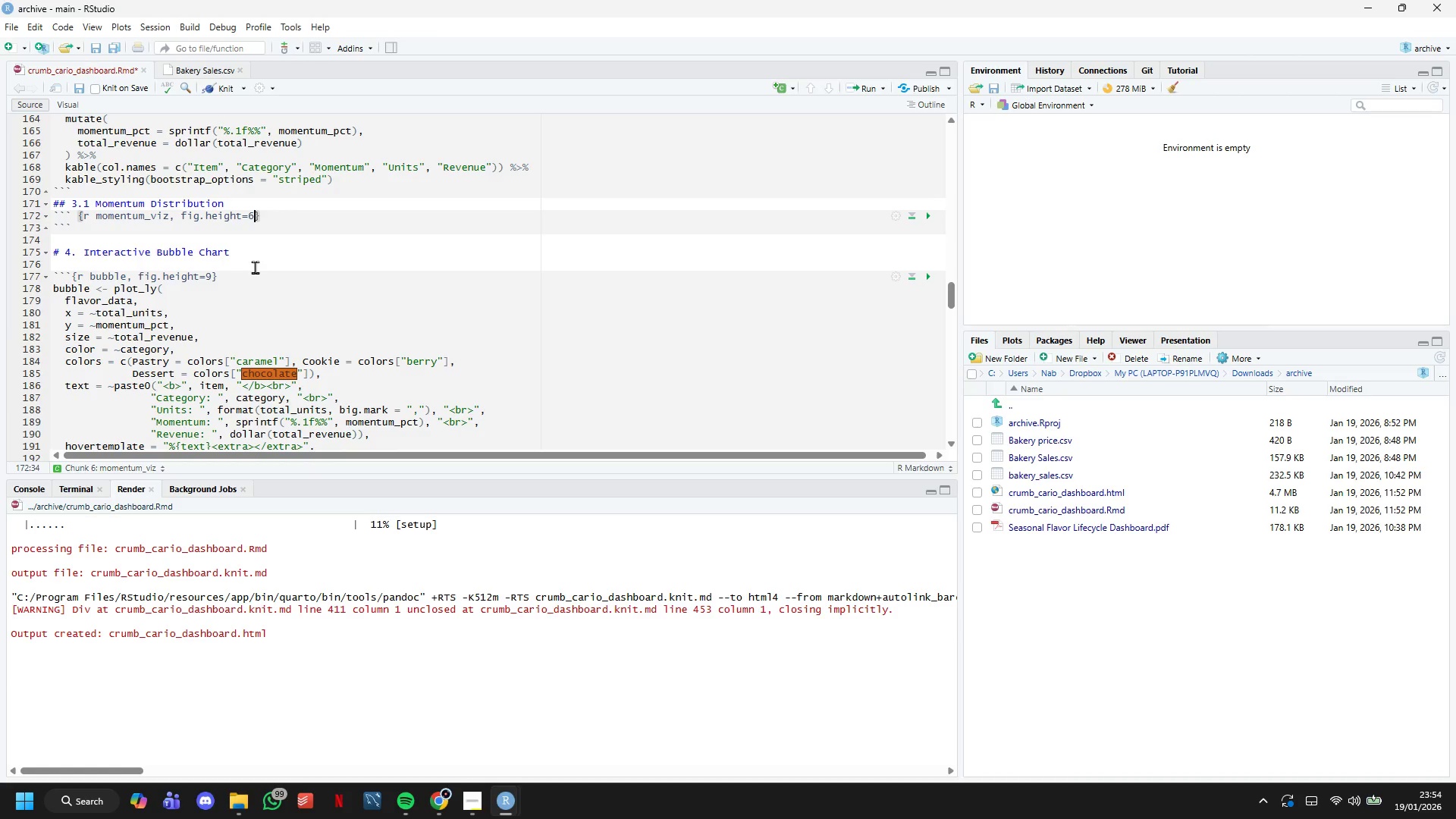 
key(ArrowRight)
 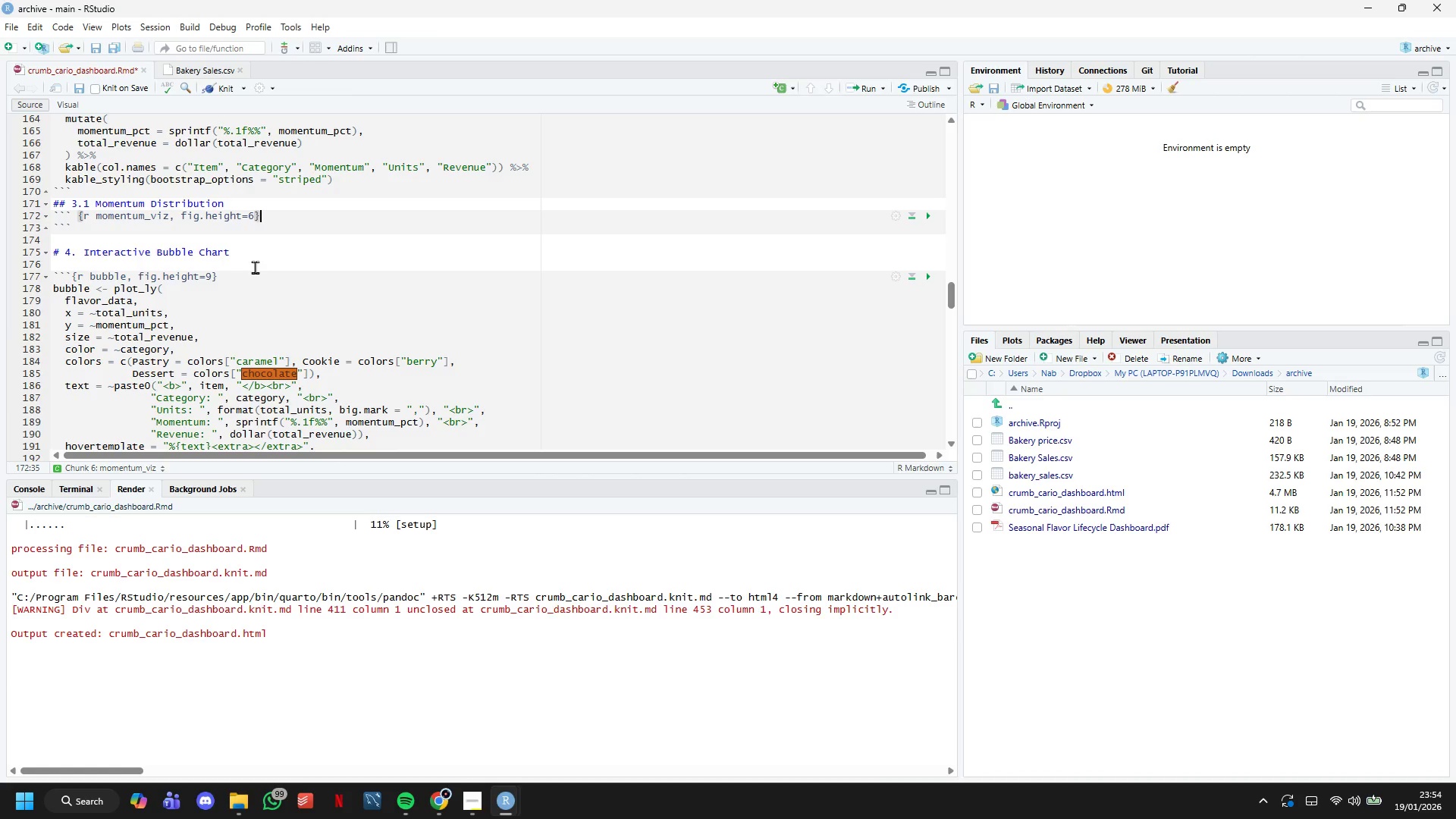 
key(Enter)
 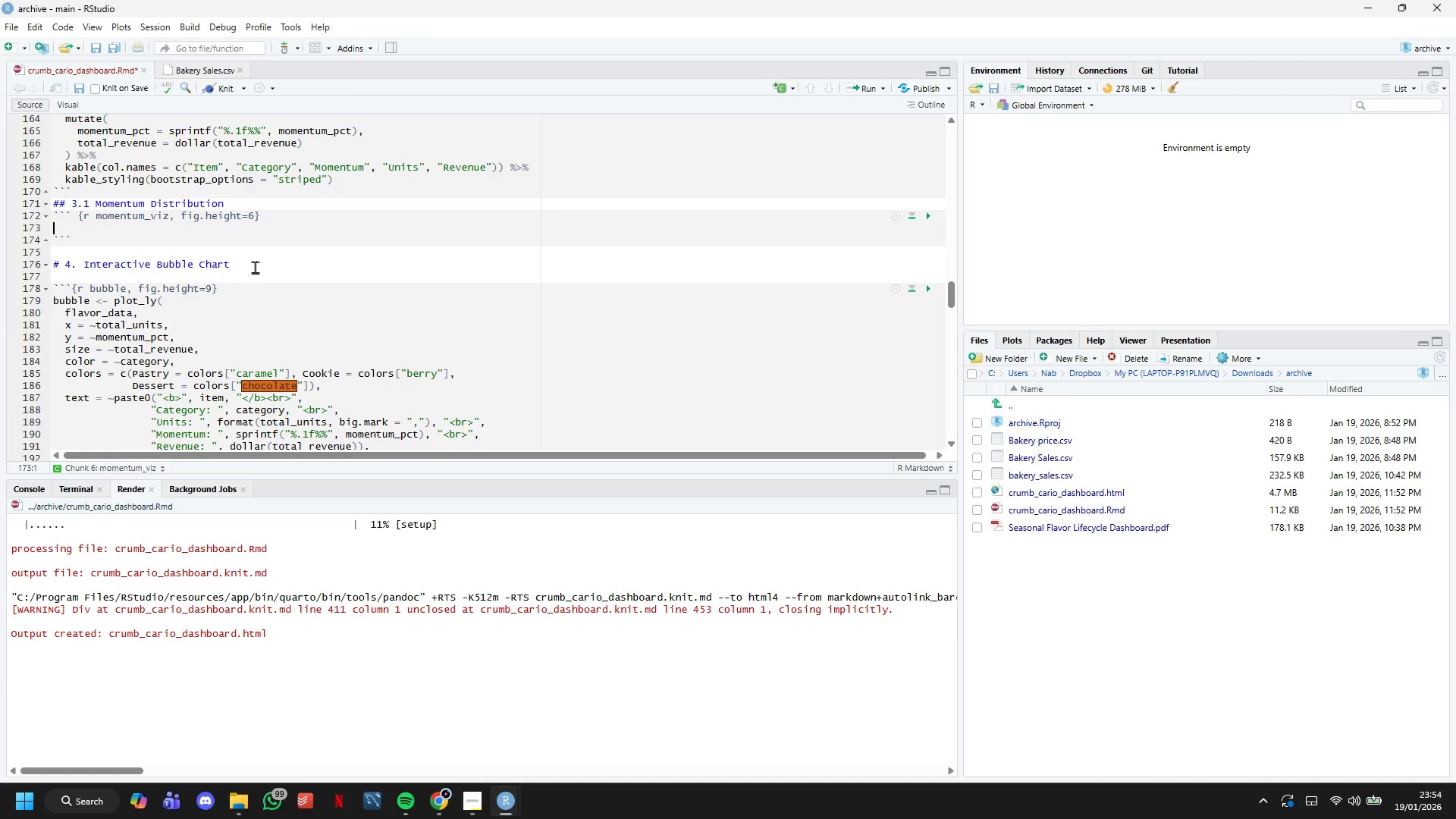 
type(# Visualize )
 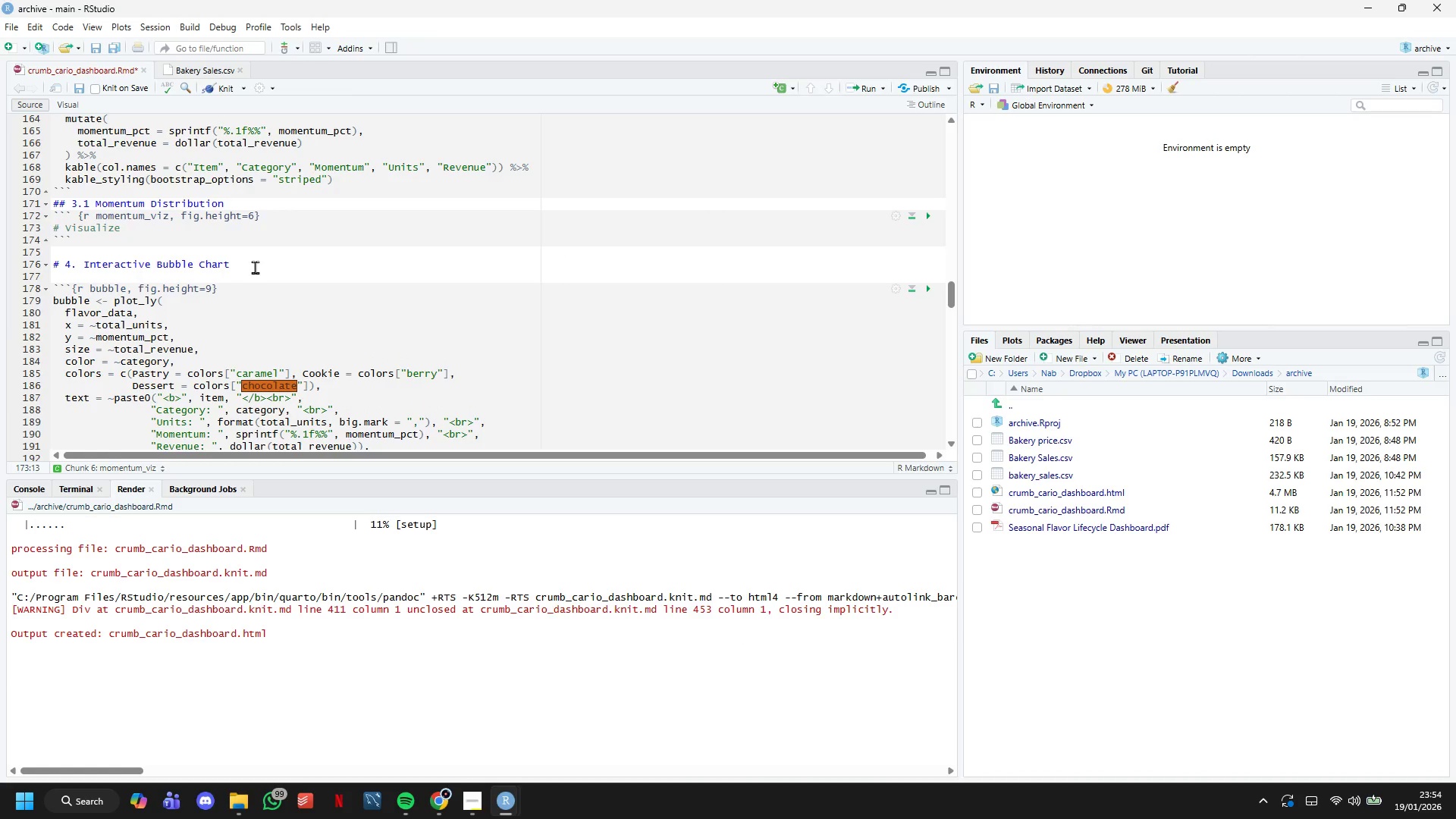 
type(momentum distribution)
 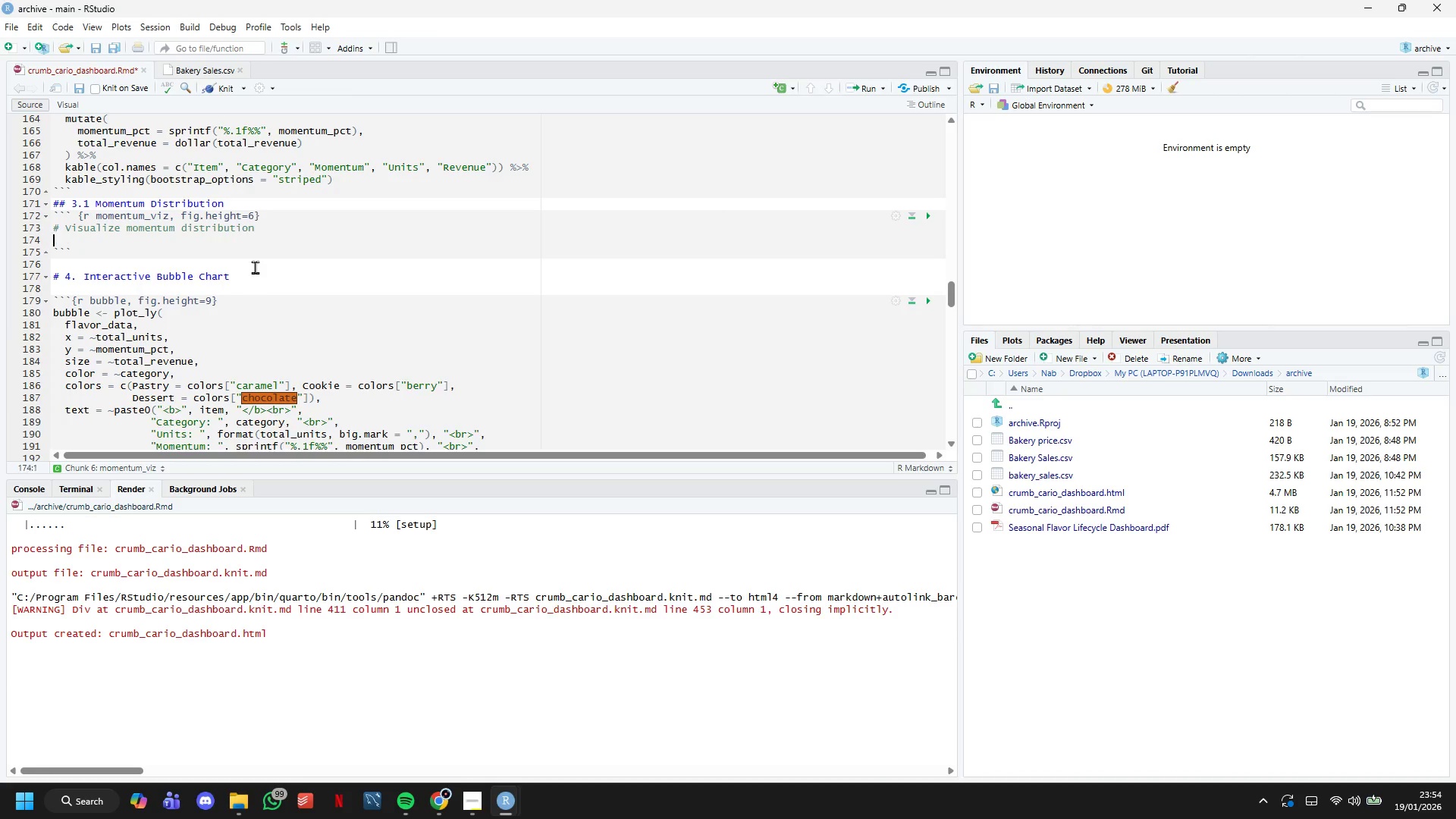 
key(Enter)
 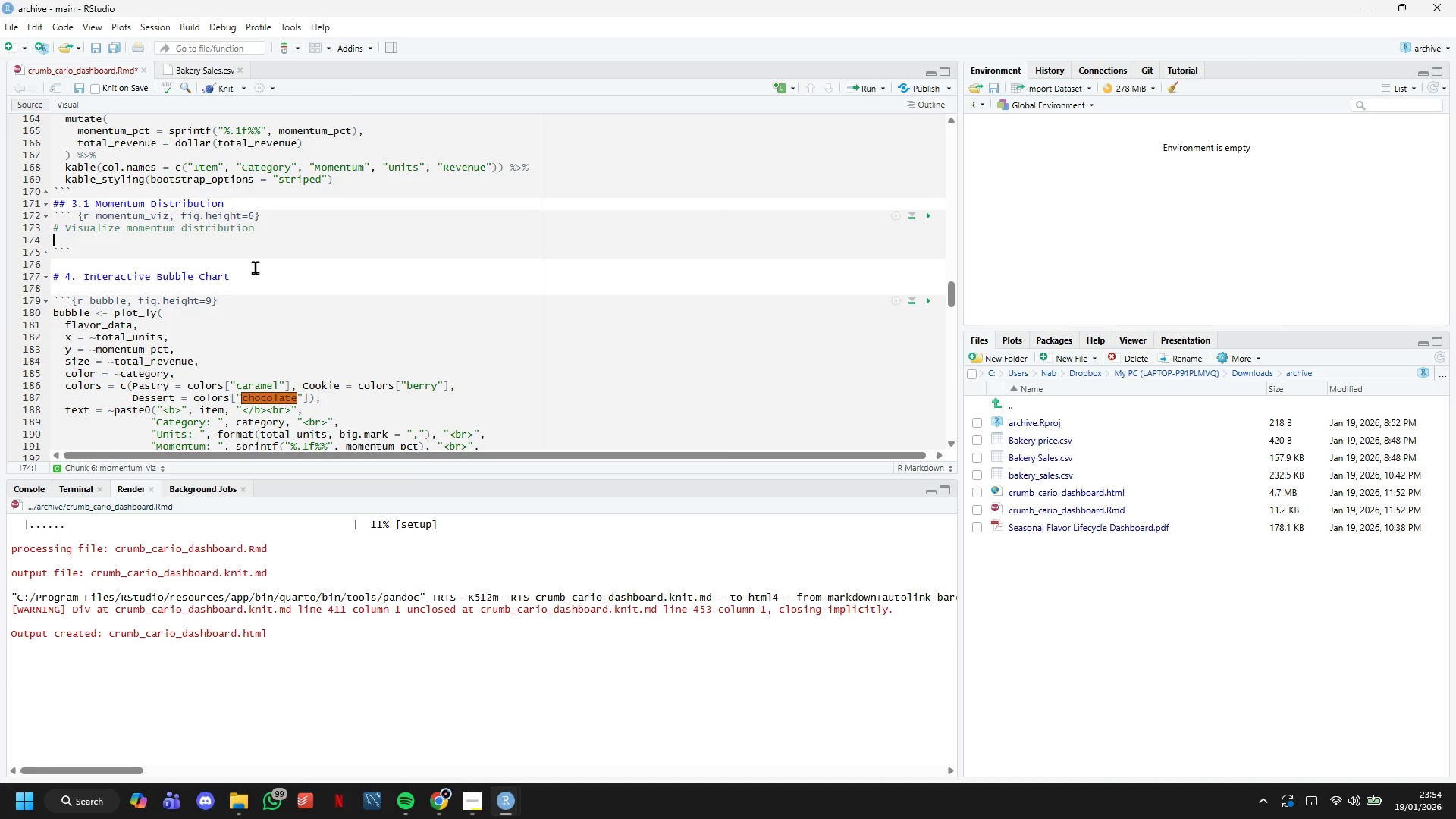 
type(momentum_plot <- flavor_data %>%)
 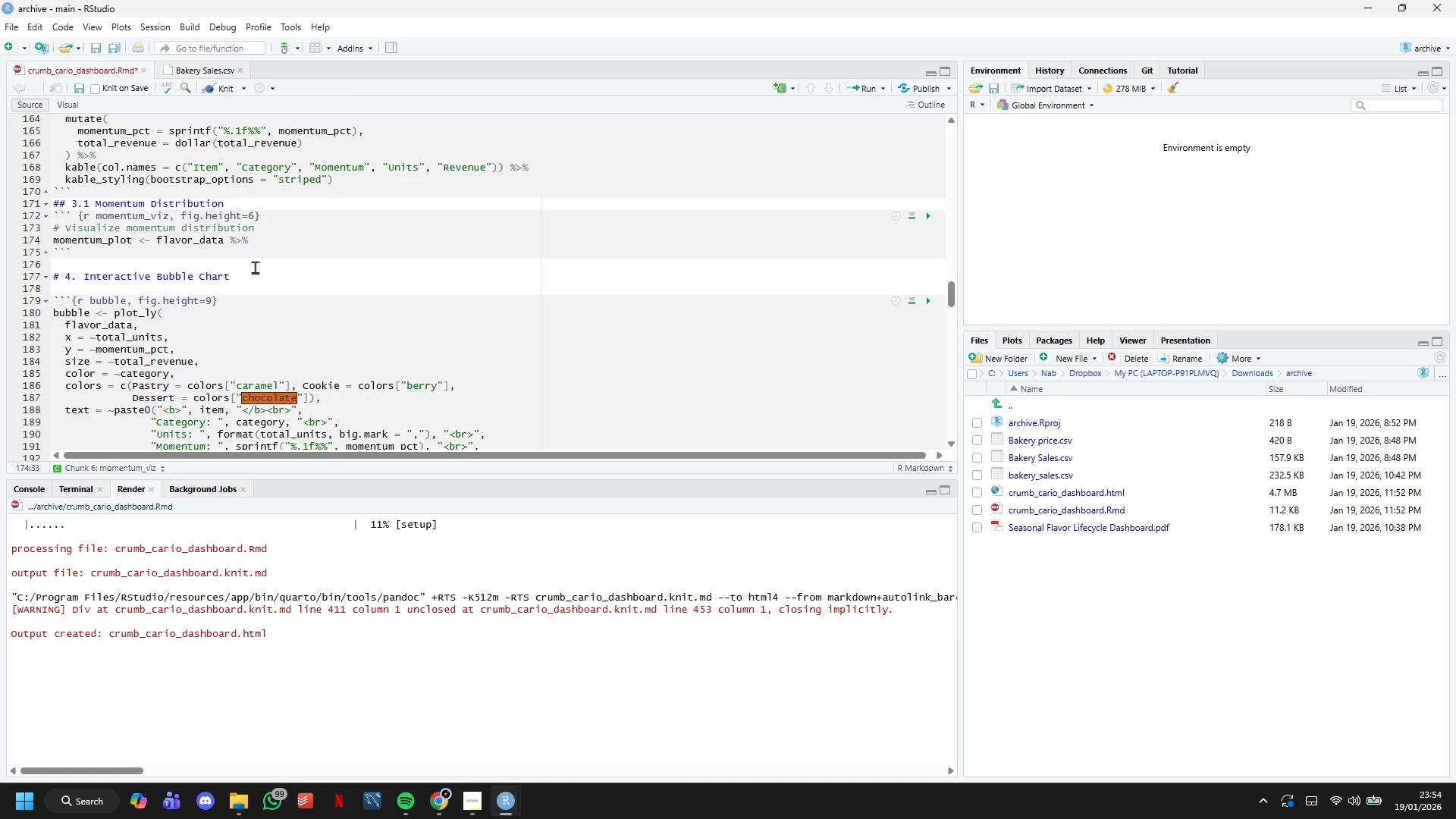 
key(Enter)
 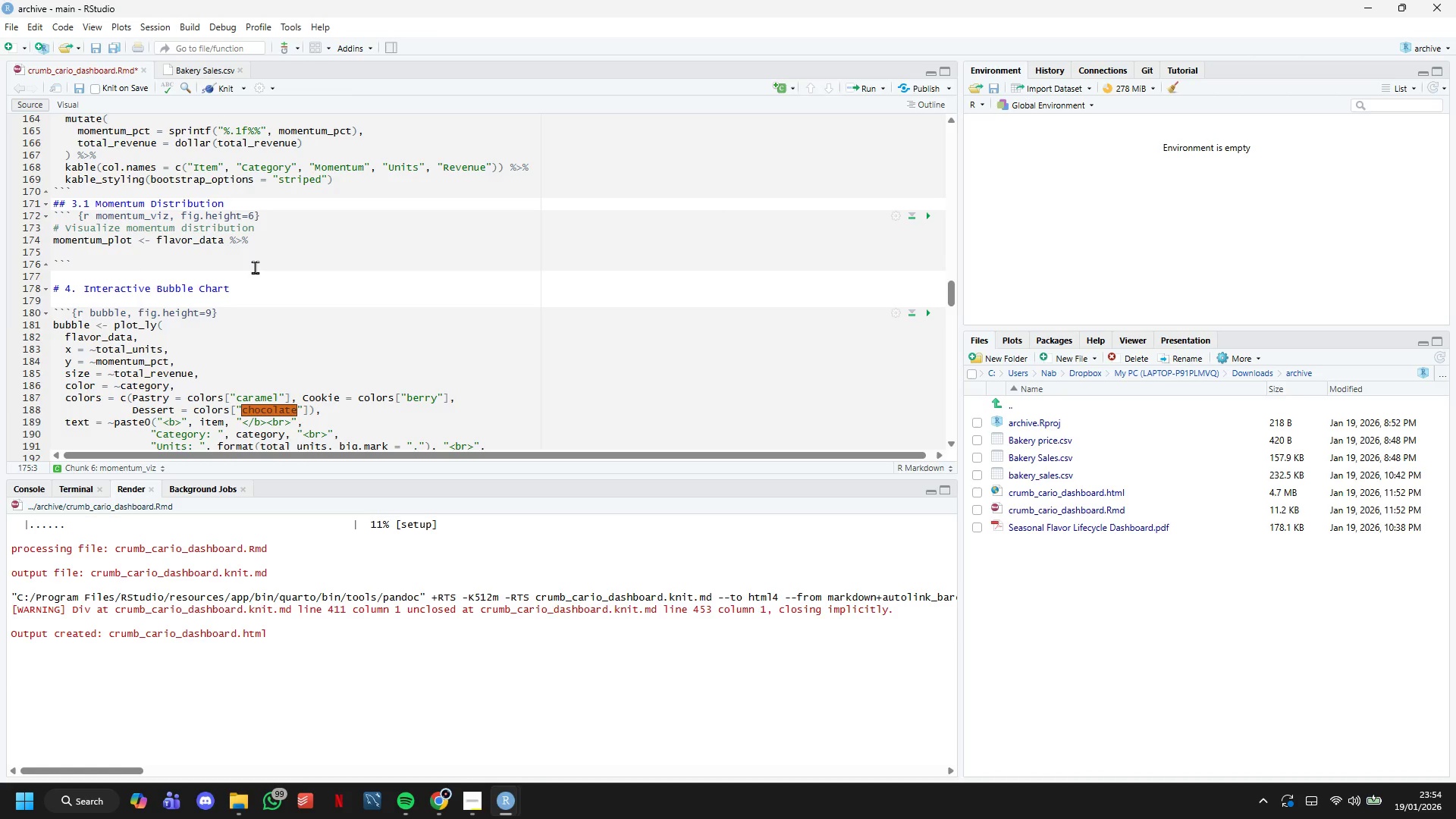 
type(mutate()
 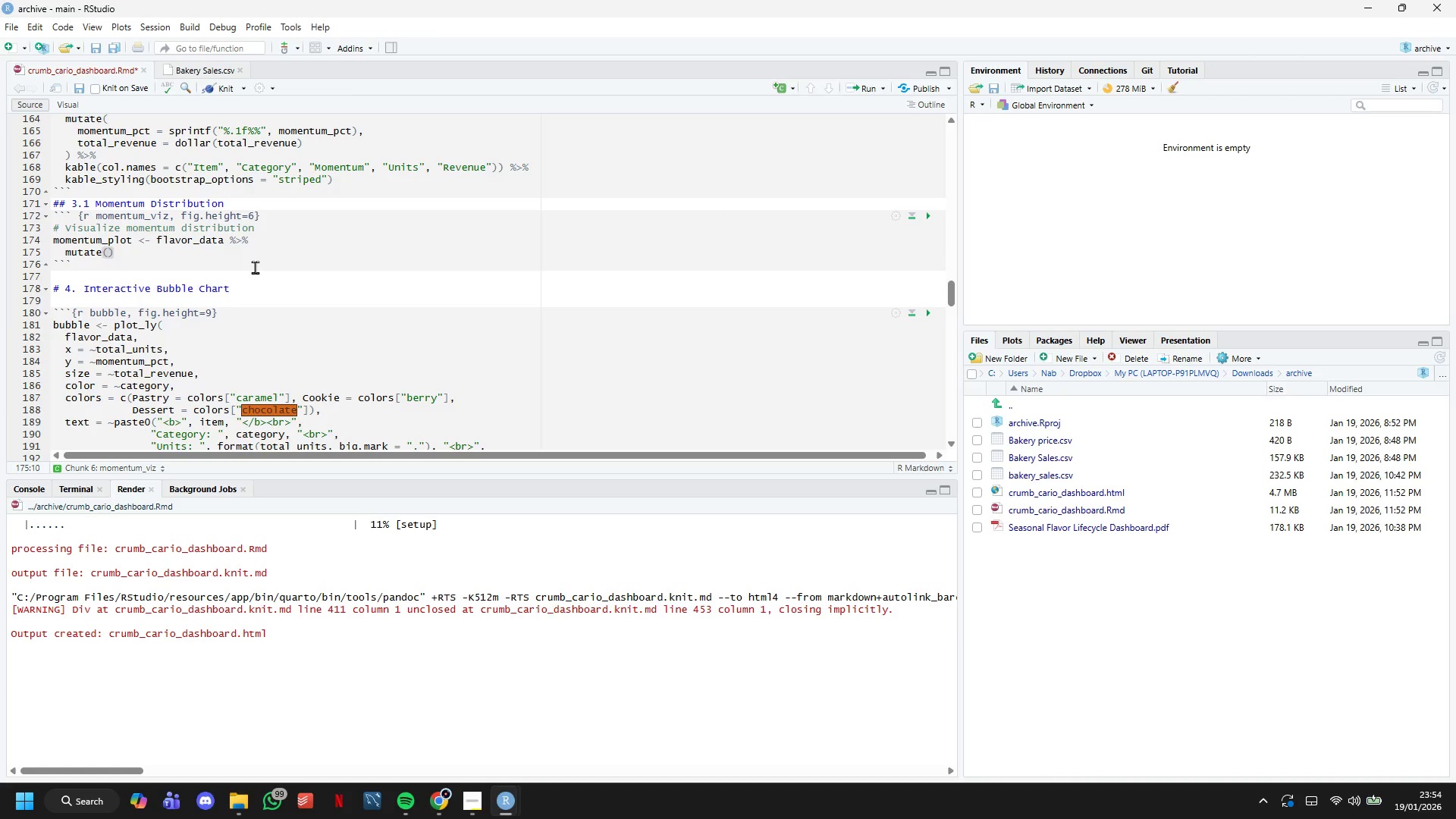 
key(Enter)
 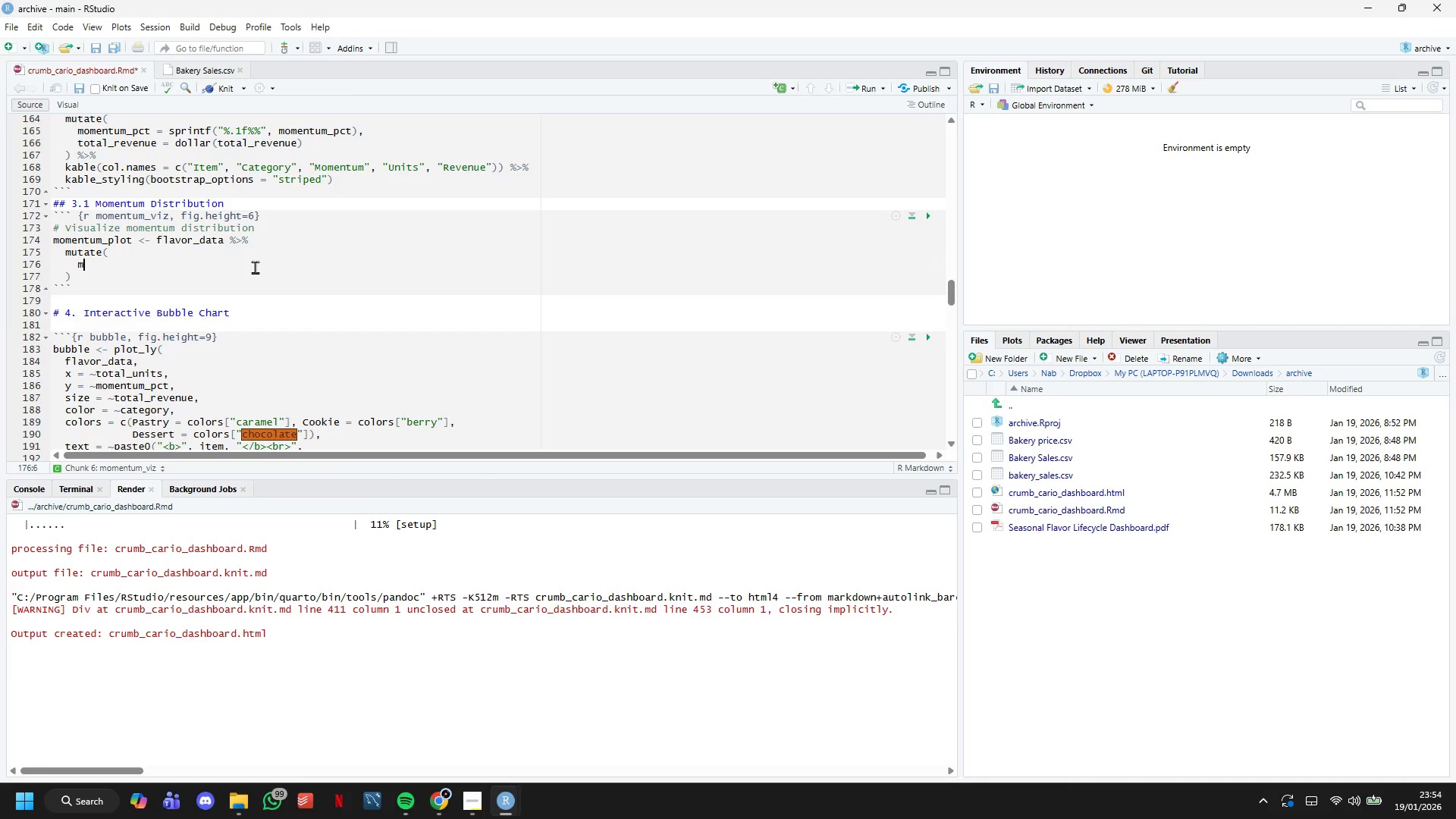 
type(momentum_group = case_when()
 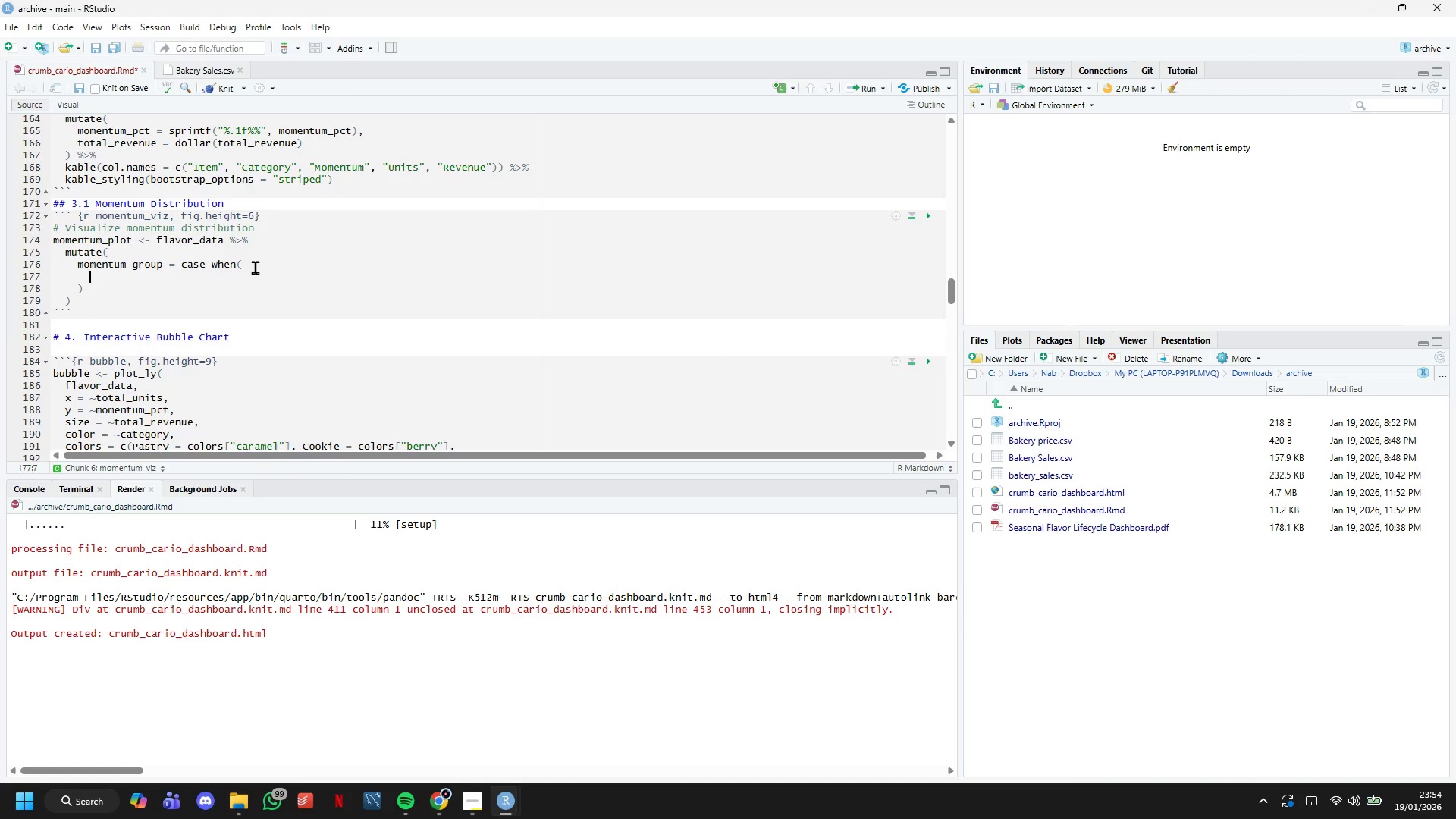 
 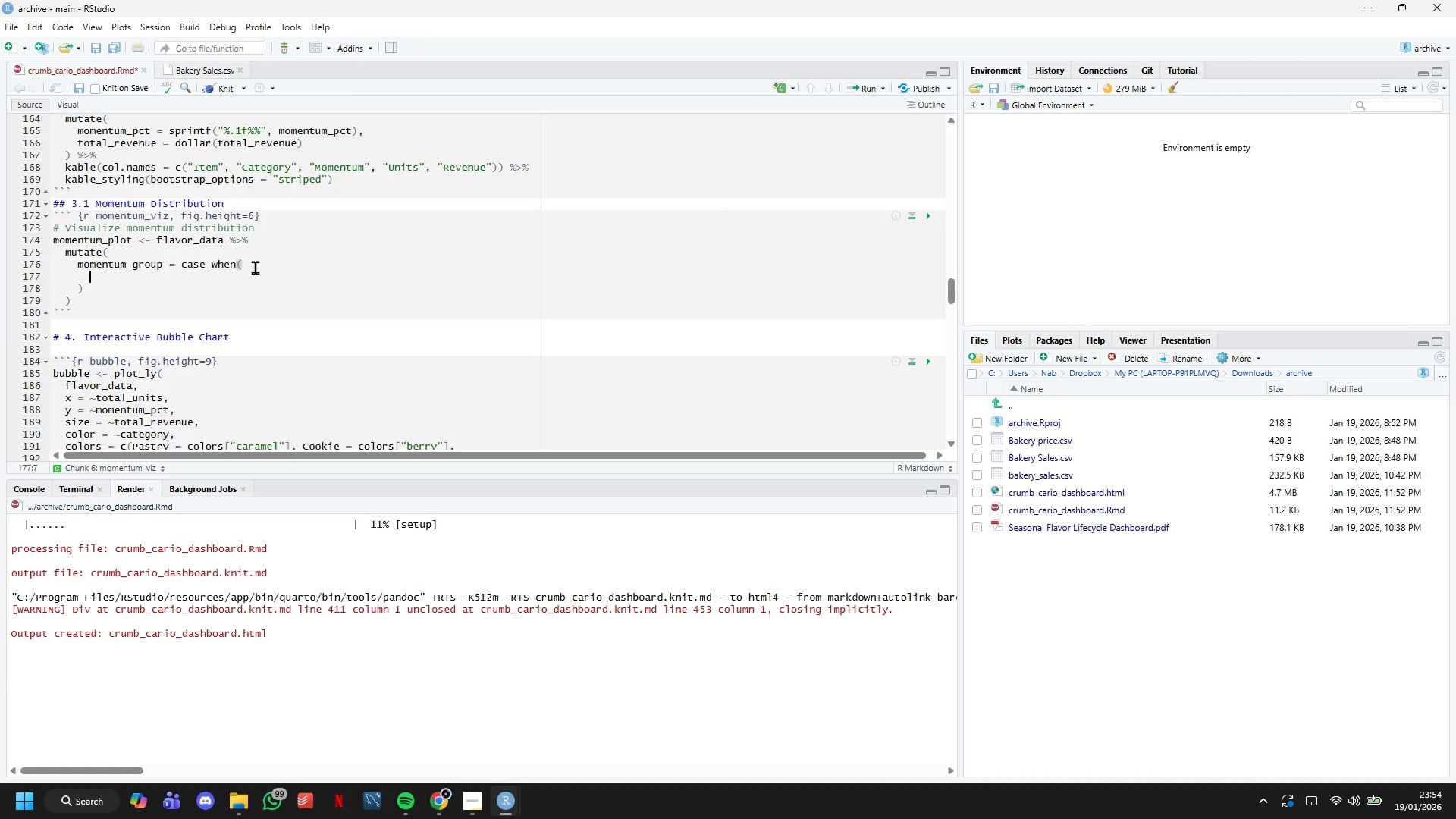 
key(Enter)
 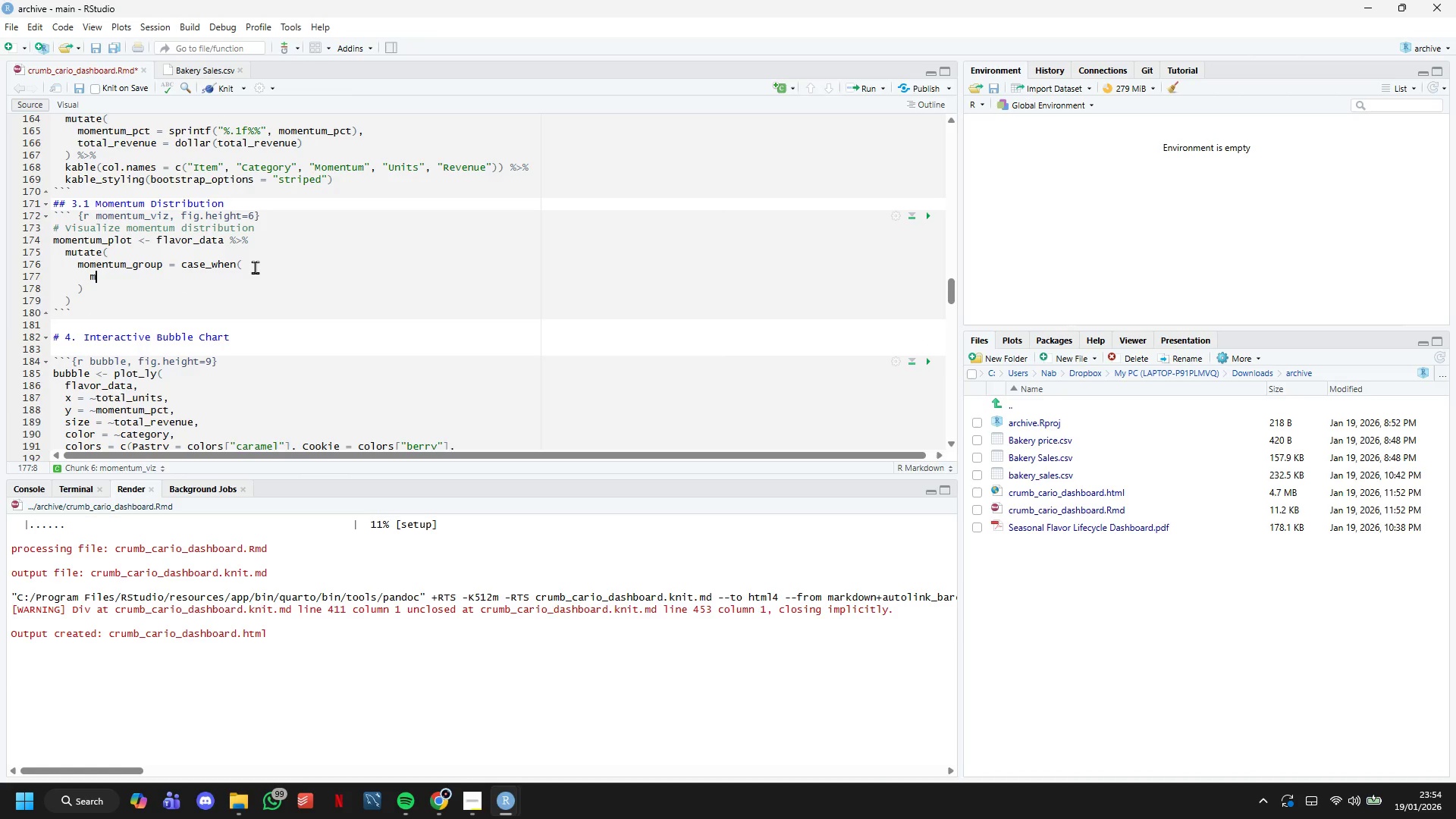 
type(momentum+)
key(Backspace)
type(_pct >-)
key(Backspace)
type(= 75 ~ "Explosive (<75%))
 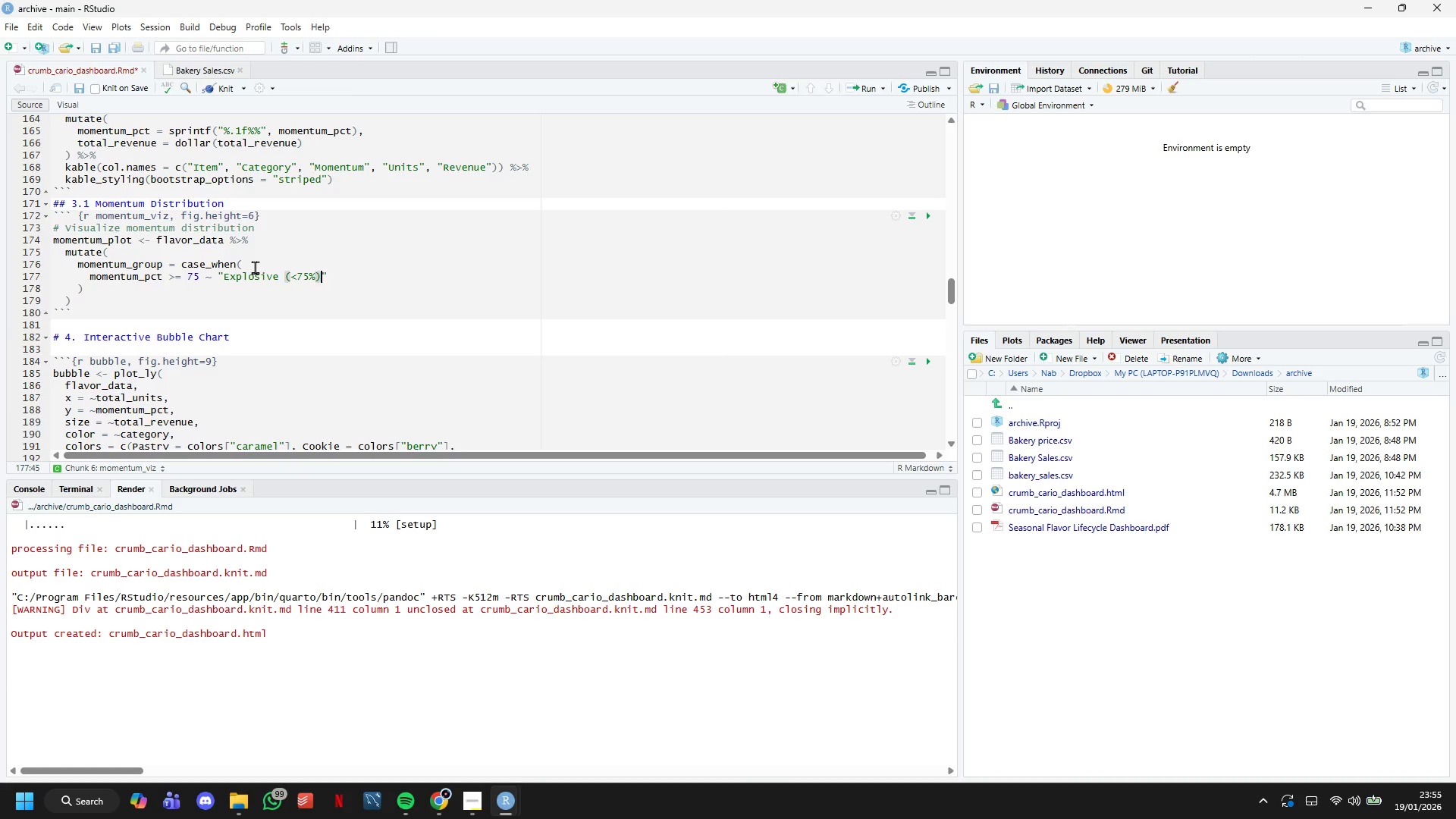 
key(ArrowRight)
 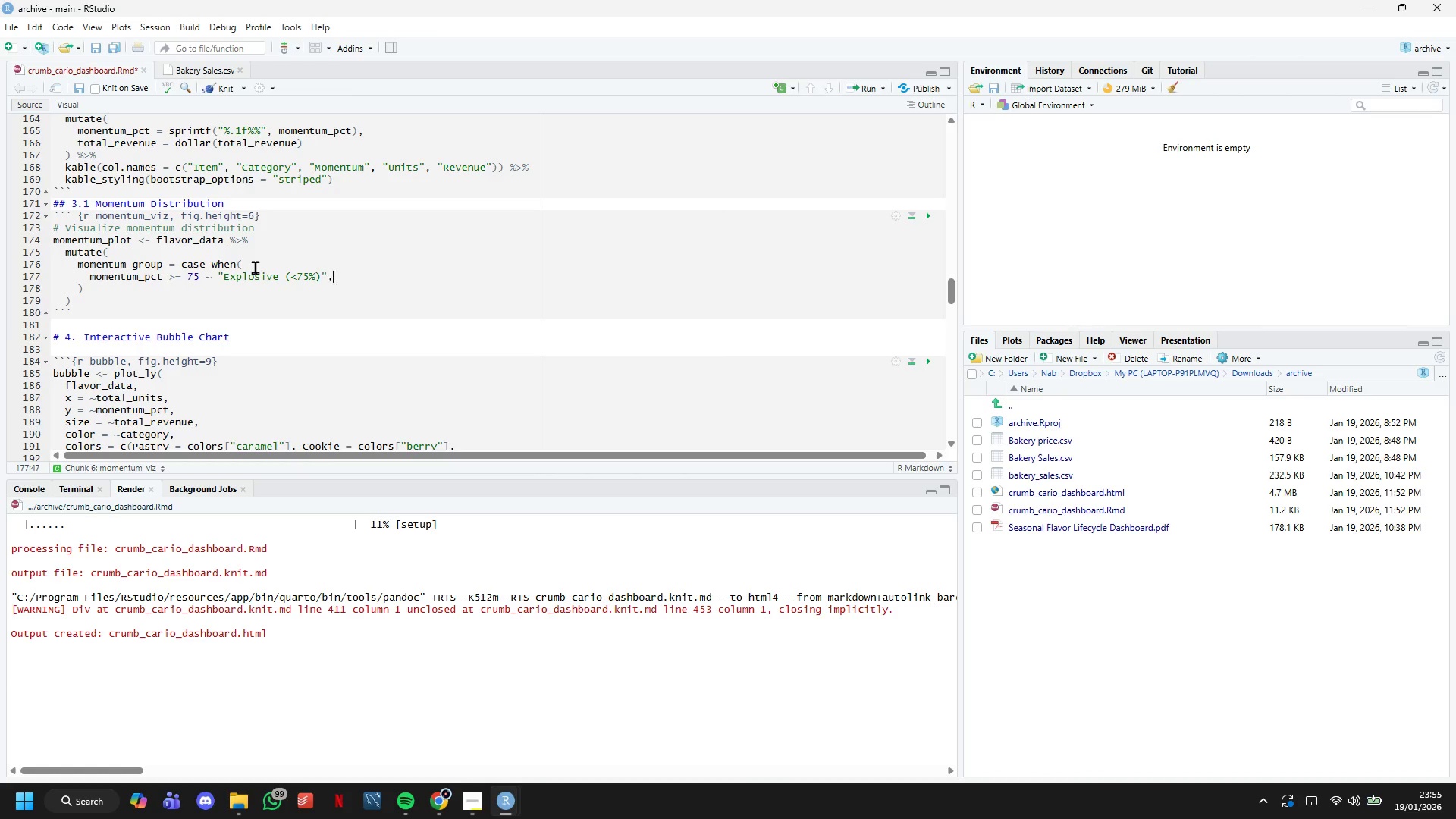 
key(Comma)
 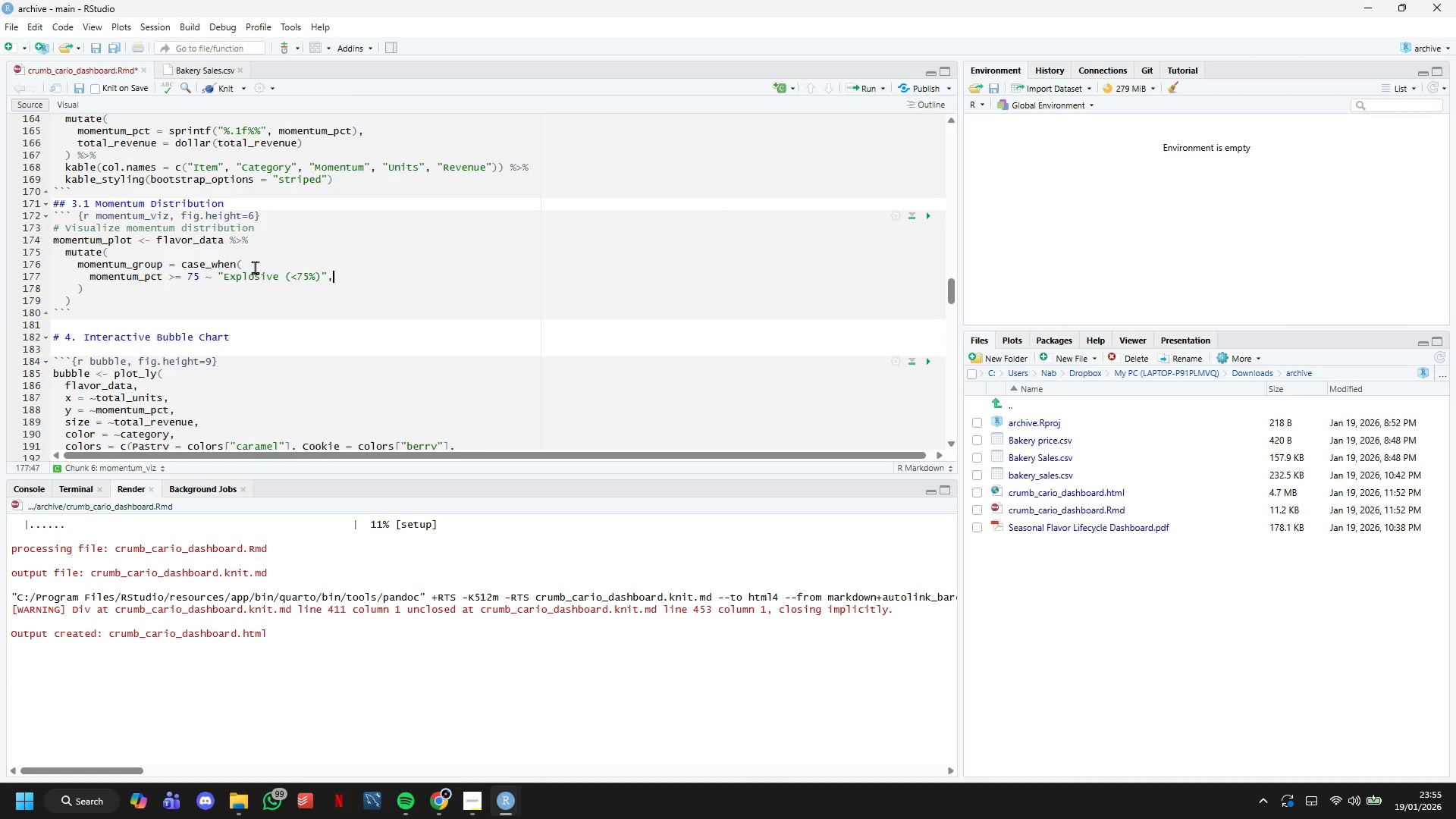 
key(Enter)
 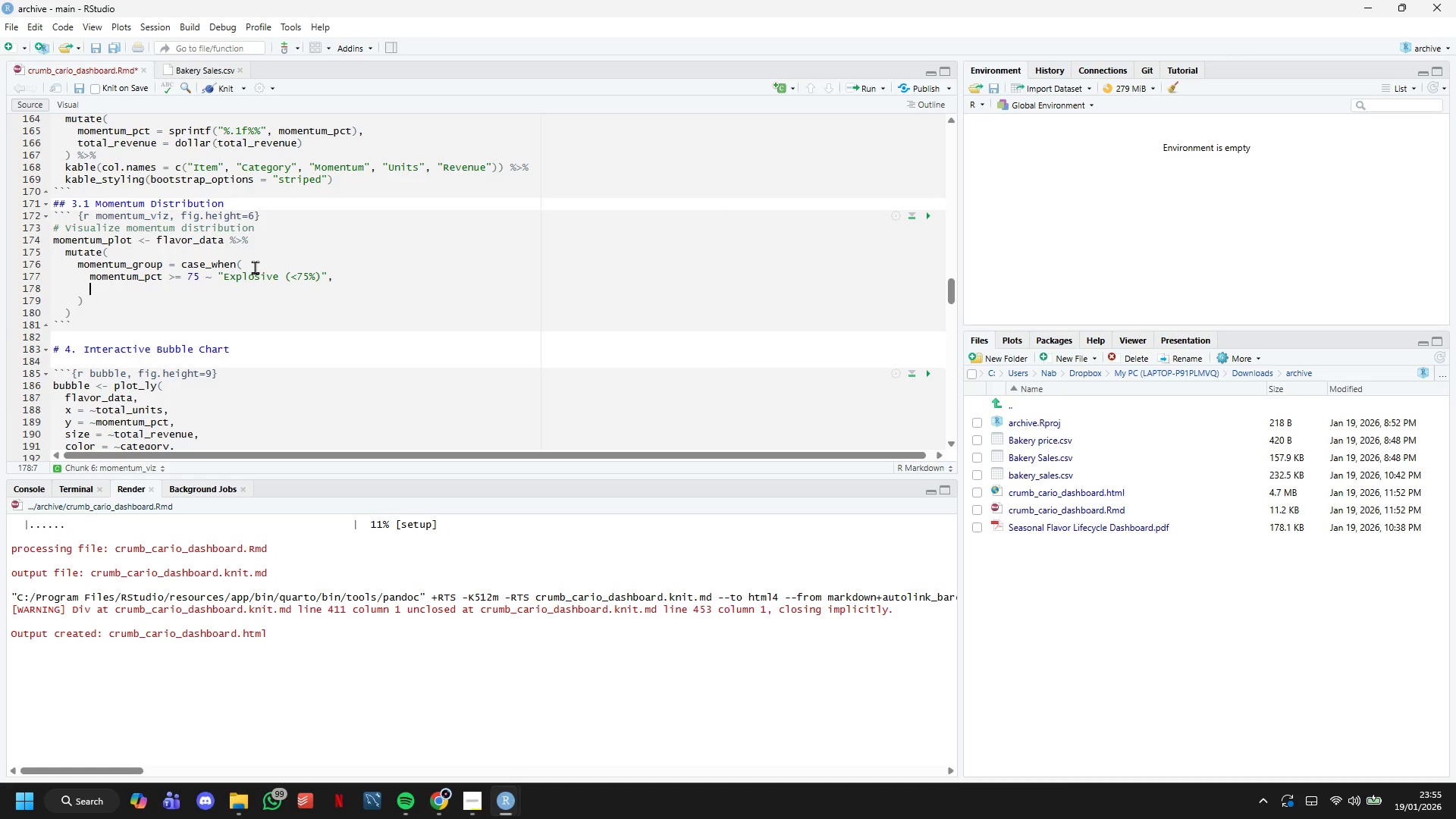 
type(momentum_pct >= 25 ~ "Strong (25-75%))
 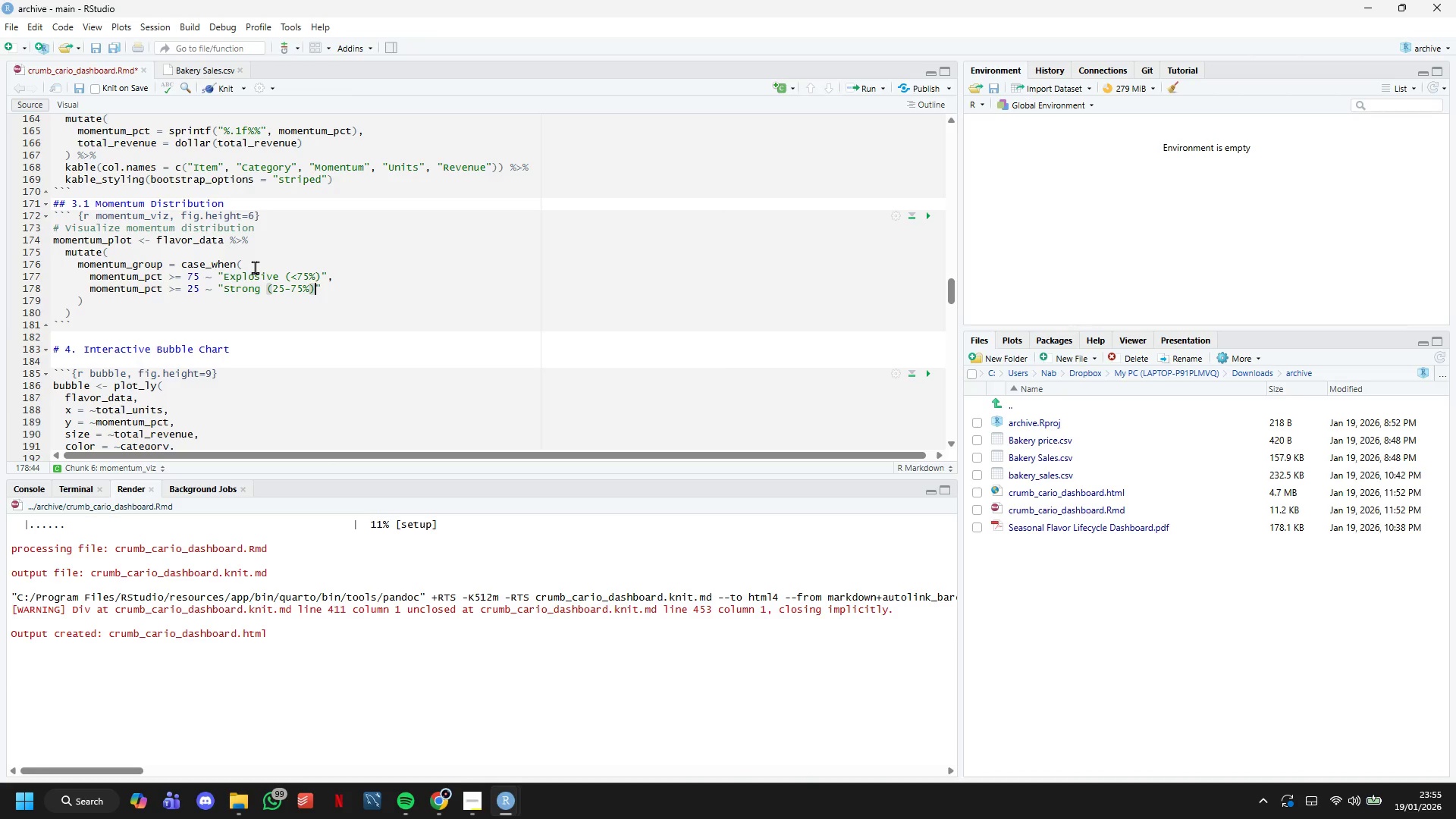 
key(ArrowRight)
 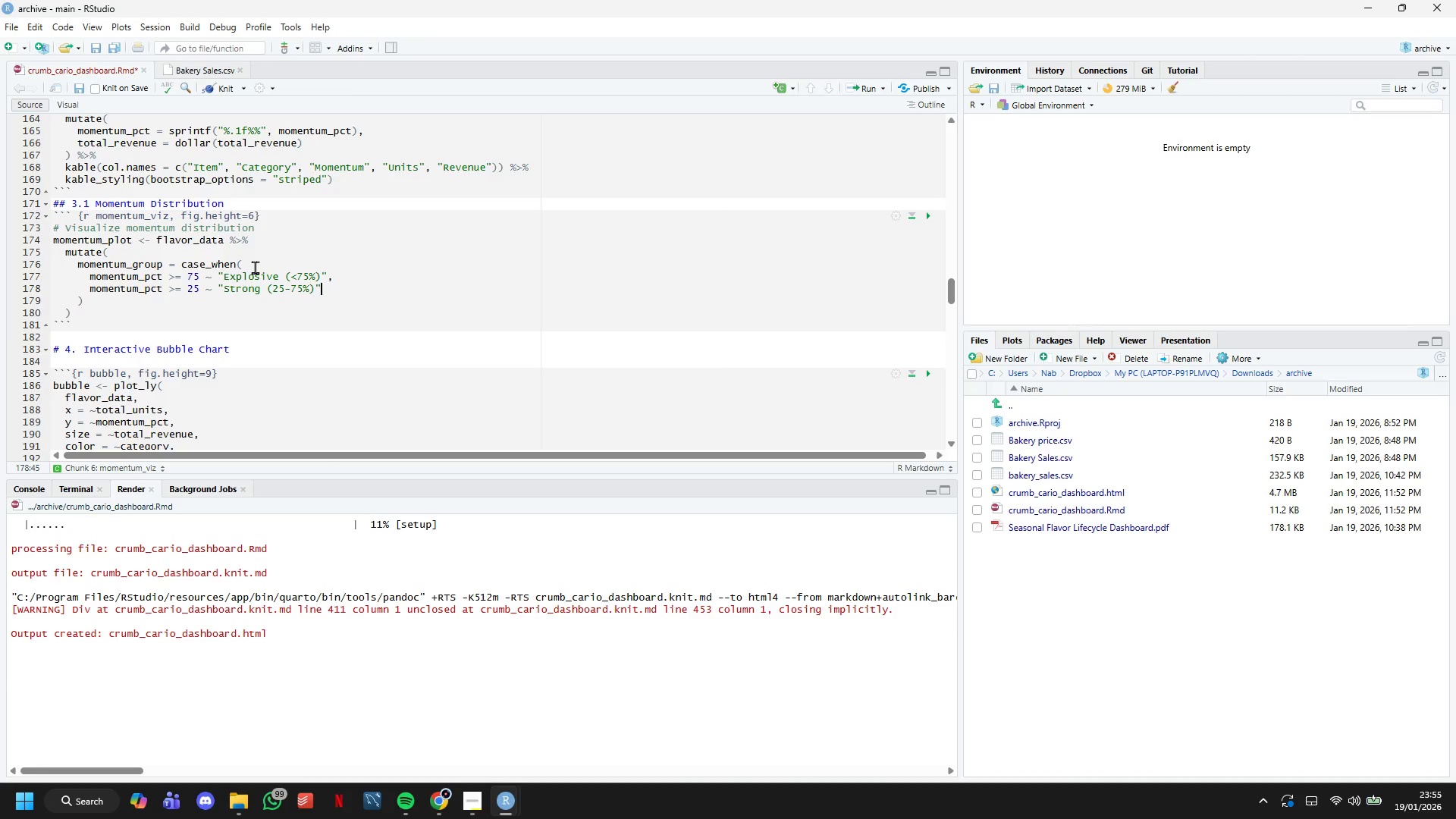 
key(Comma)
 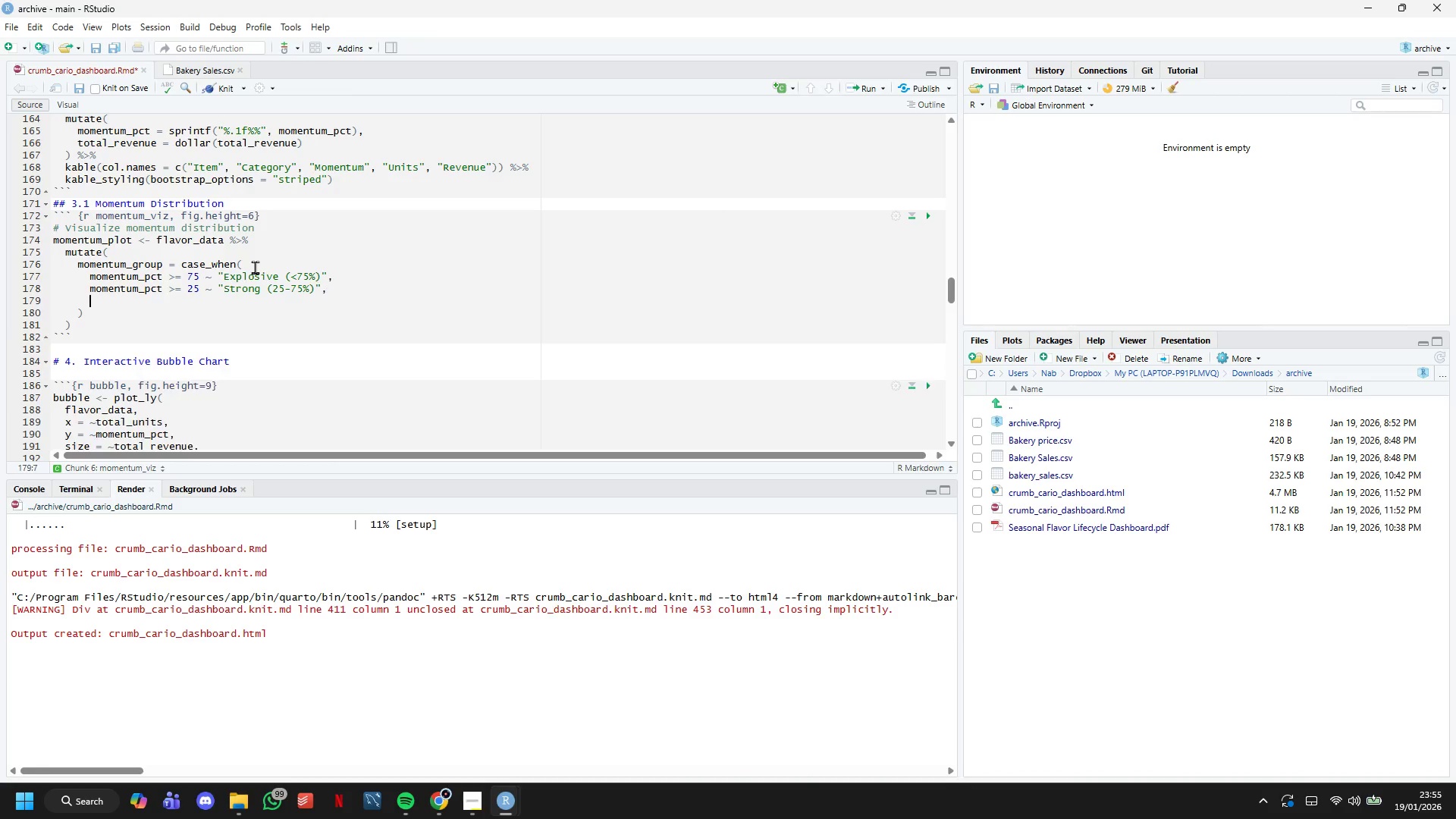 
key(Enter)
 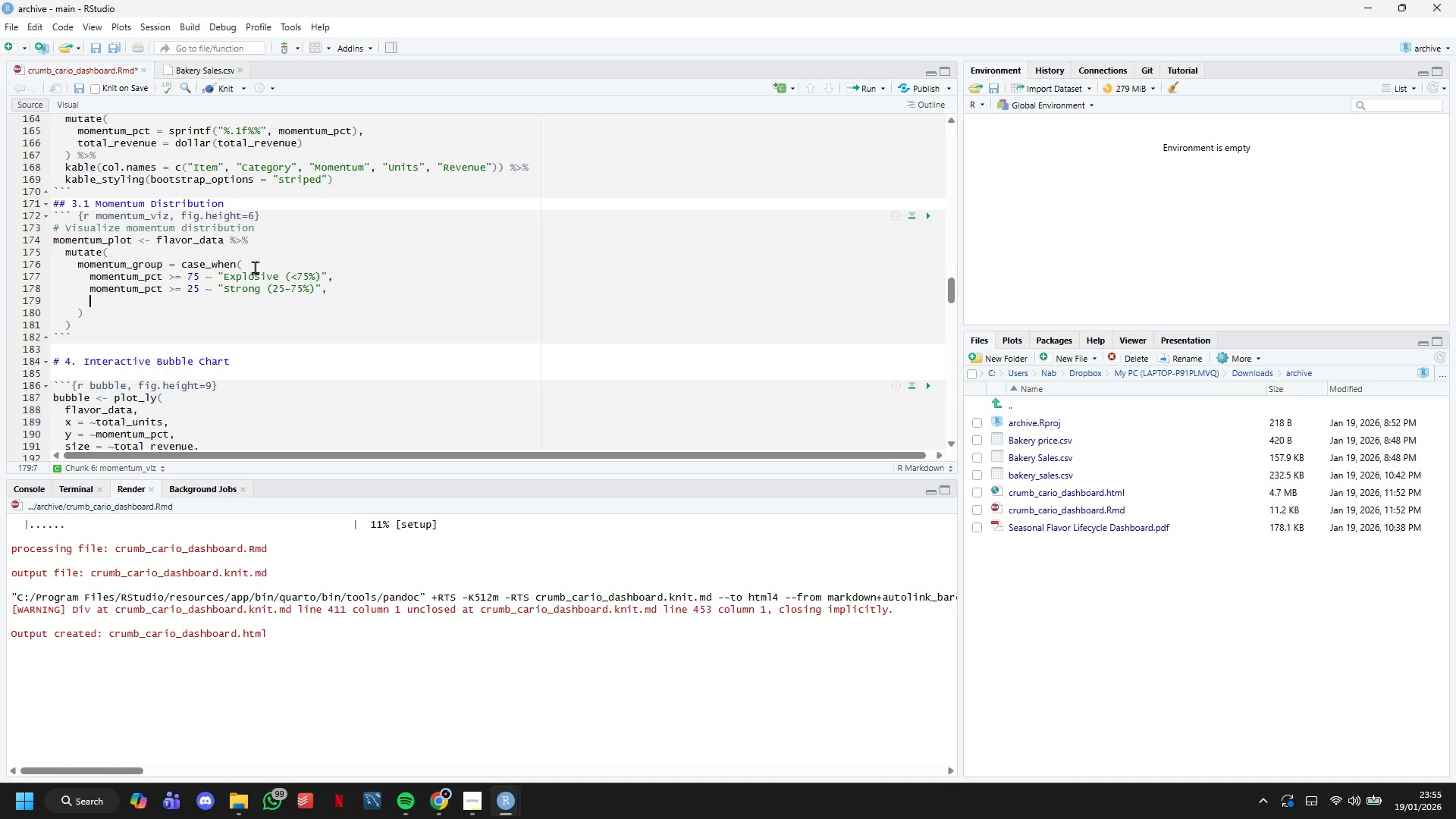 
type(momentum_pct >= 0 ~ "Steady (0-25%)
 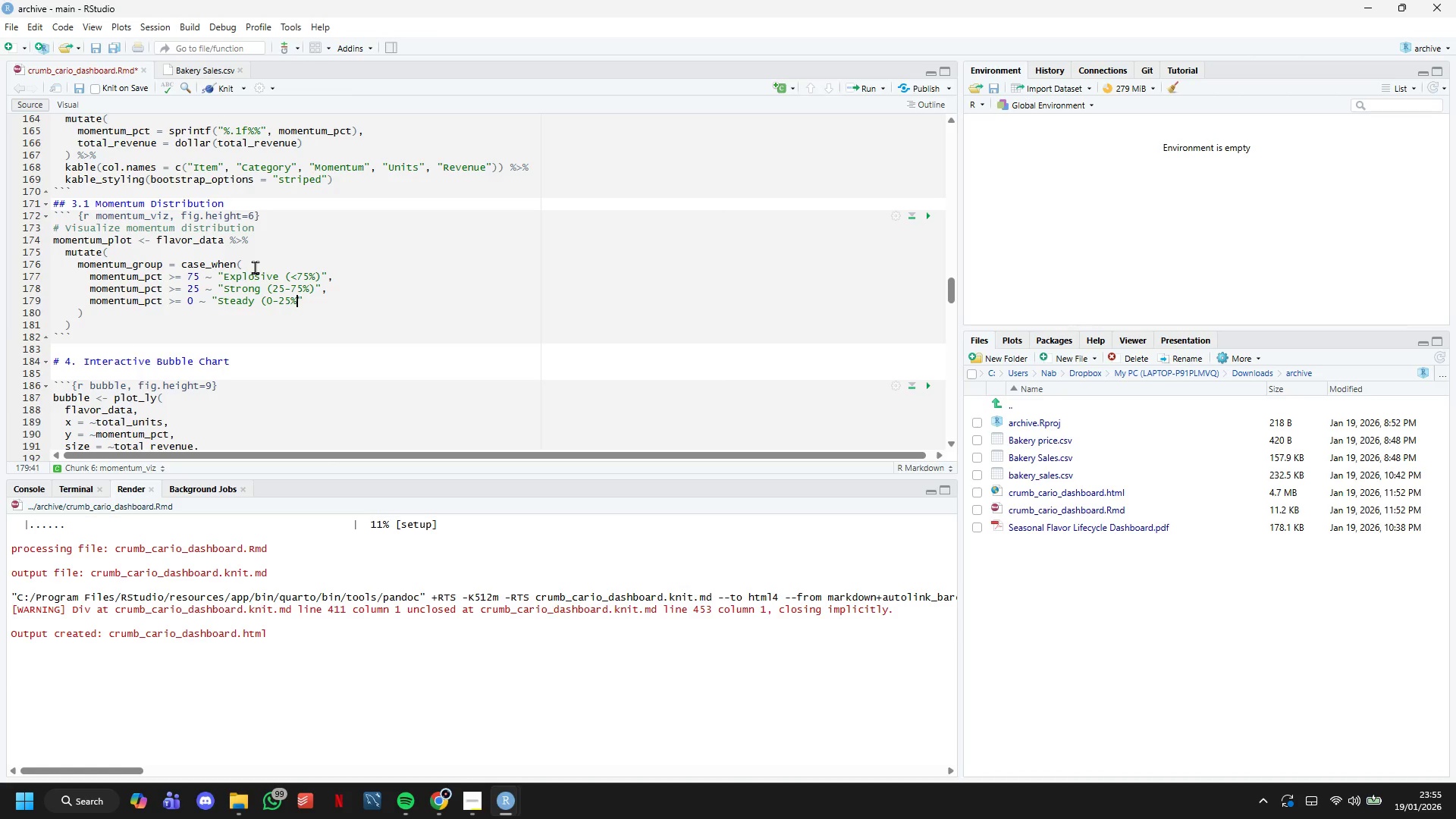 
 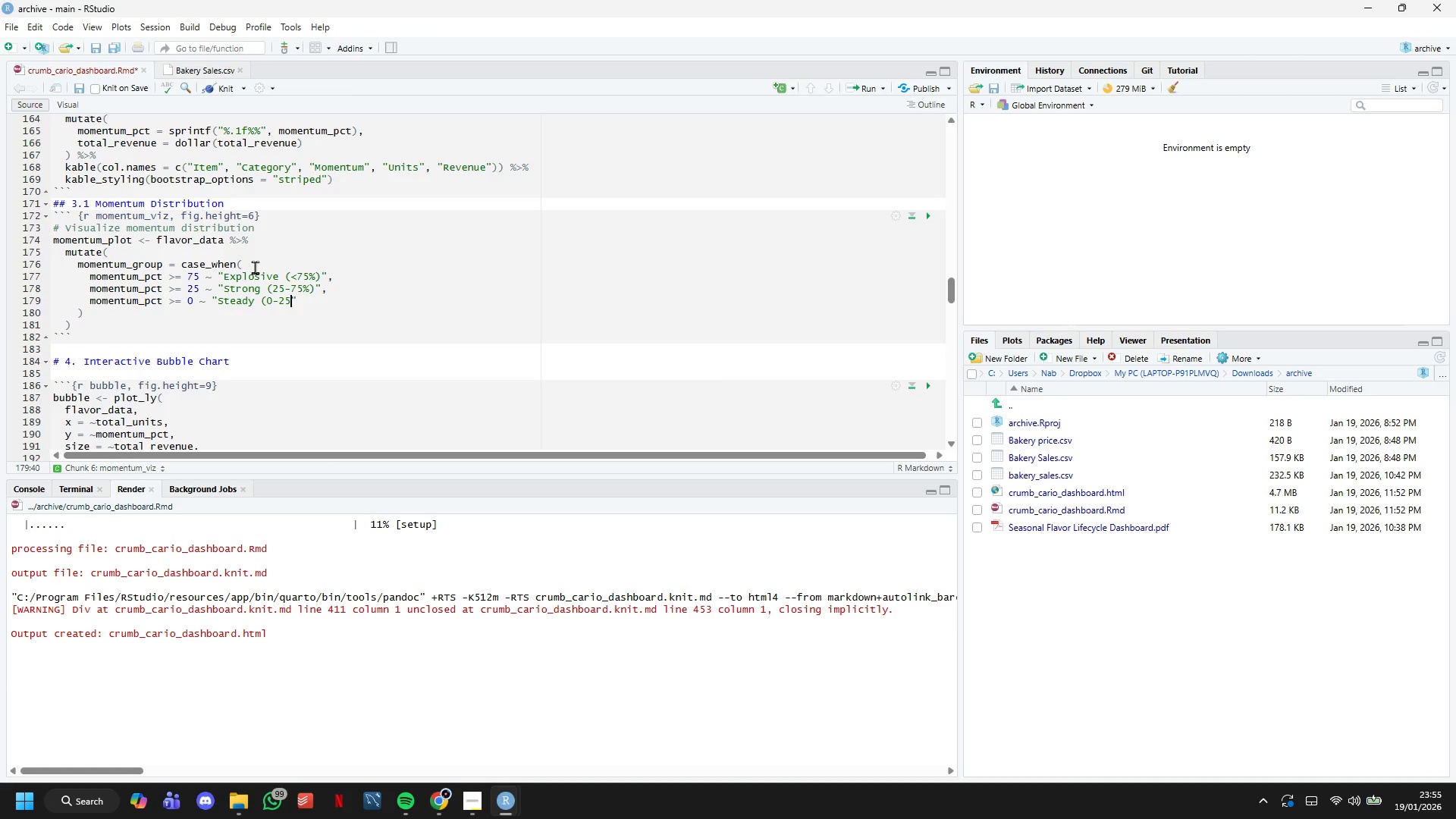 
key(ArrowRight)
 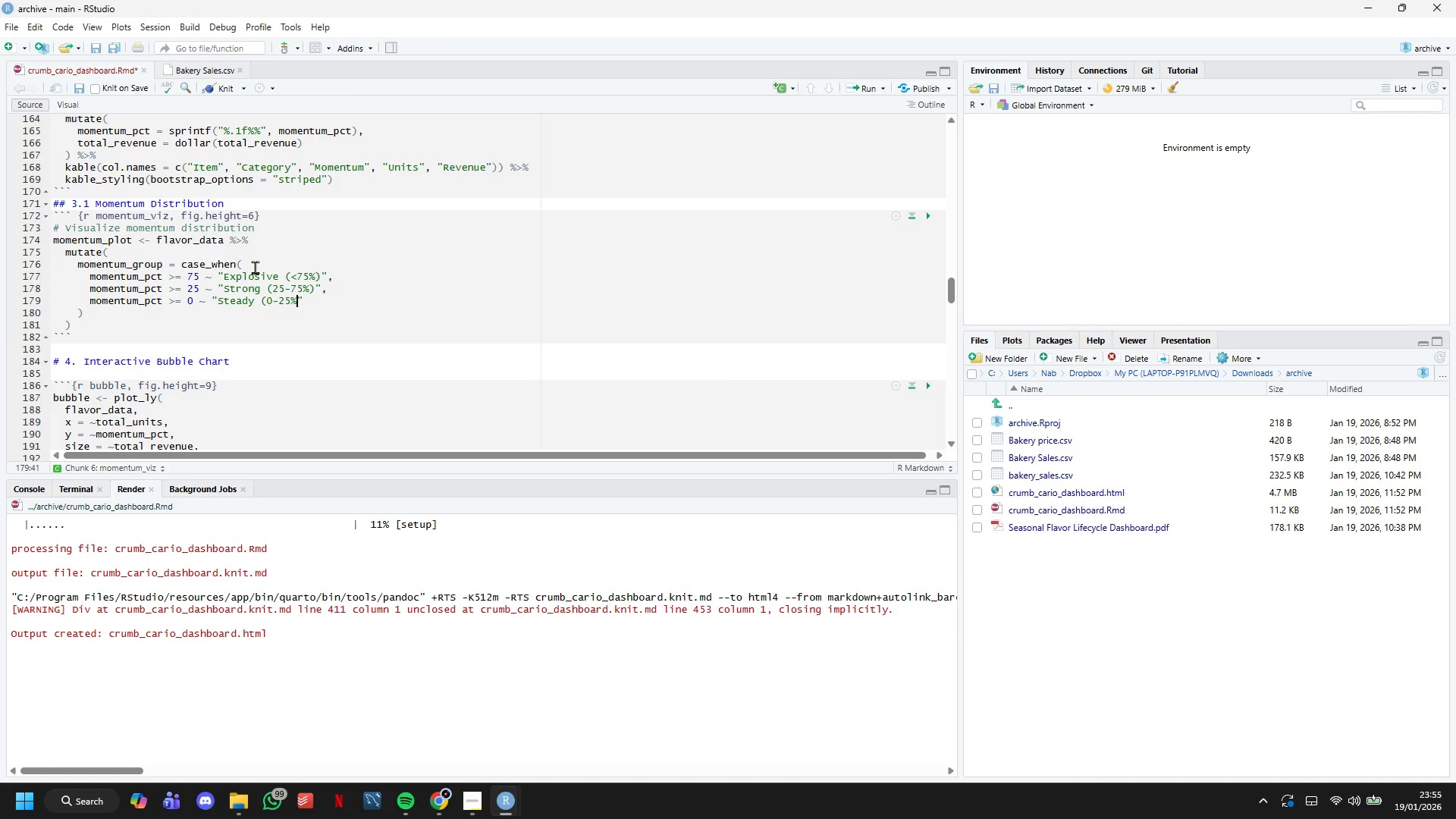 
key(ArrowLeft)
 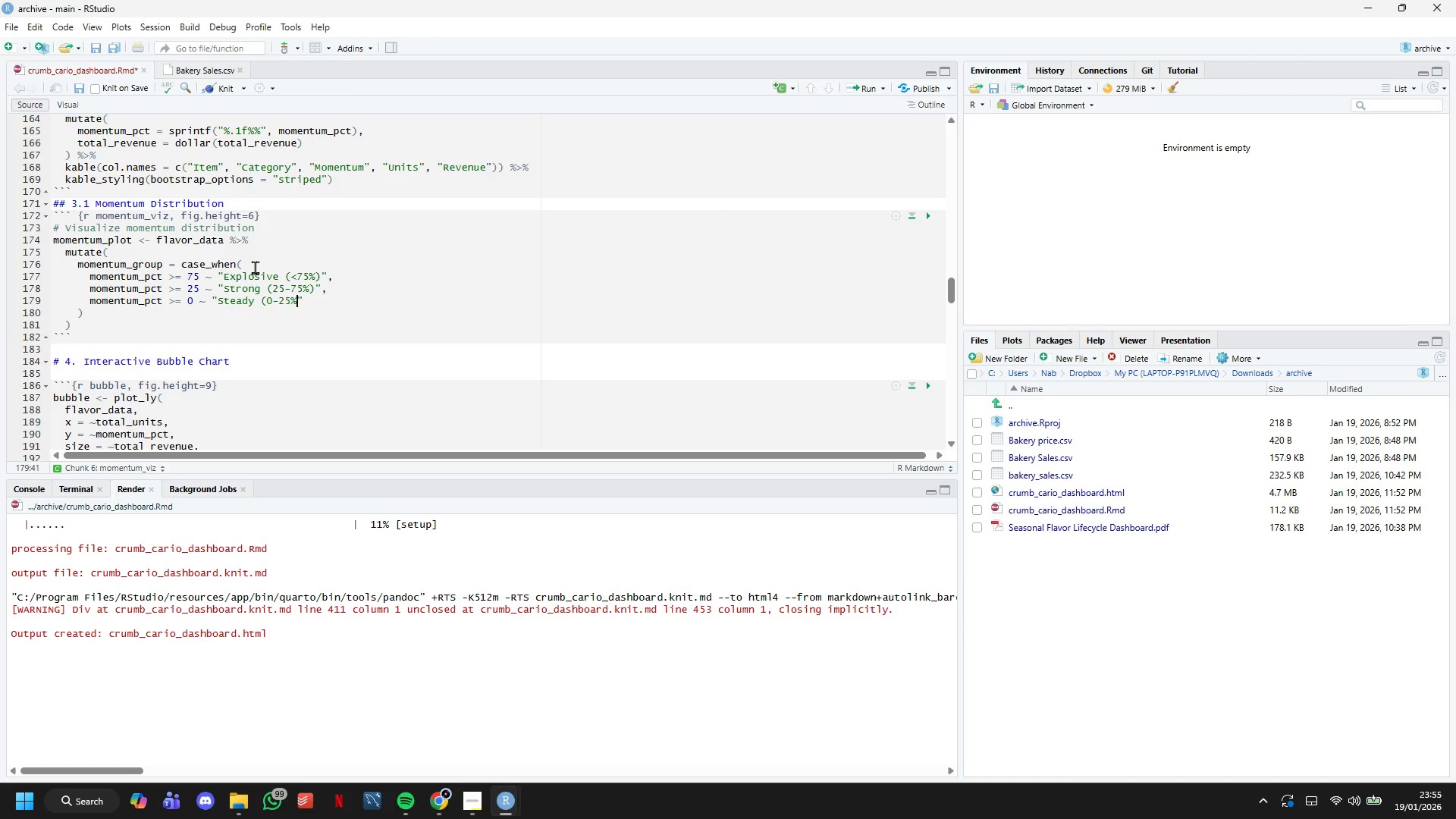 
key(Shift+9)
 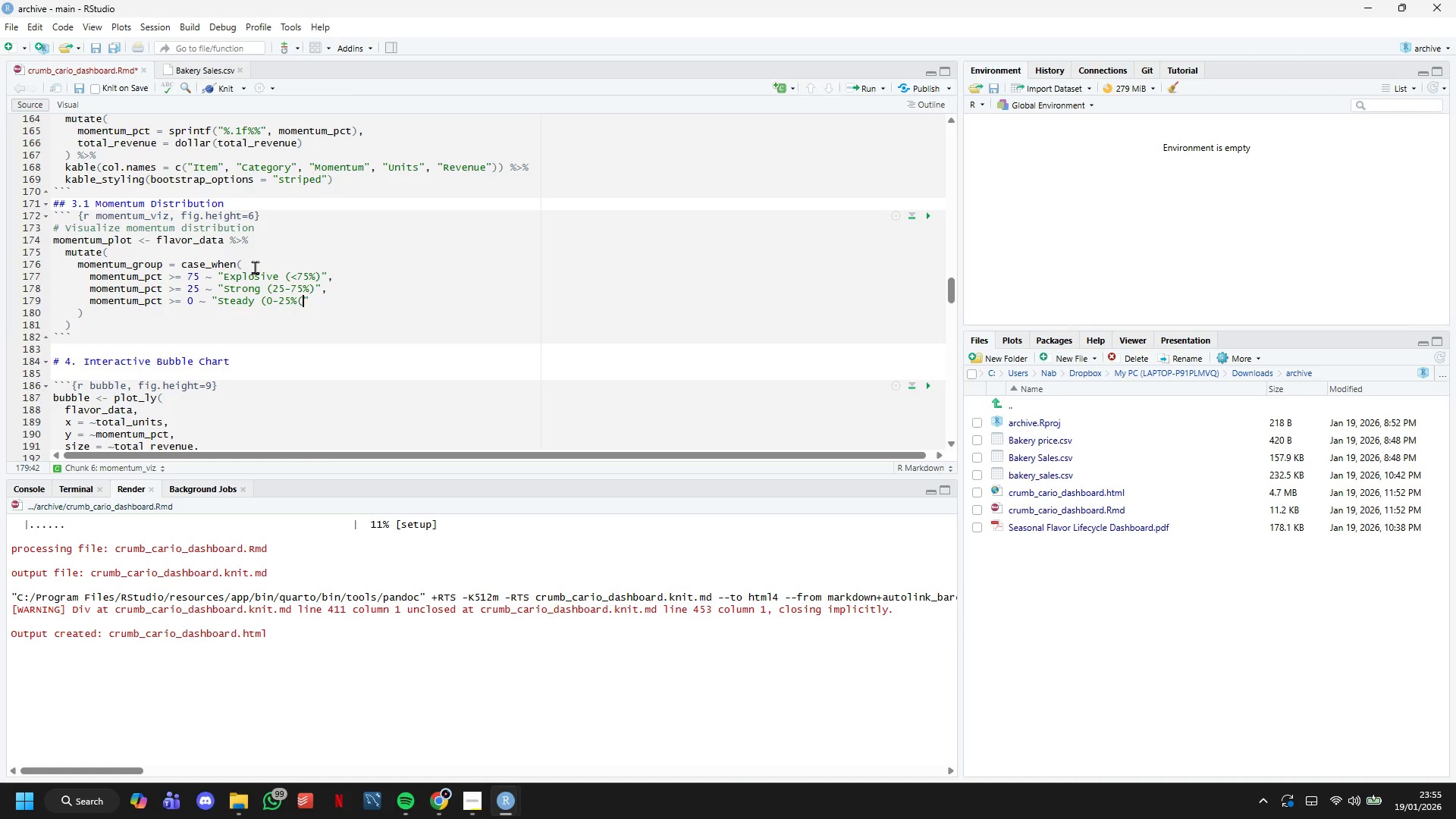 
key(Backspace)
 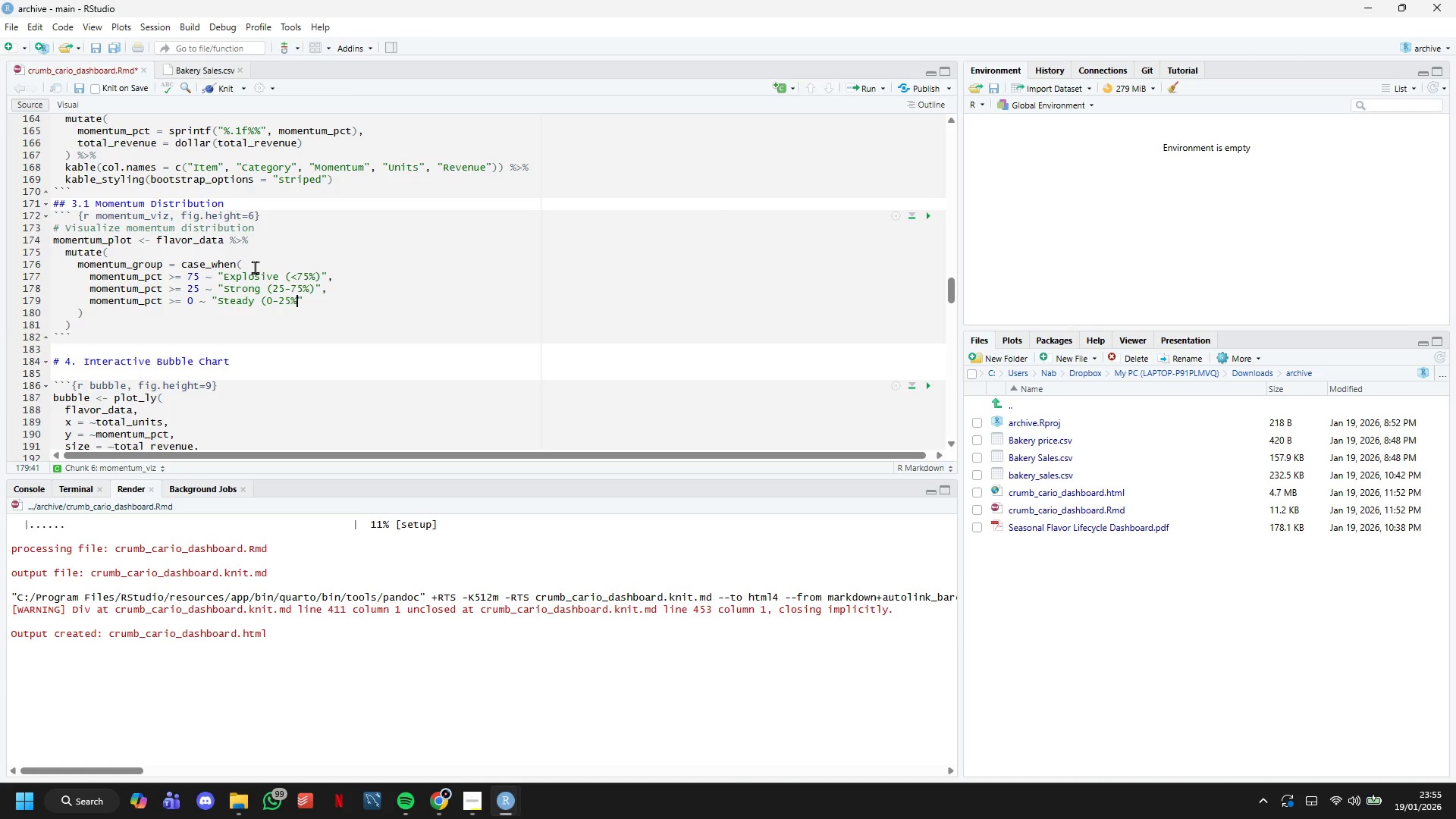 
key(Shift+0)
 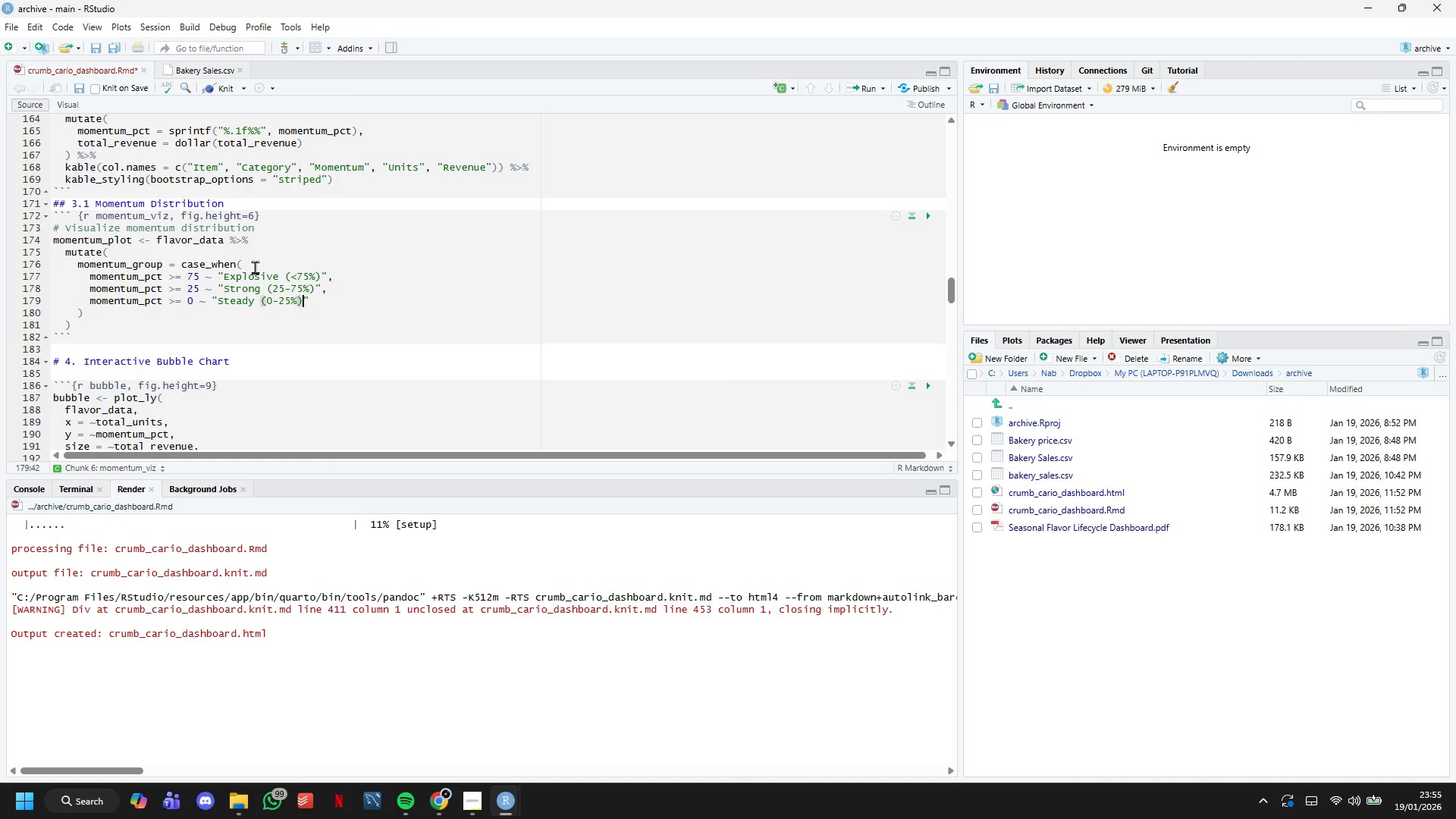 
key(ArrowRight)
 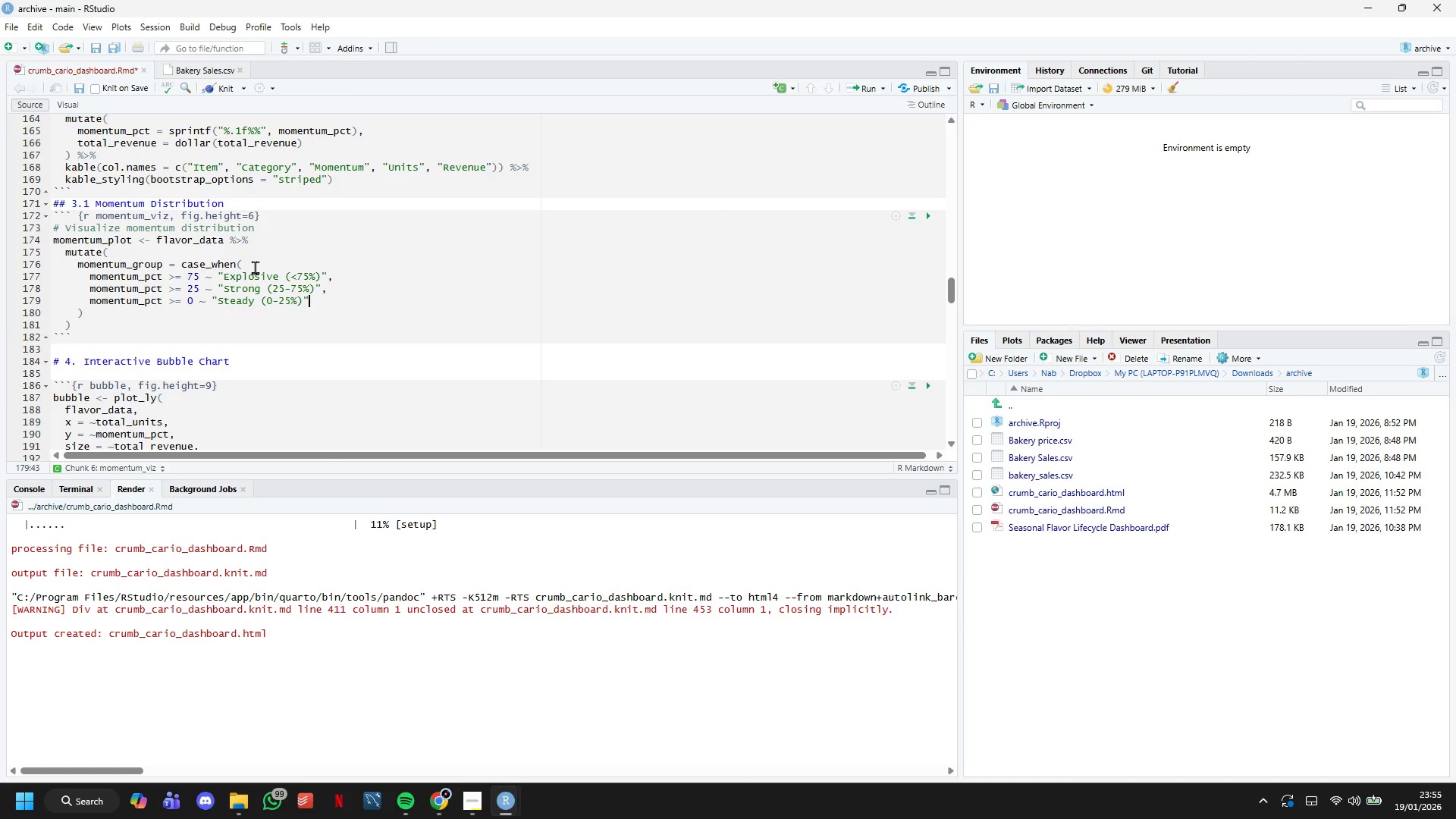 
key(Comma)
 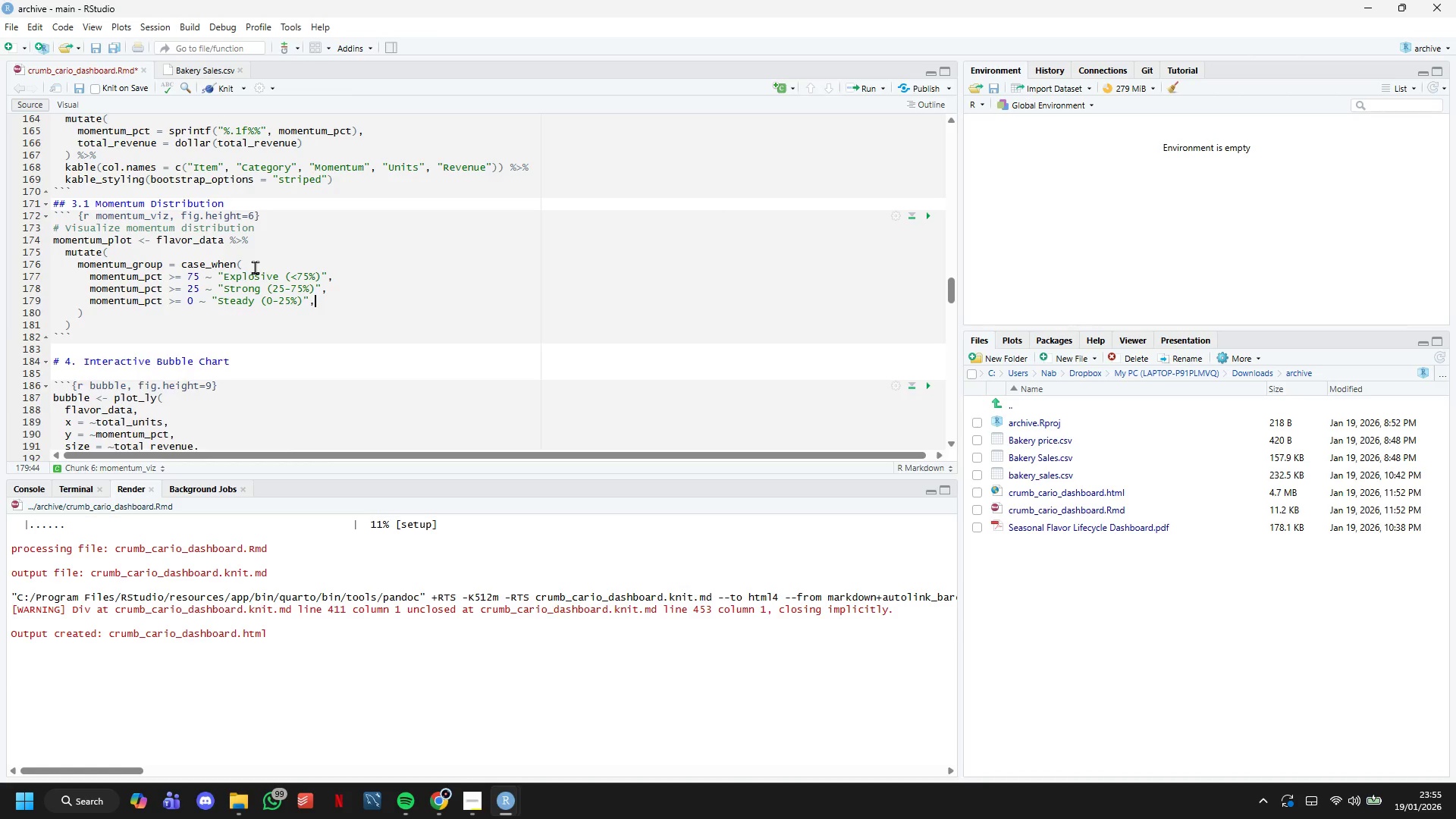 
key(Enter)
 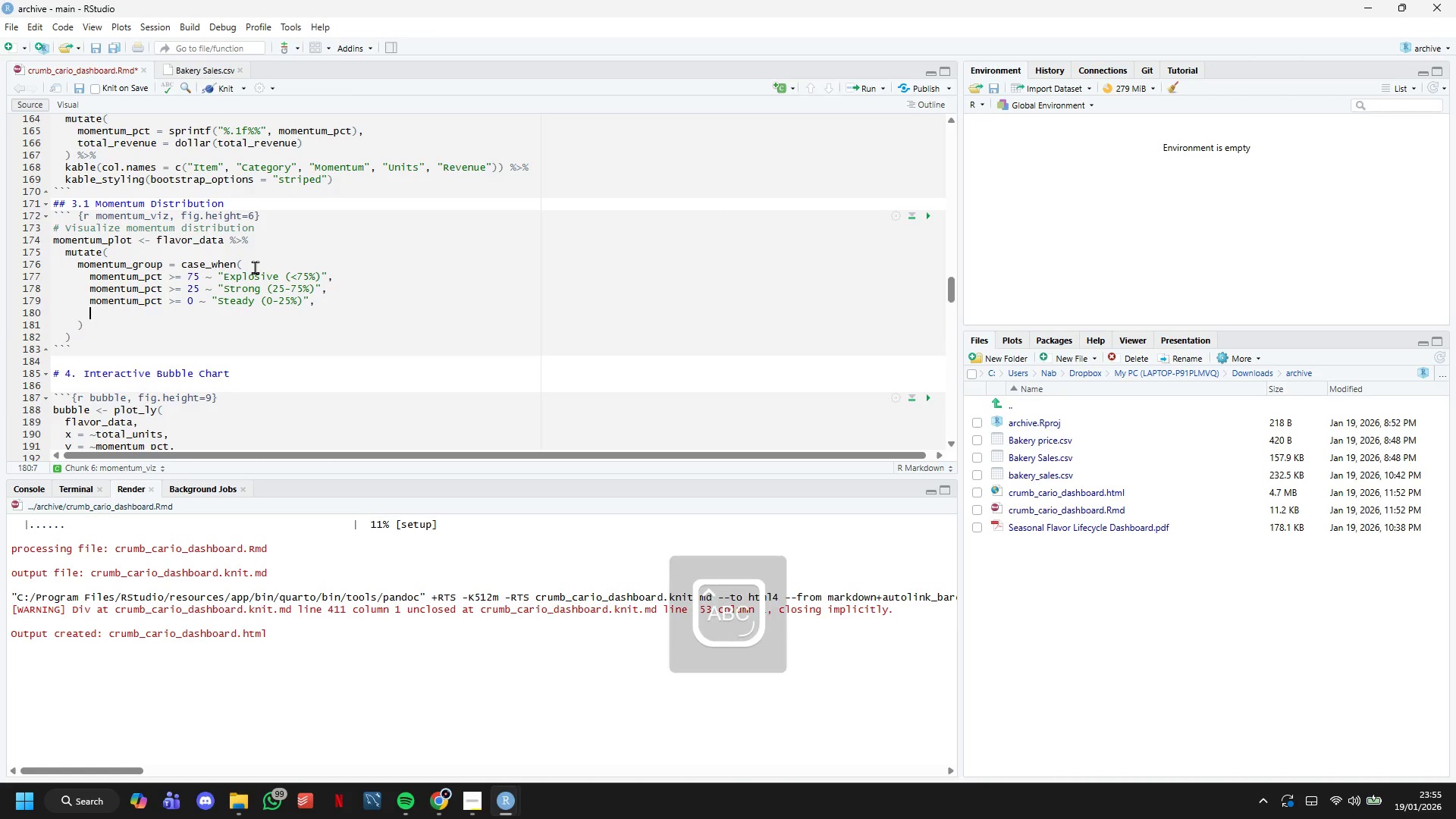 
type(TRUE ~ "Declining (<0%))
 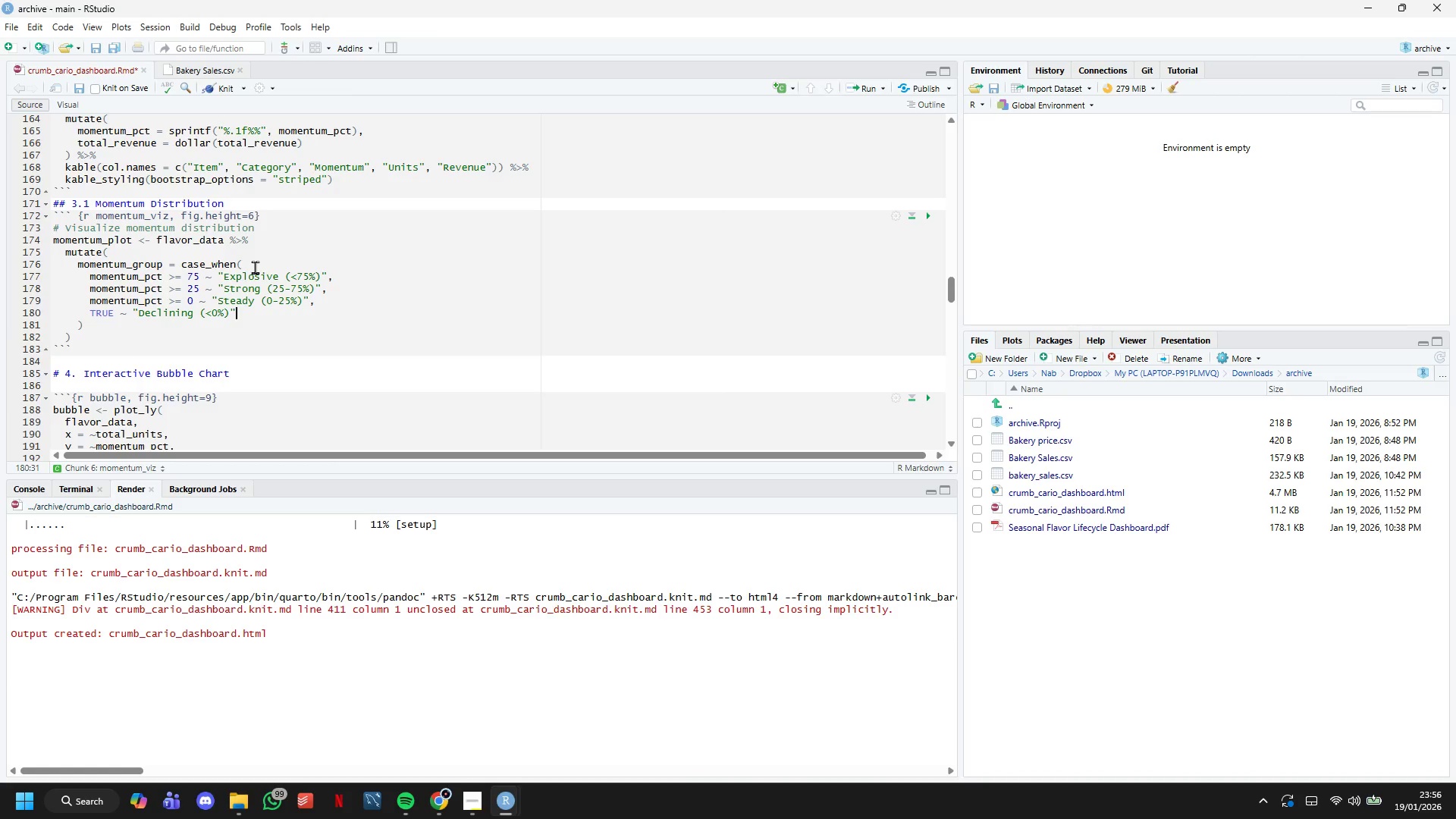 
 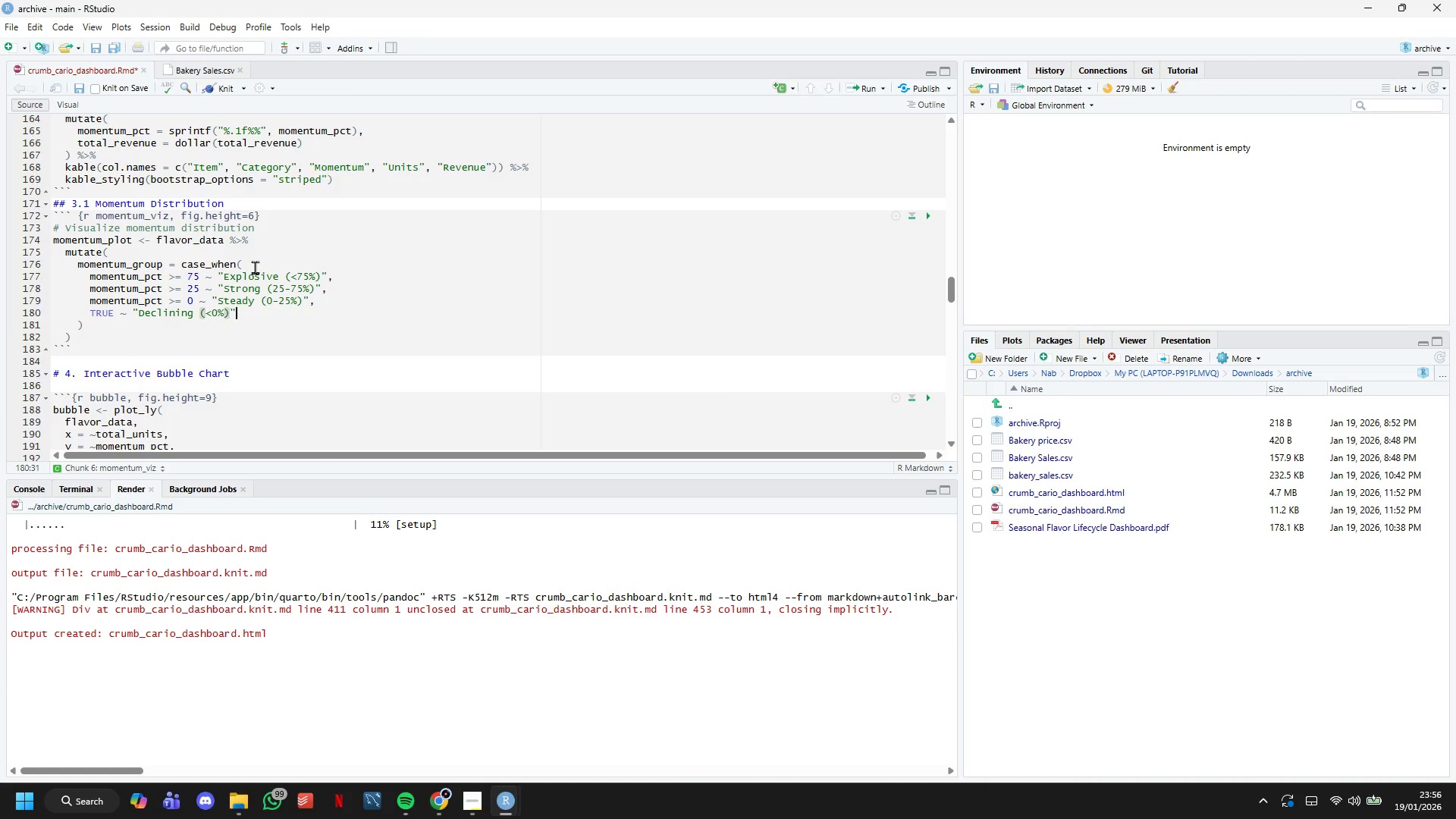 
key(ArrowRight)
 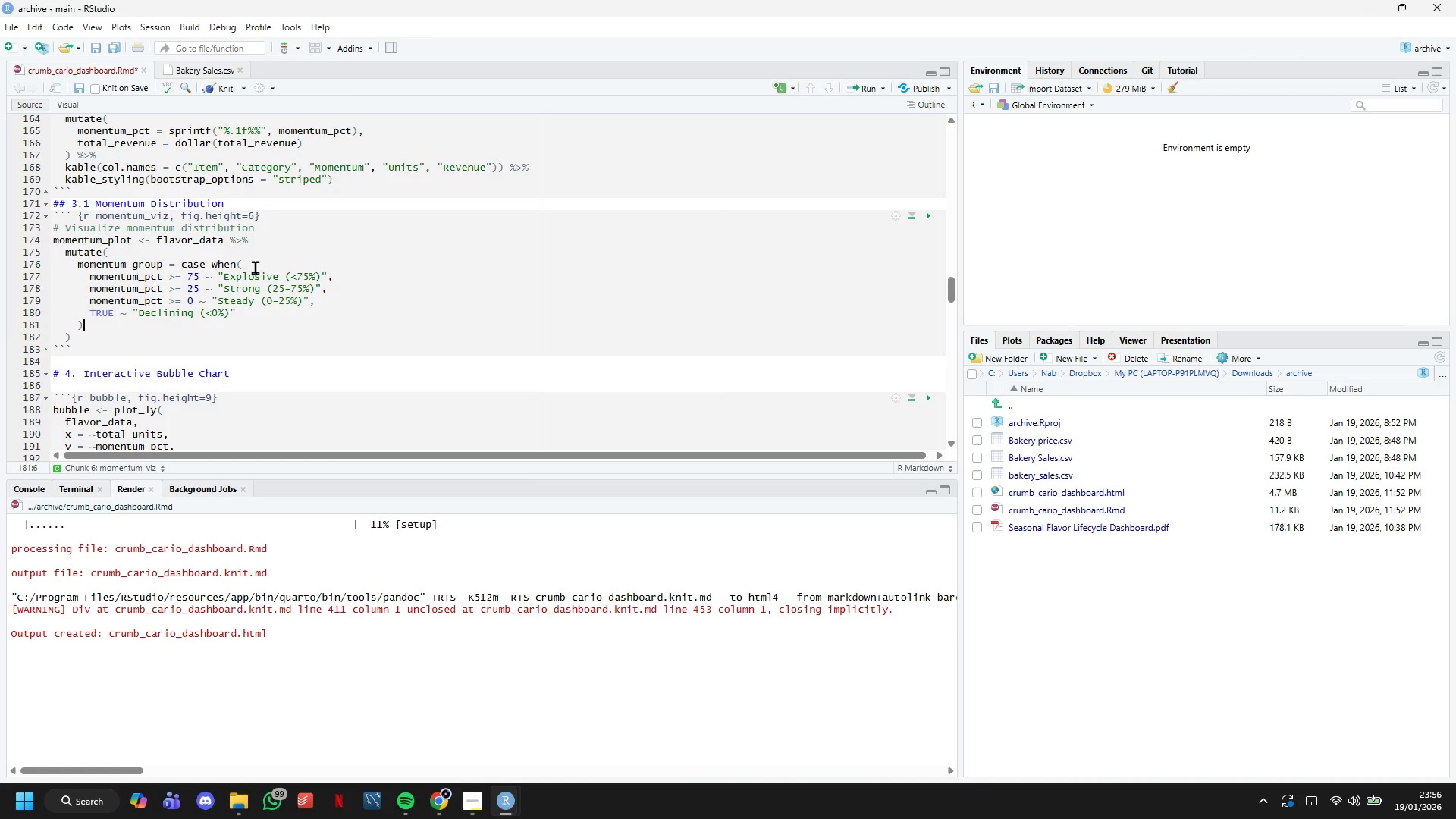 
key(ArrowDown)
 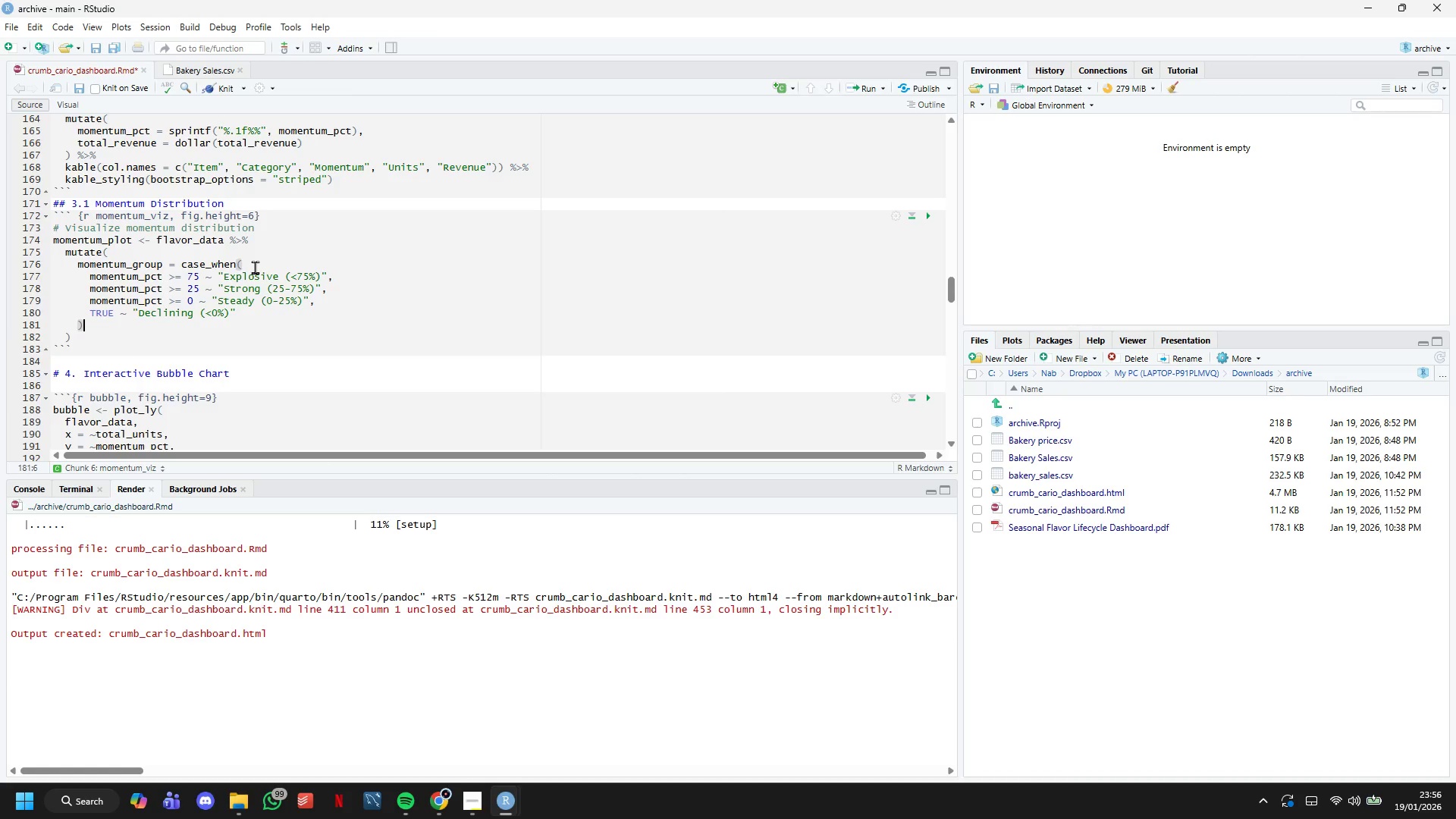 
key(Comma)
 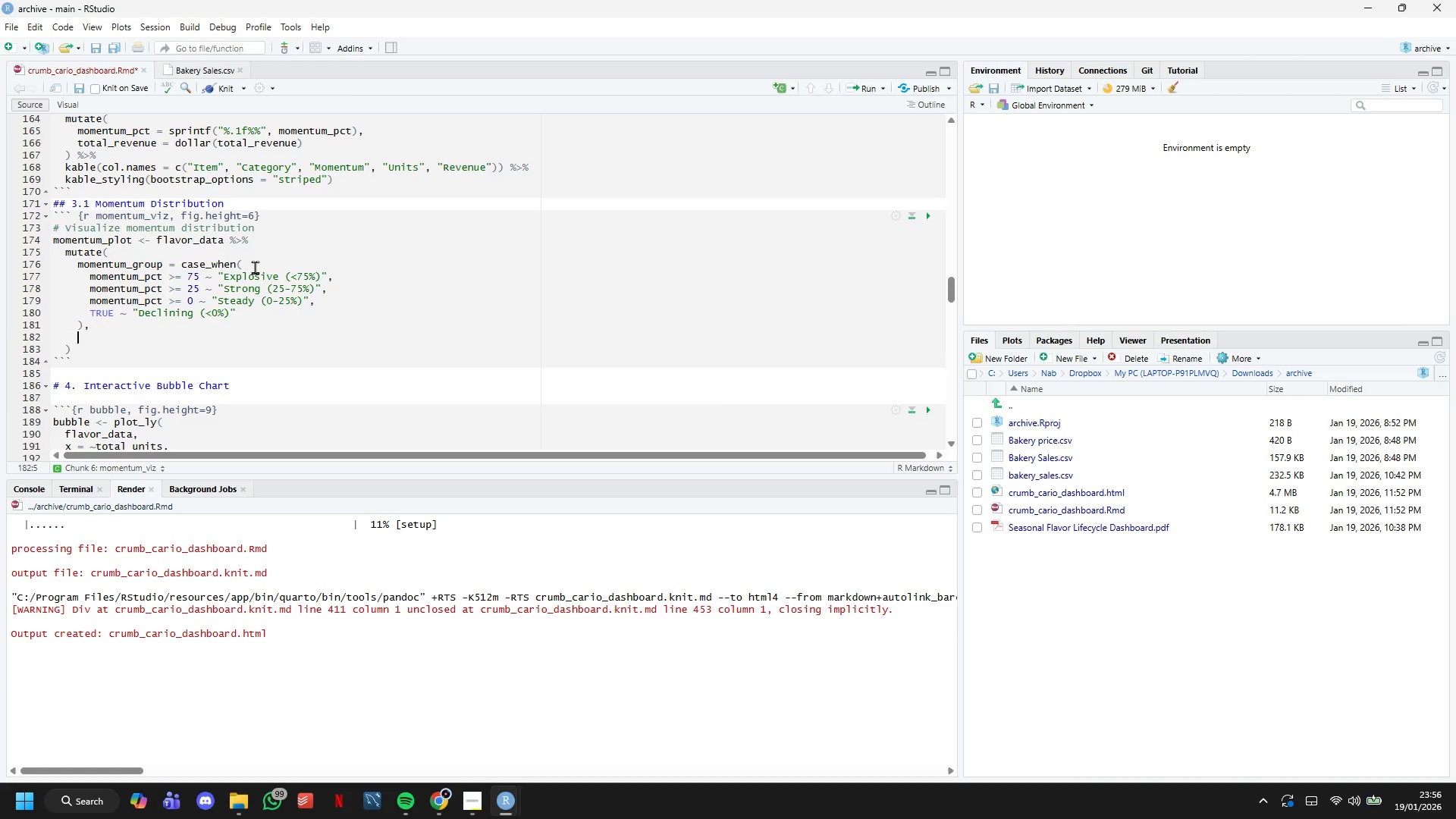 
key(Enter)
 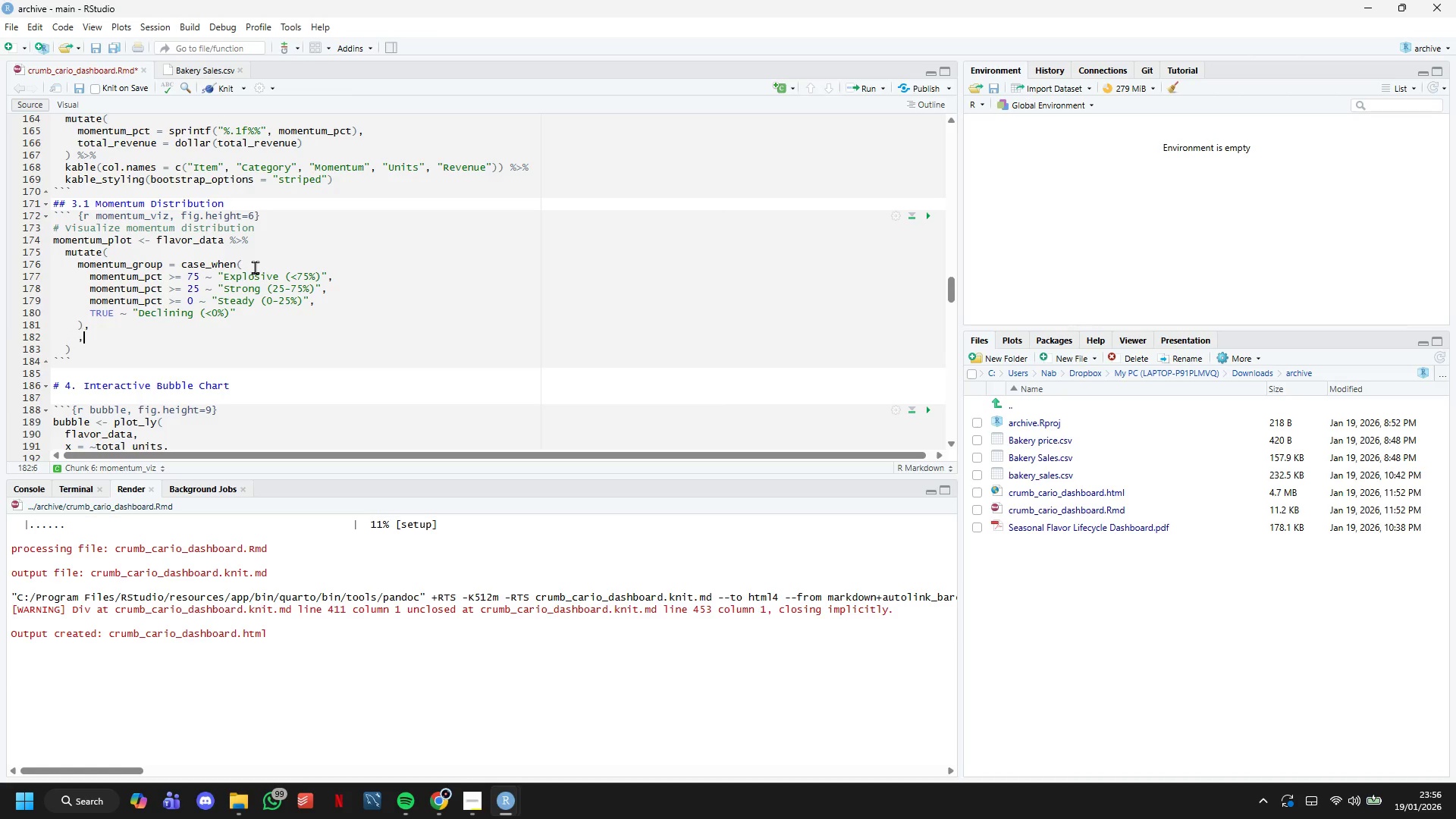 
type(,)
key(Backspace)
type(mime)
key(Backspace)
key(Backspace)
key(Backspace)
type(omentum_group = factor(momentum_group,)
 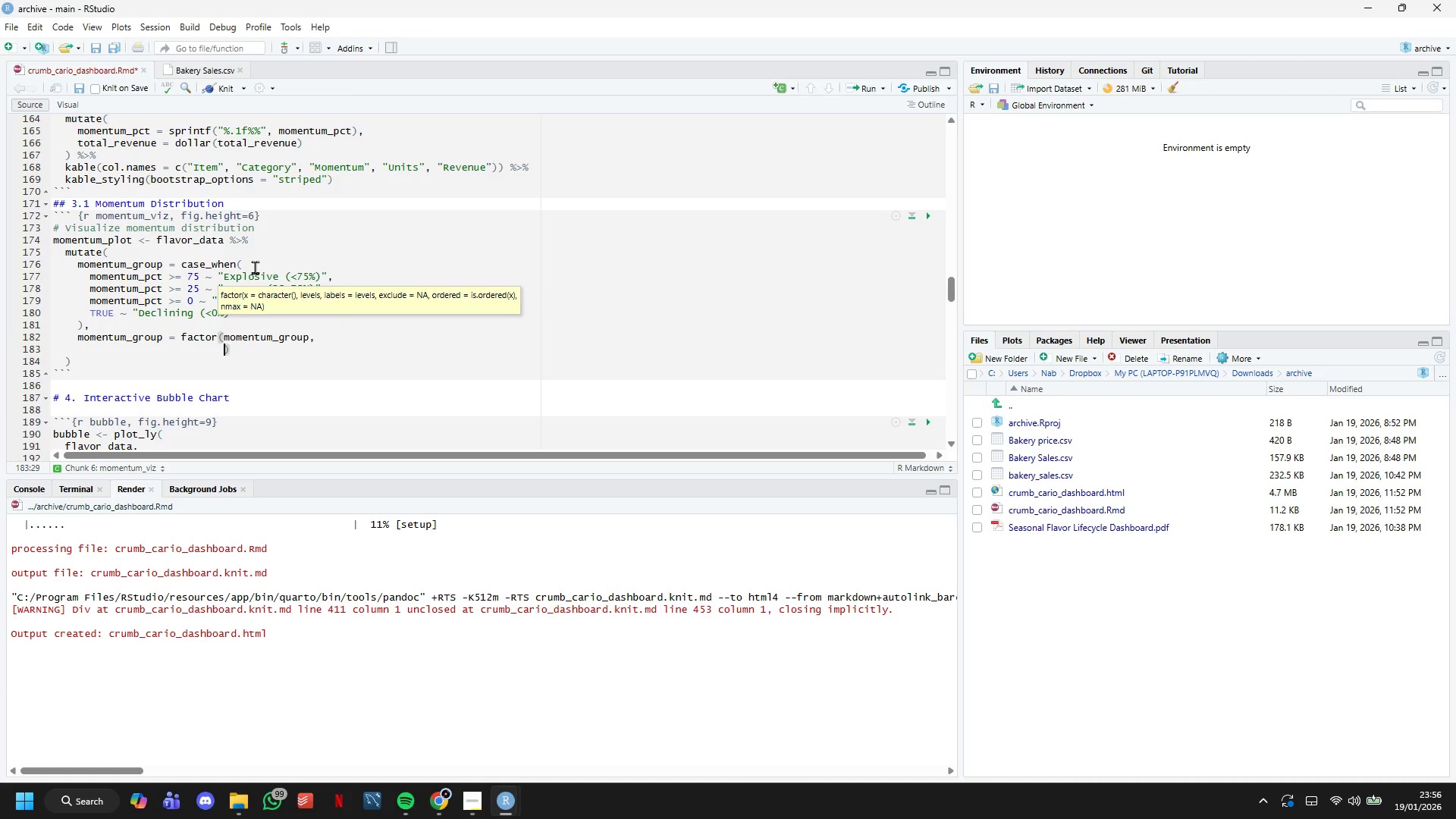 
 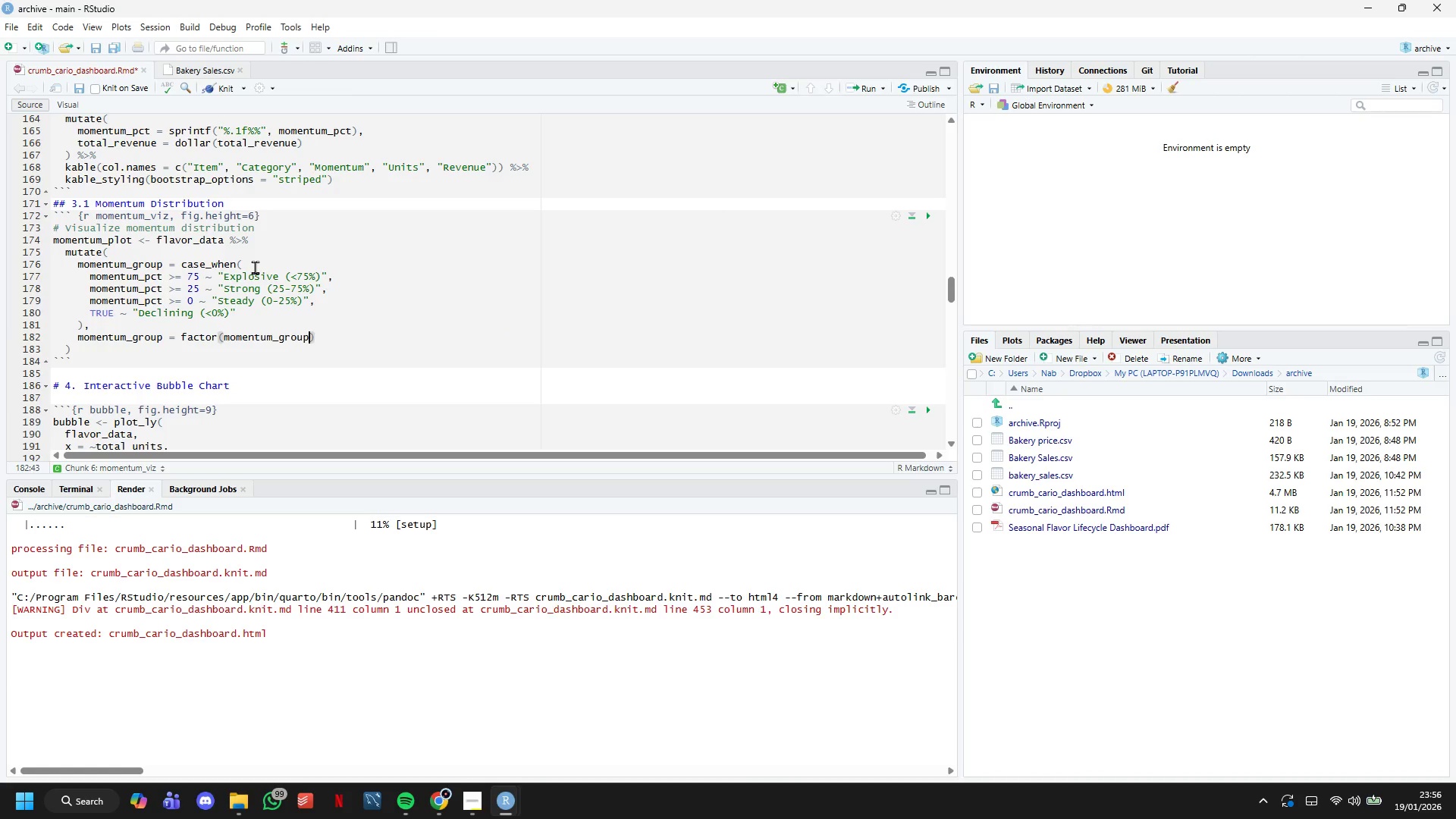 
key(Enter)
 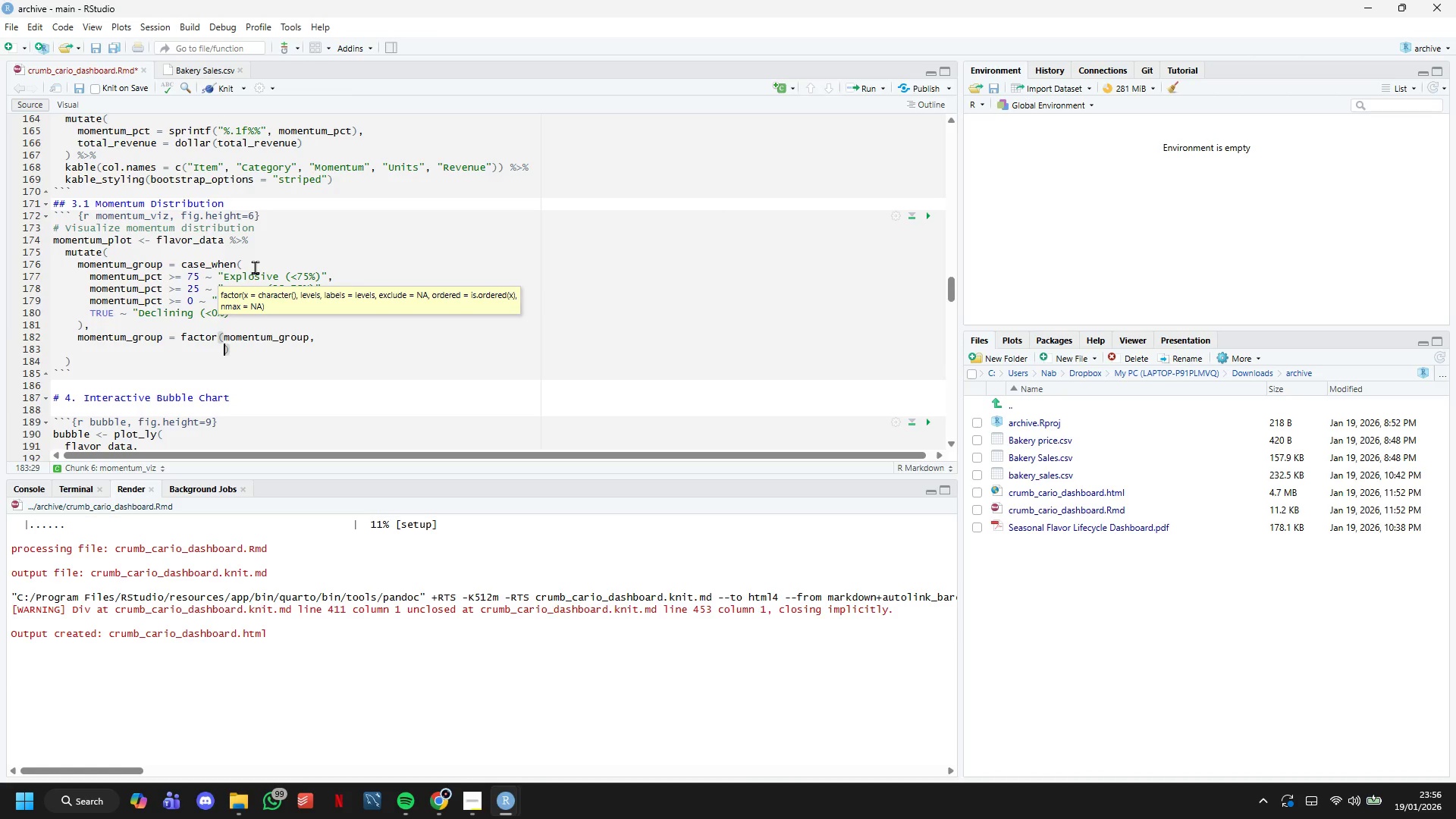 
type(levels = c("Ep)
key(Backspace)
type(xplosive)
 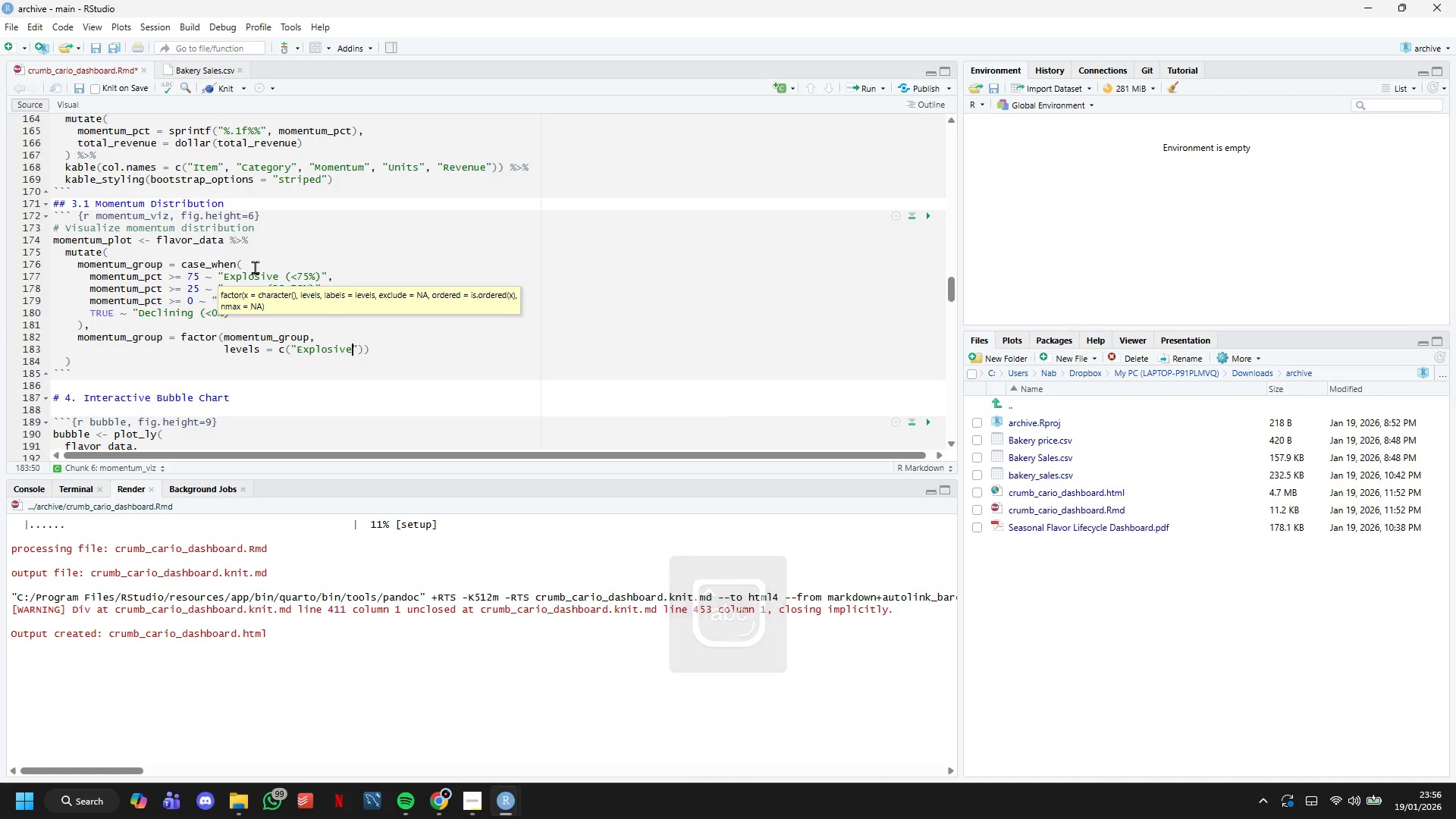 
key(ArrowRight)
 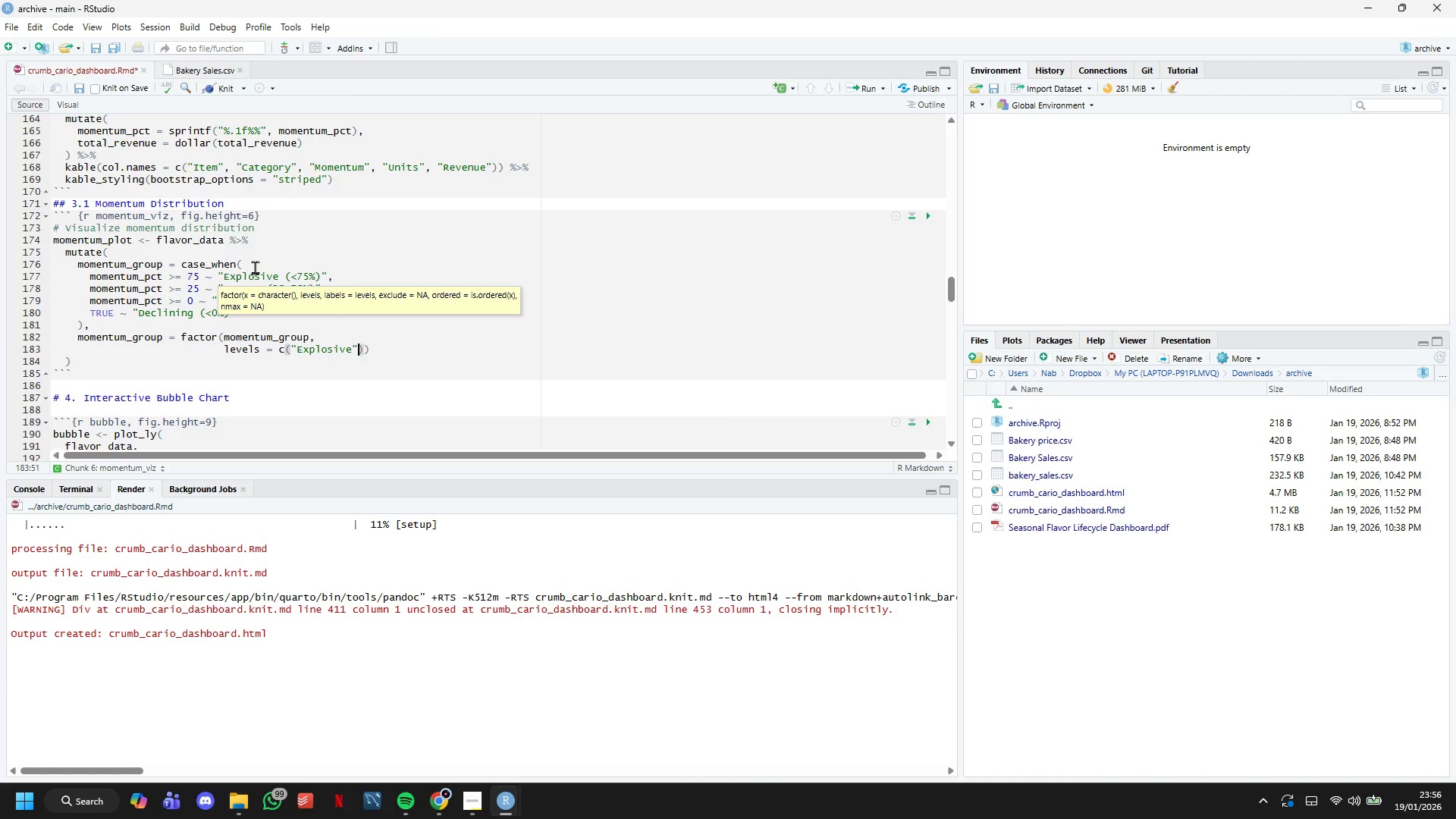 
type(, "Strong)
 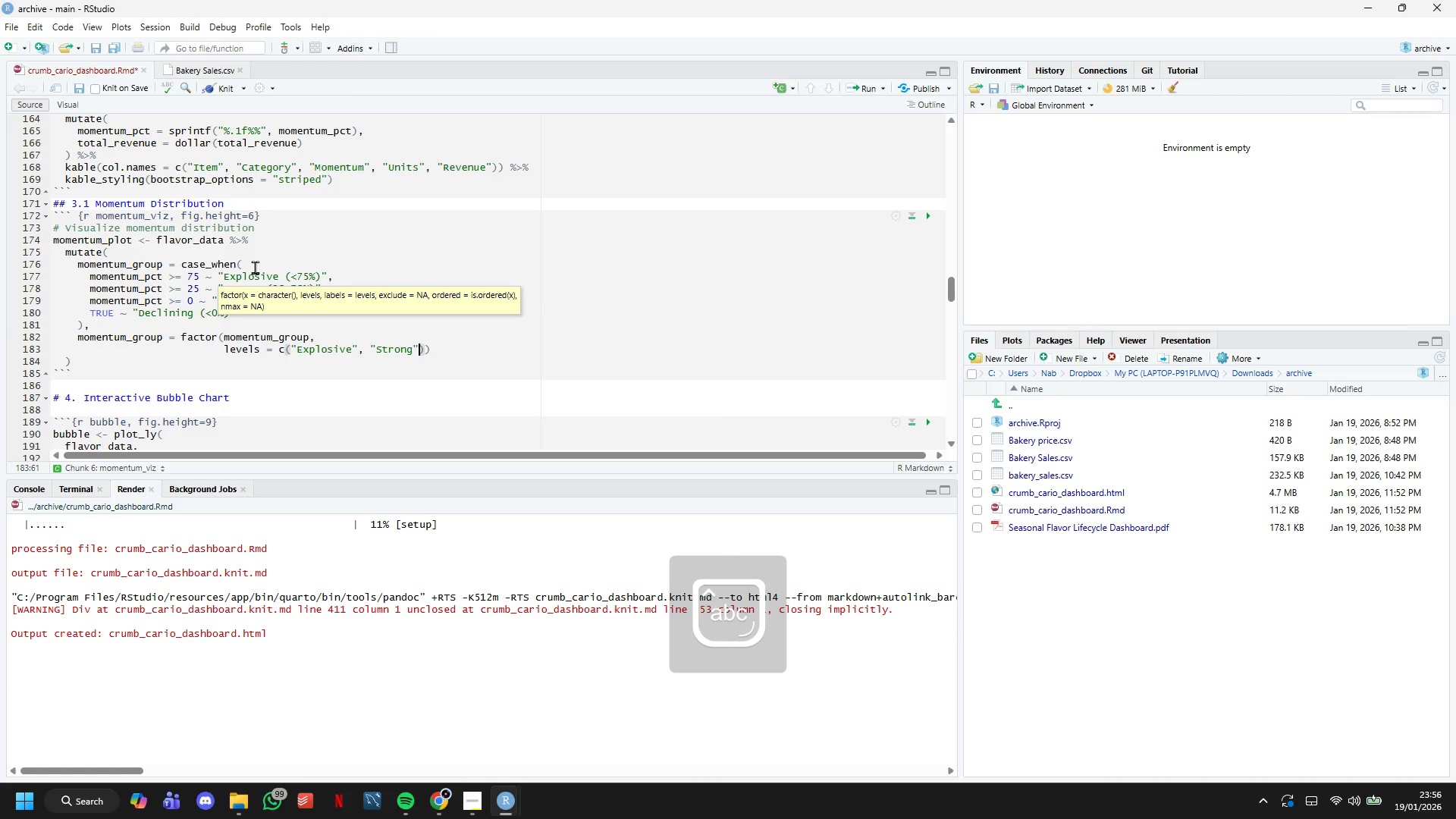 
 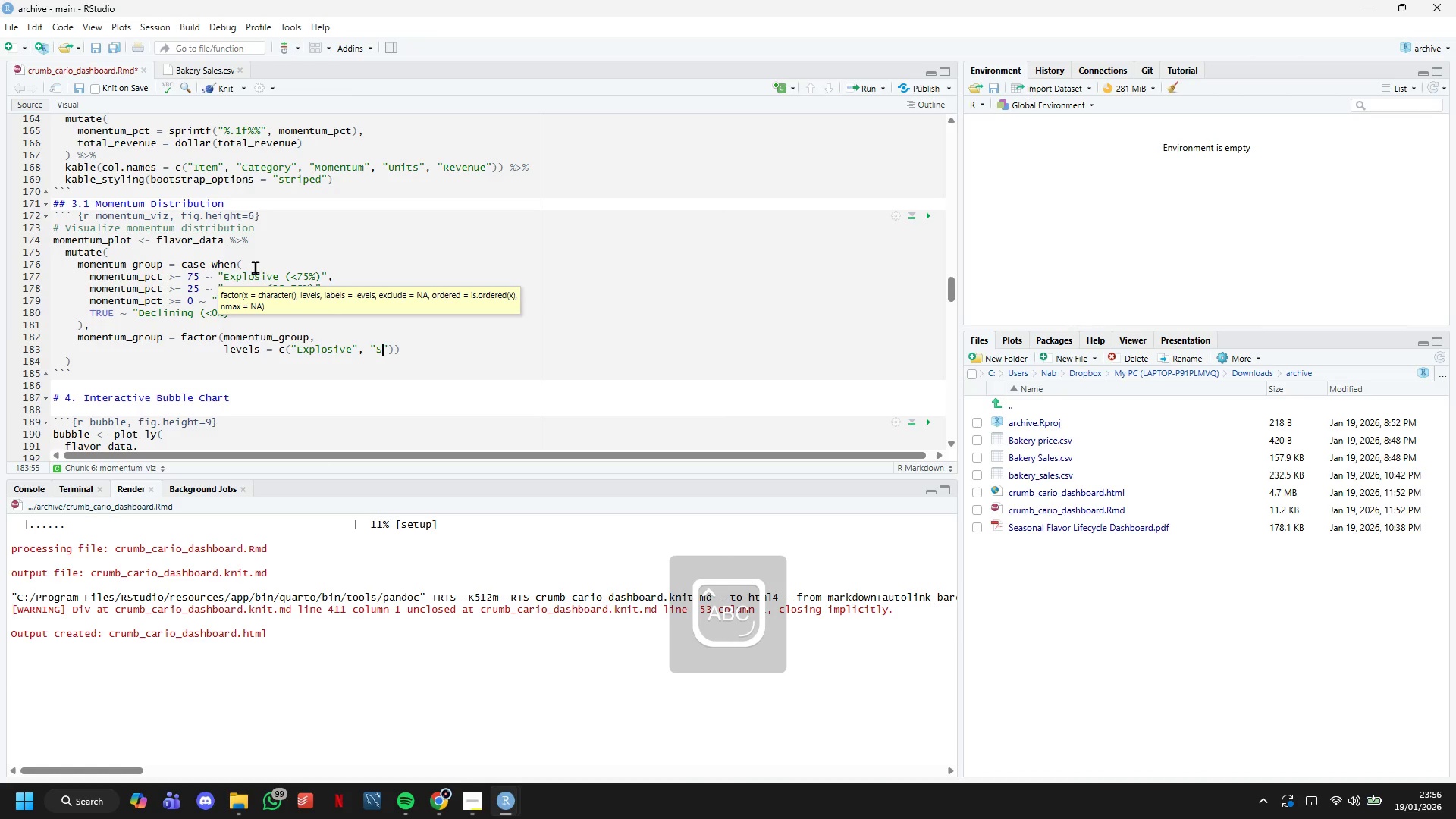 
key(ArrowRight)
 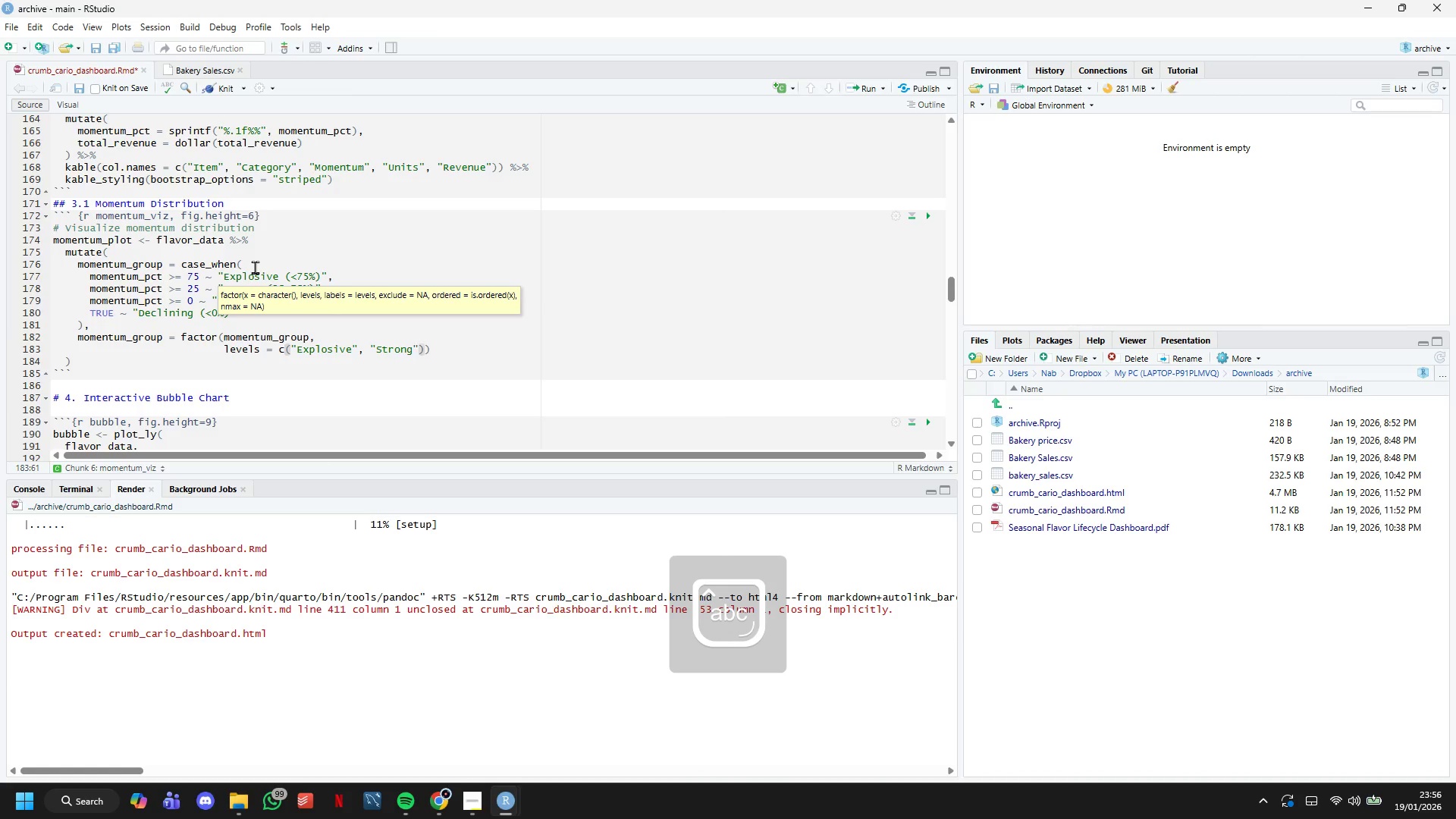 
type(, "Steady)
 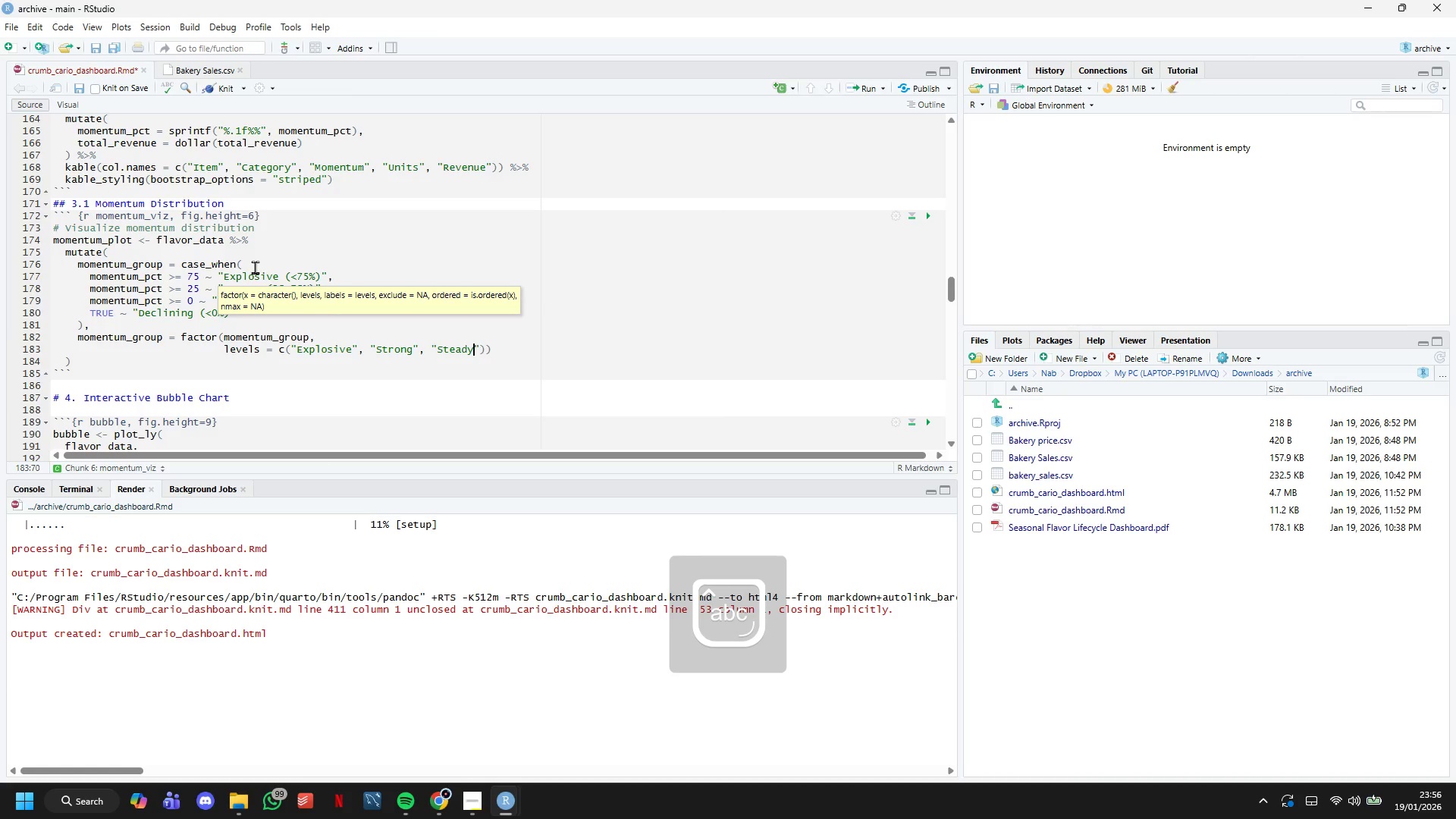 
key(ArrowRight)
 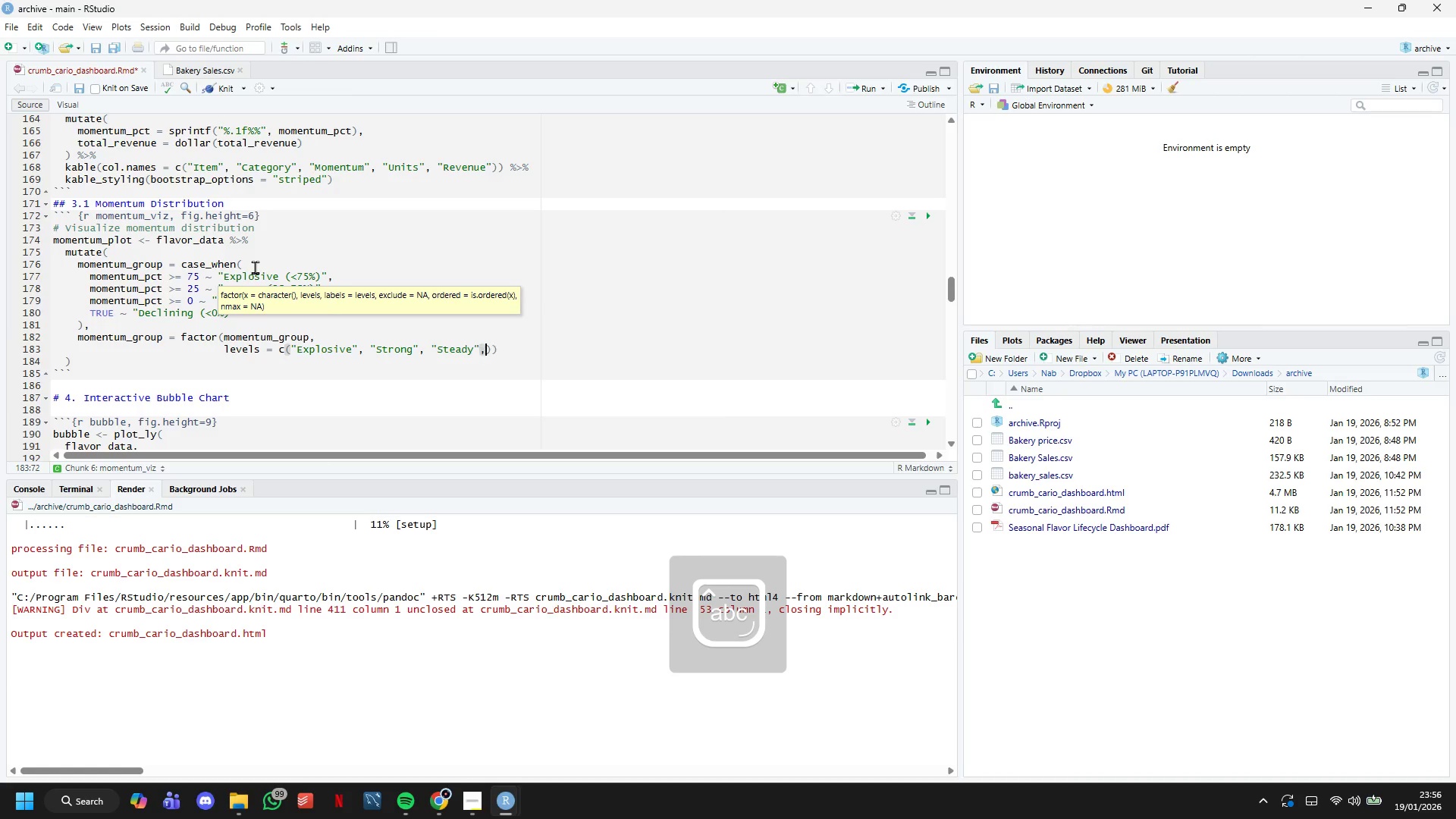 
type(, :)
key(Backspace)
type("Declining)
 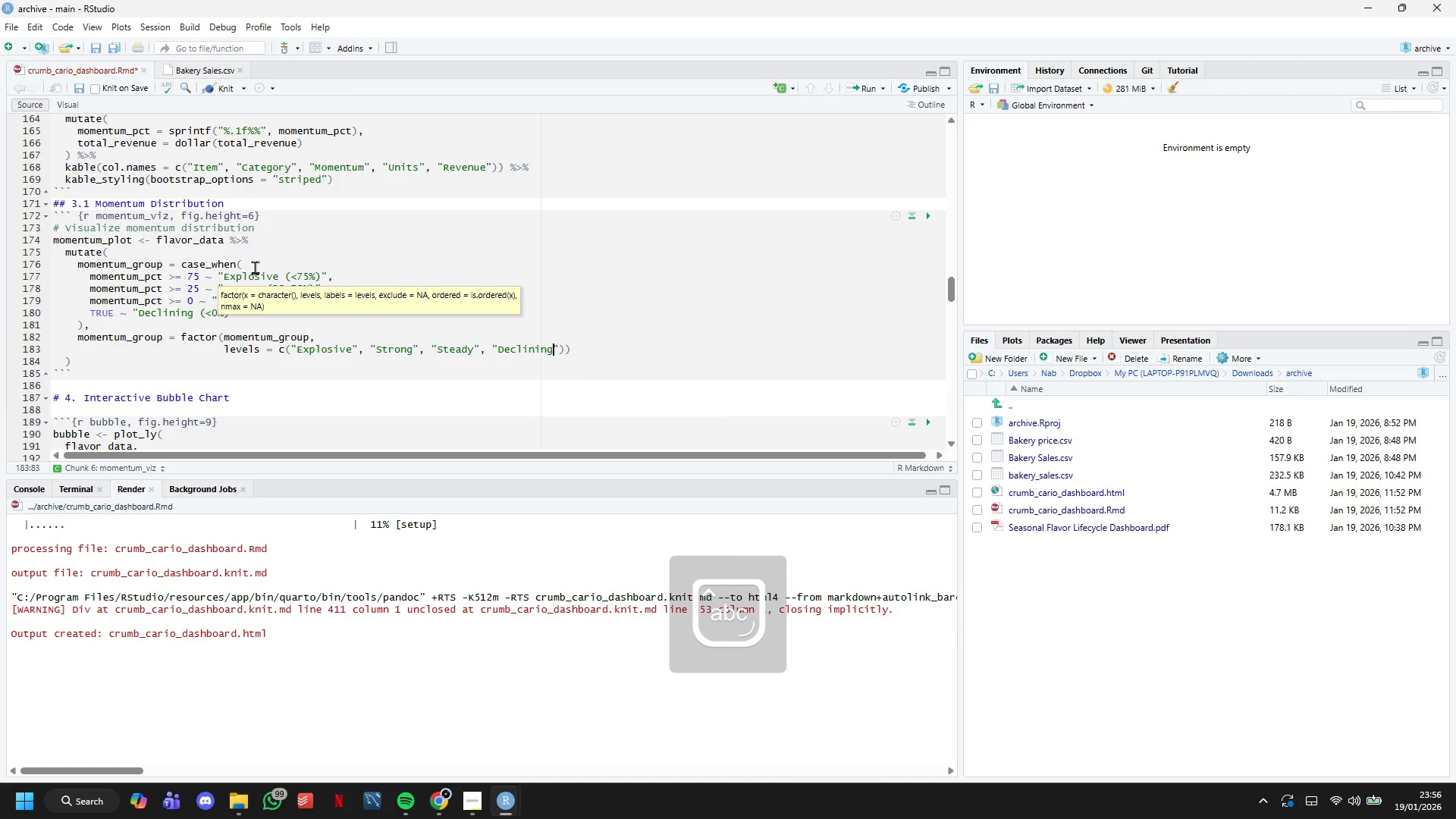 
hold_key(key=ArrowLeft, duration=0.39)
 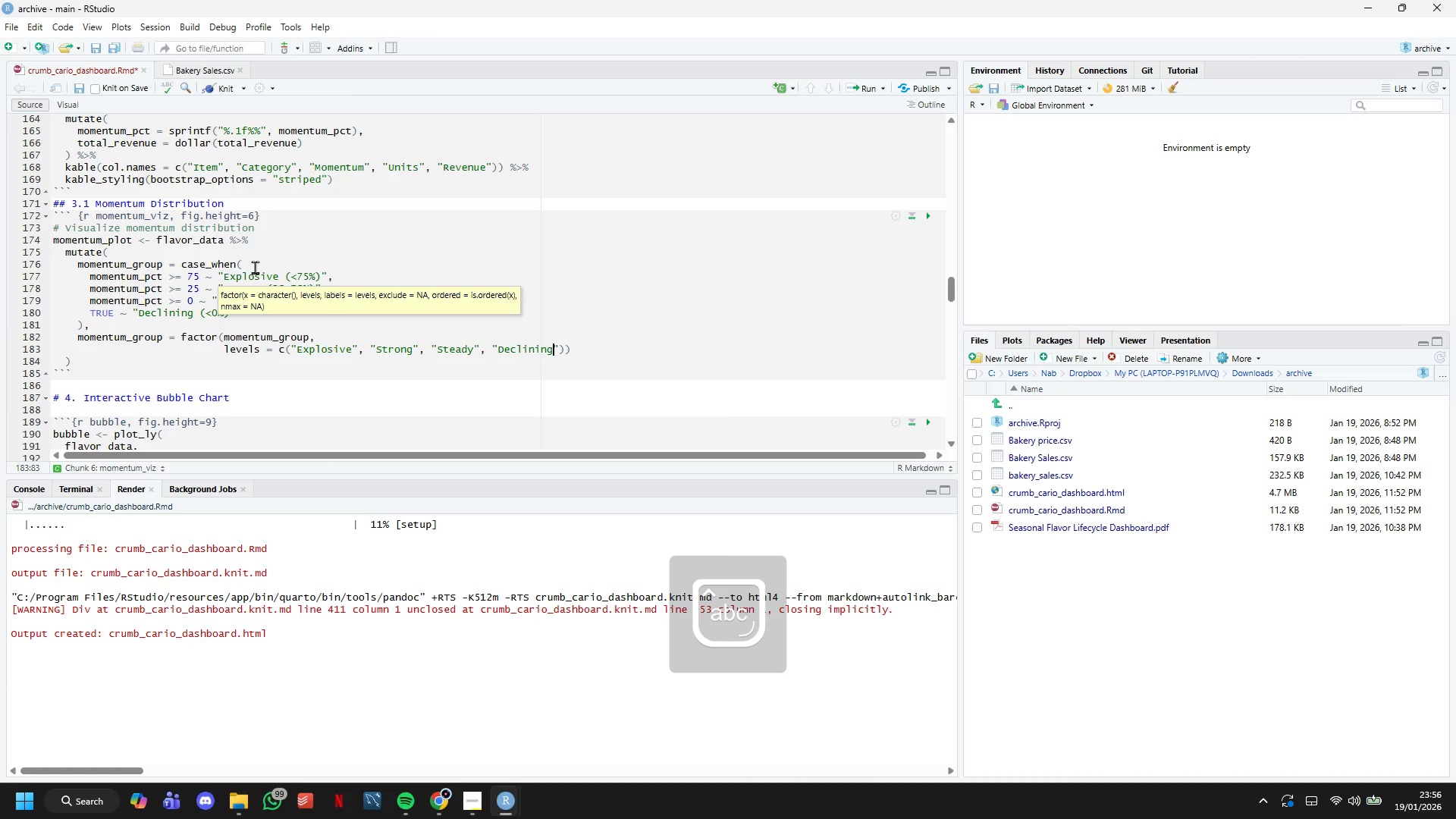 
key(ArrowRight)
 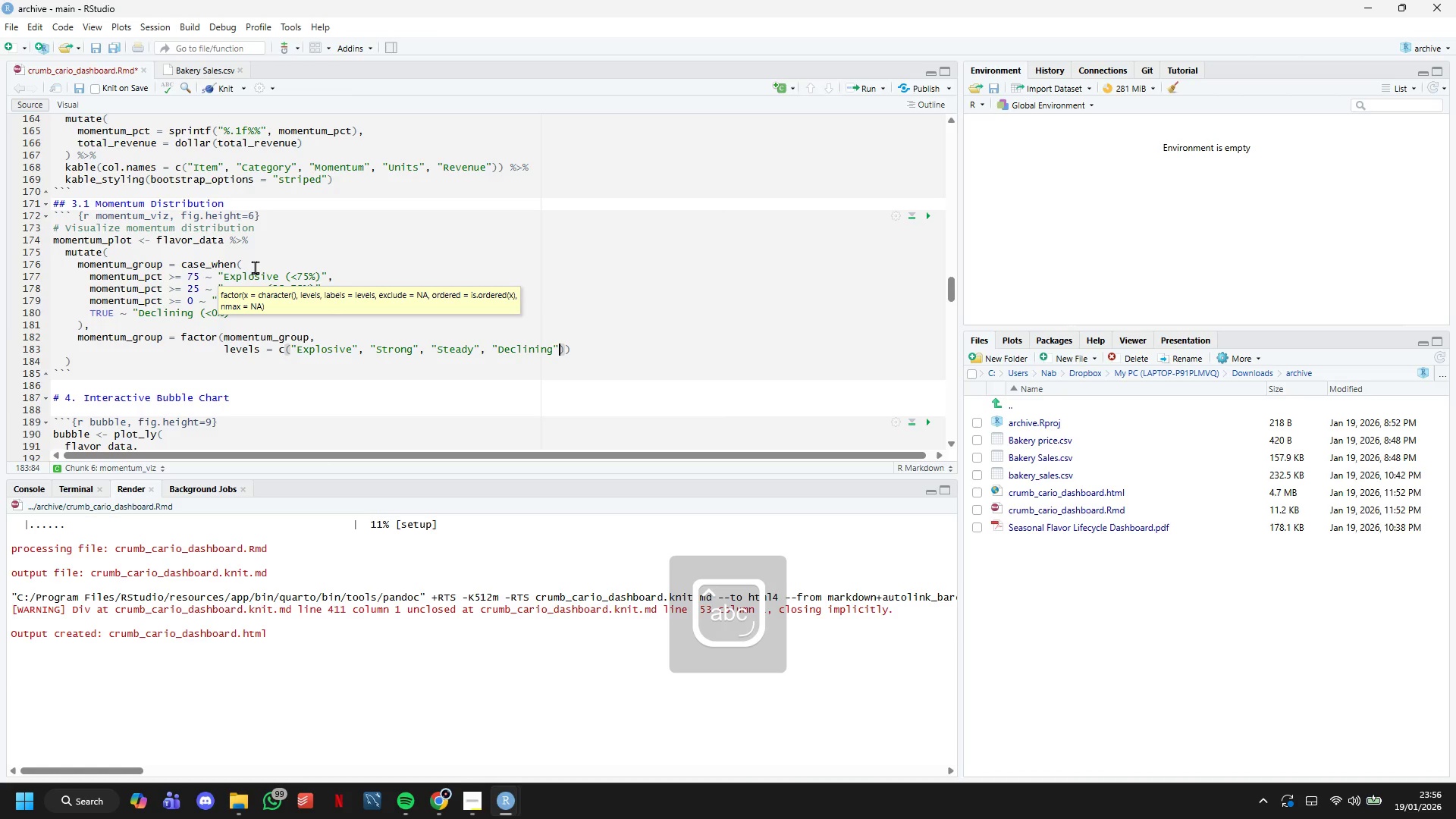 
key(ArrowRight)
 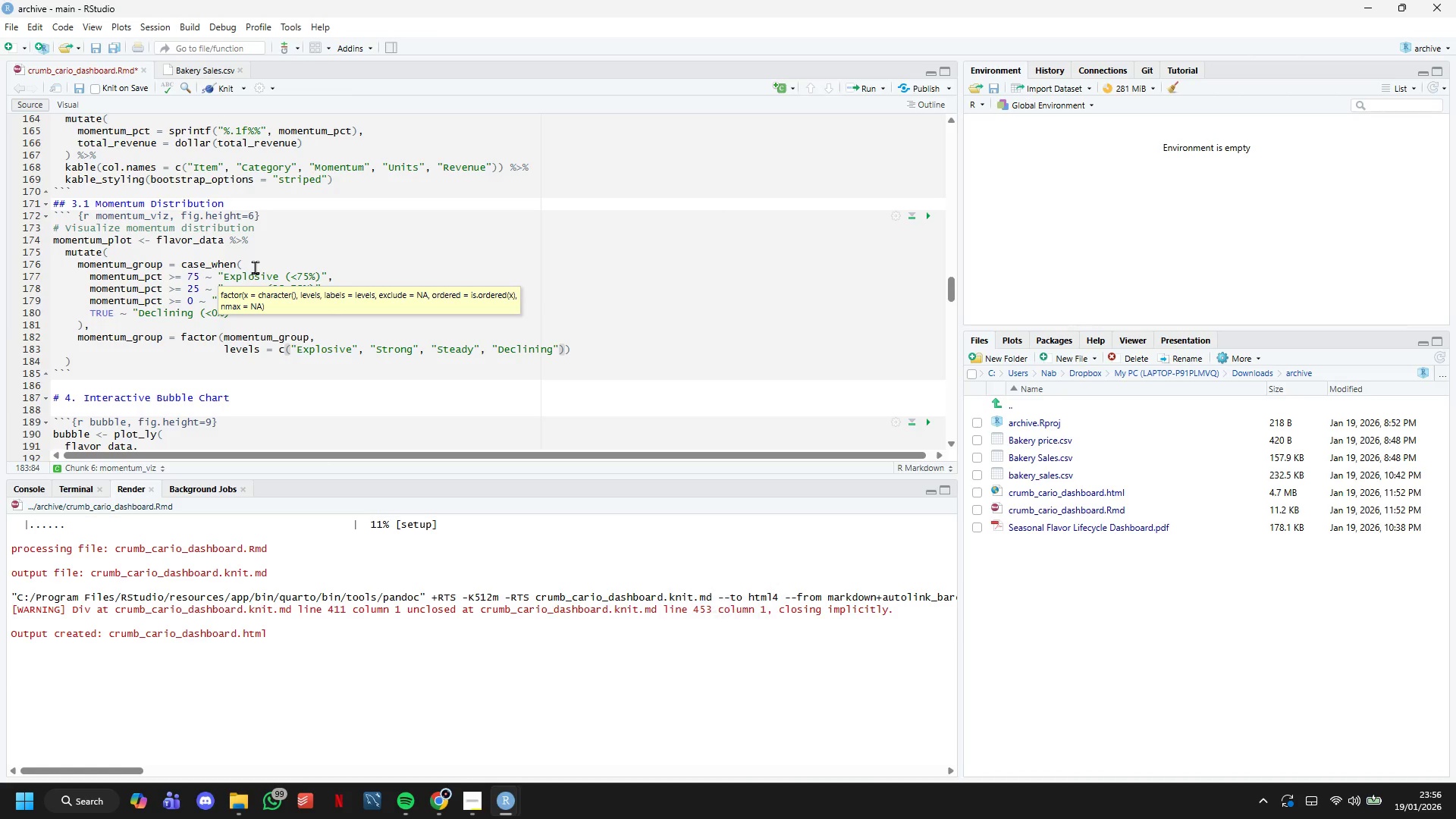 
key(ArrowRight)
 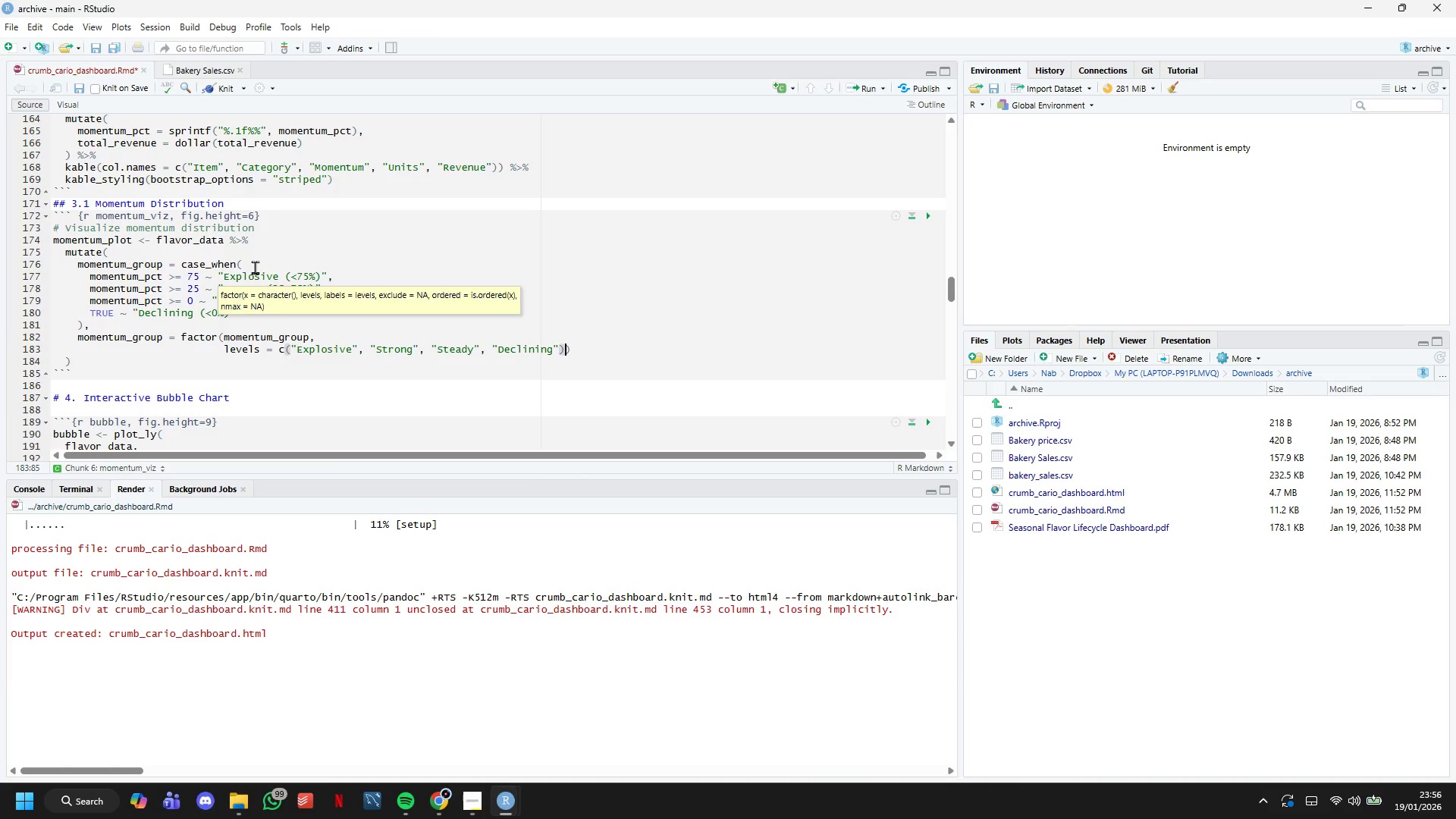 
key(ArrowRight)
 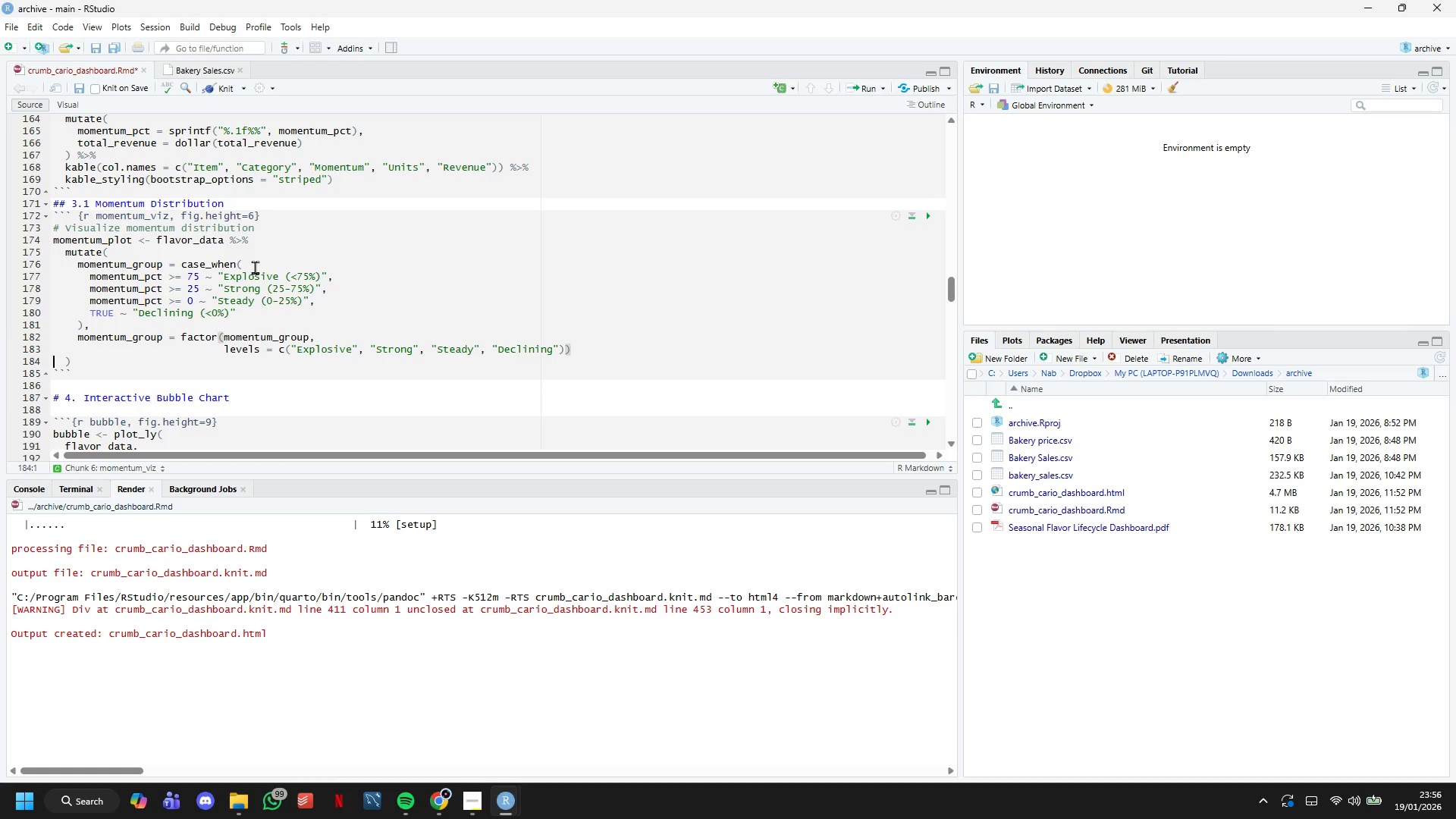 
key(ArrowRight)
 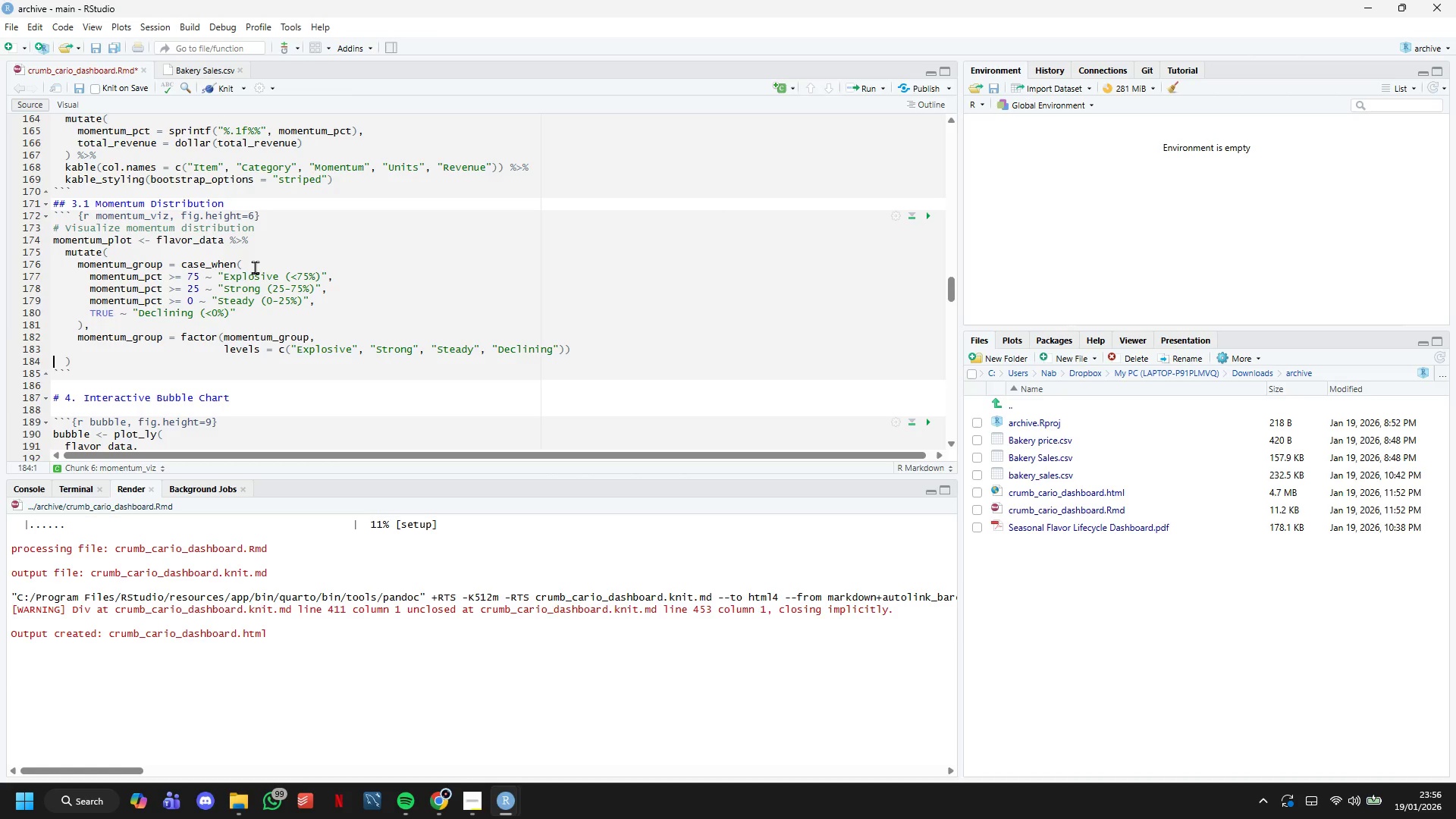 
key(ArrowRight)
 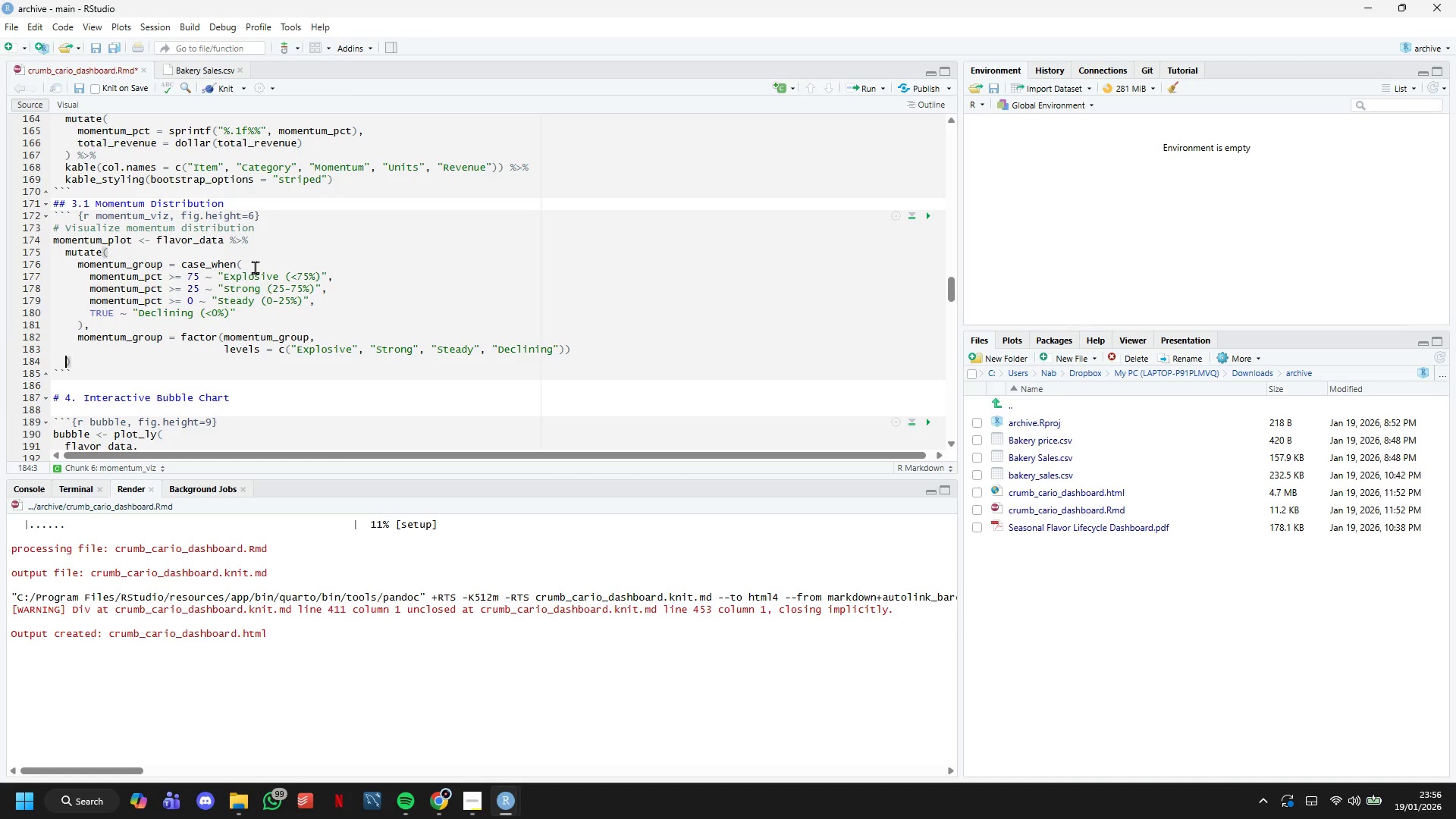 
key(ArrowRight)
 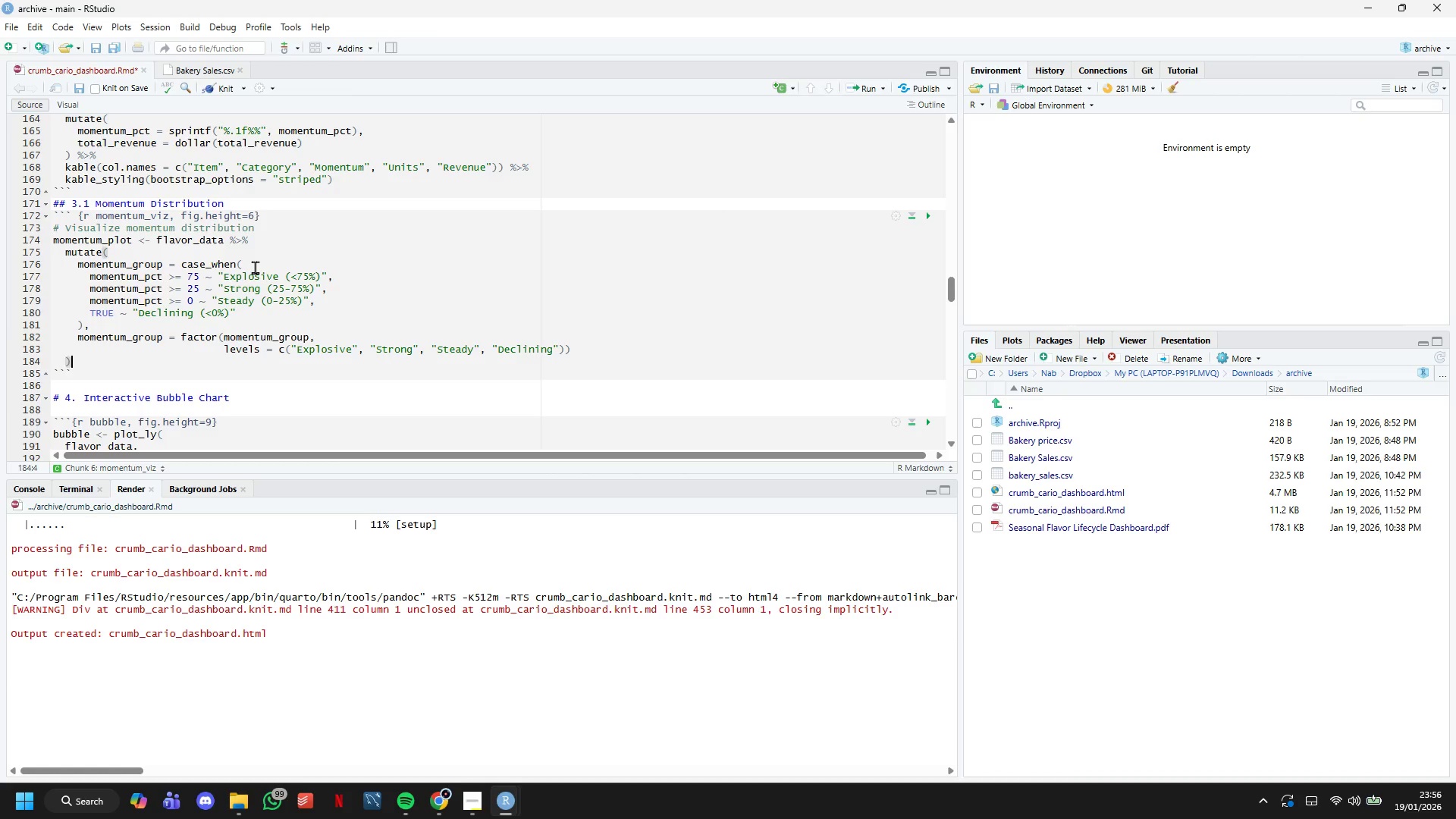 
key(Space)
 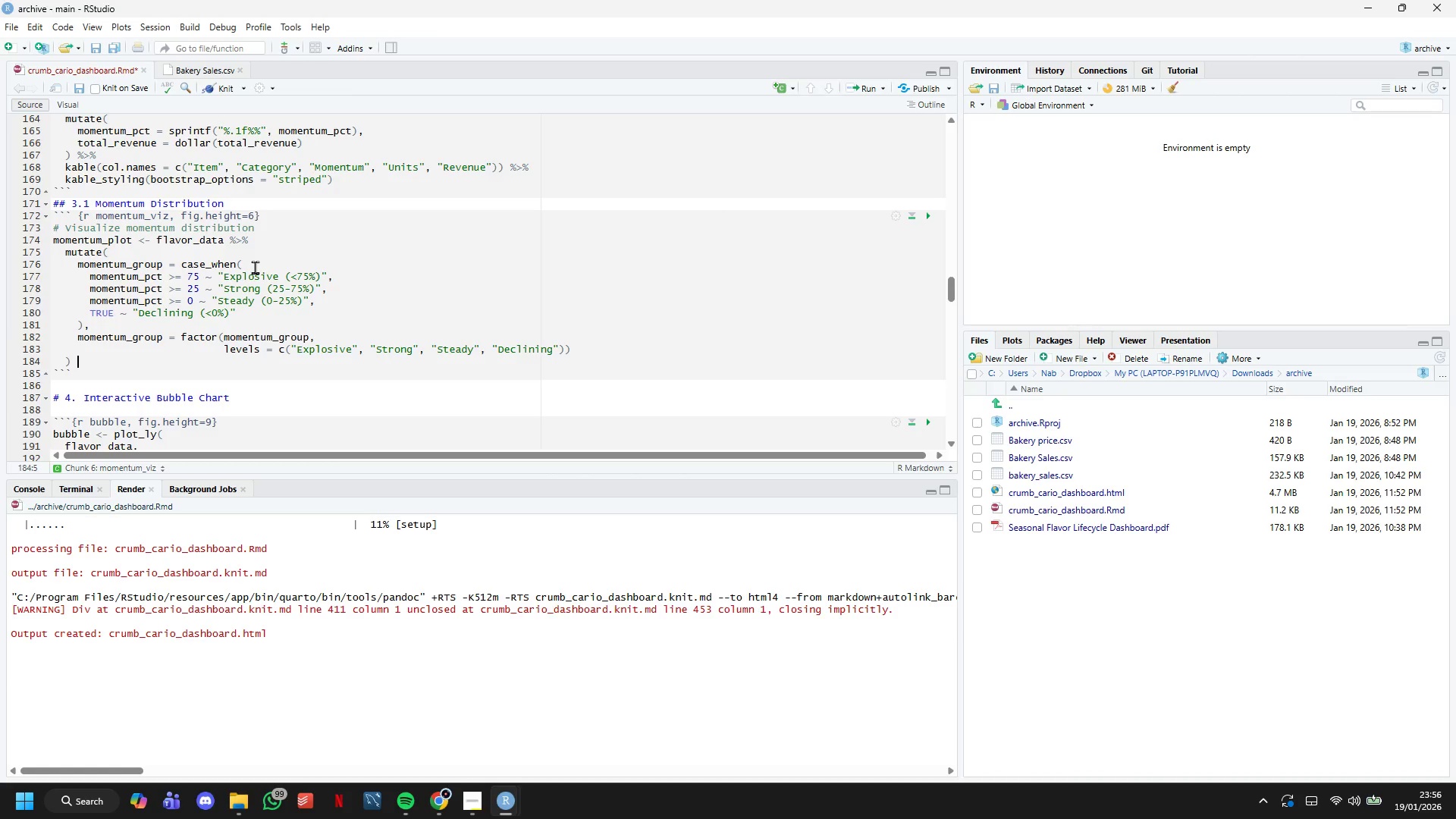 
hold_key(key=ShiftLeft, duration=0.92)
 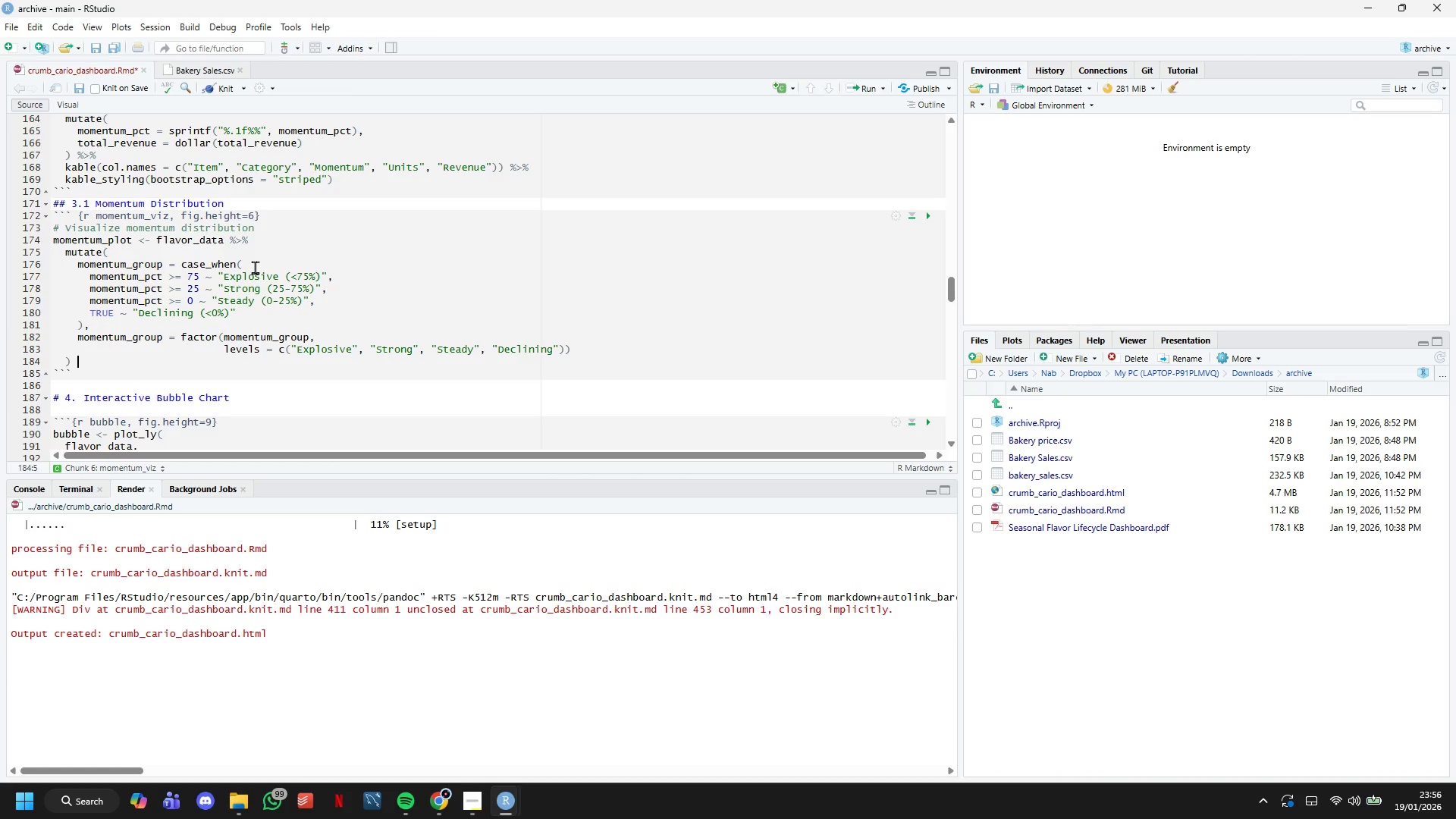 
key(Shift+5)
 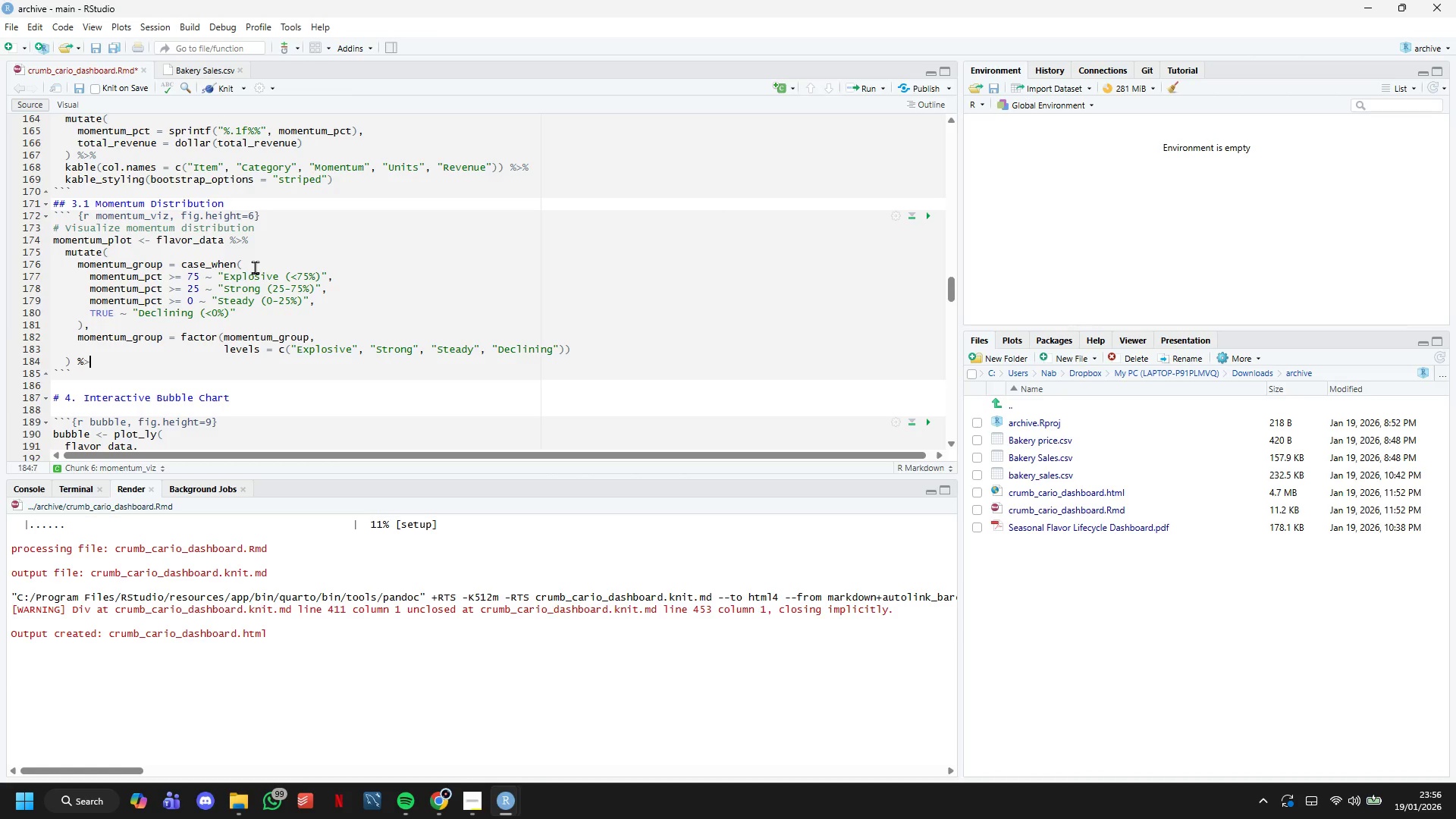 
key(Shift+Period)
 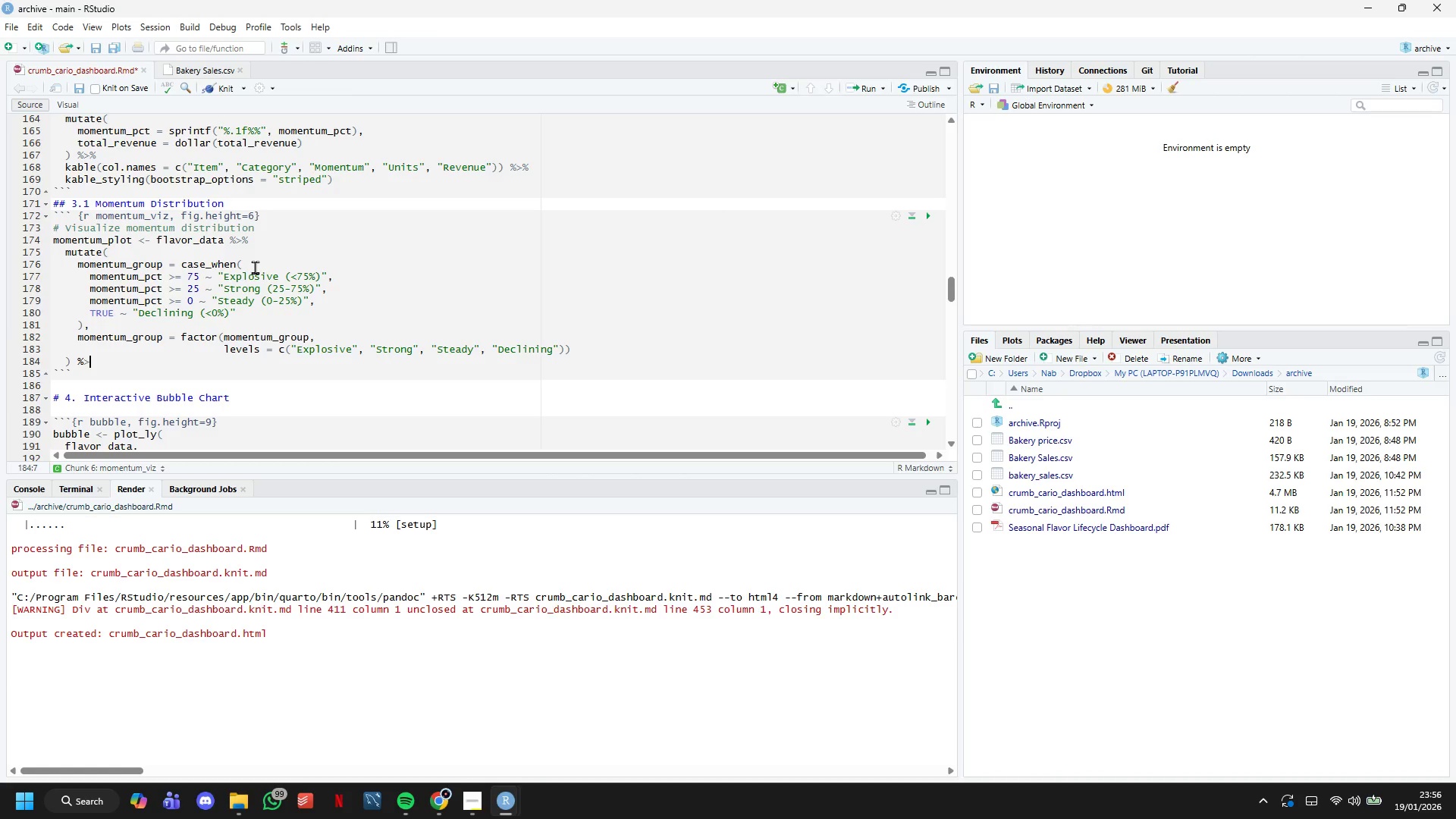 
key(Shift+5)
 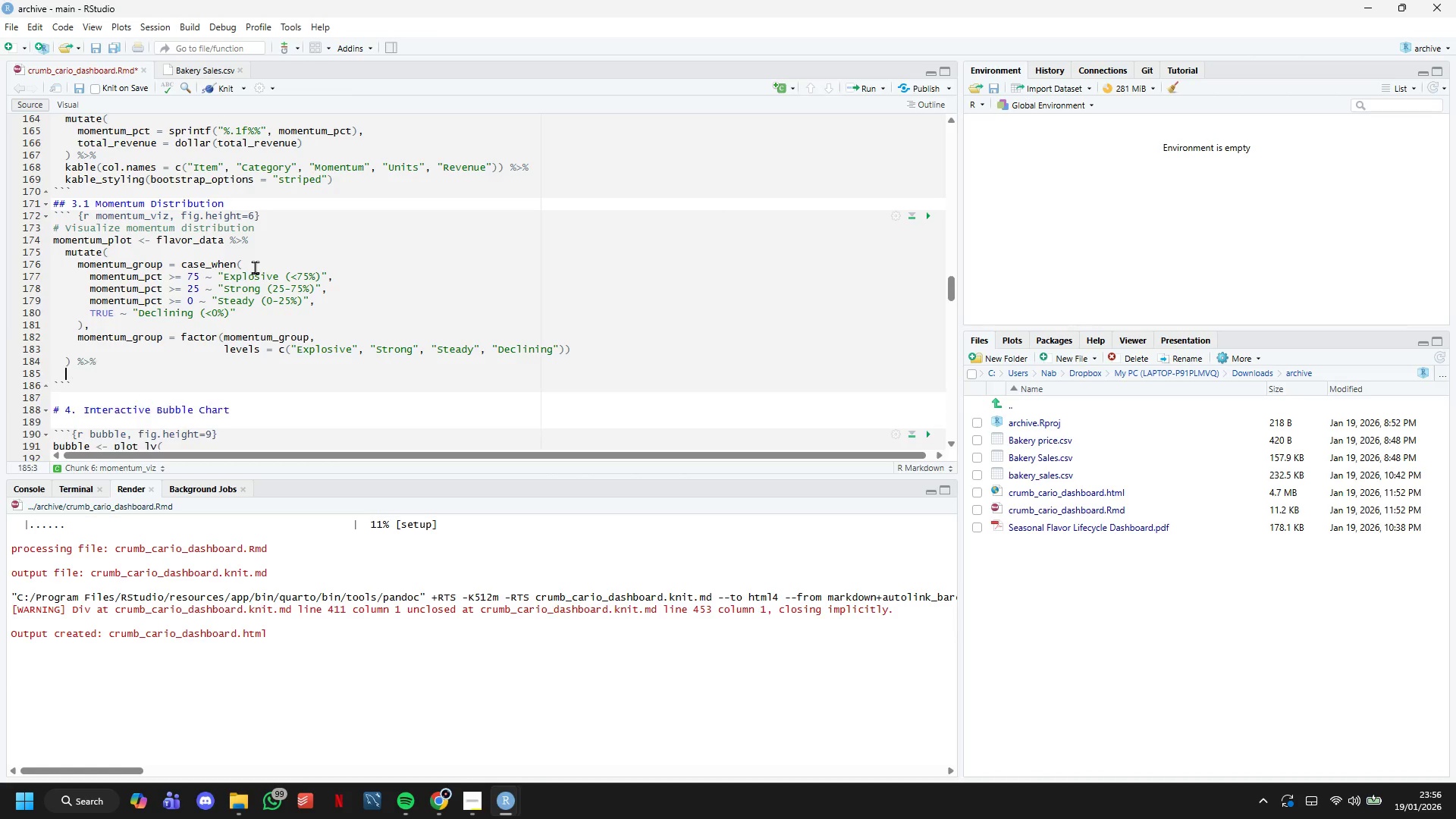 
key(Enter)
 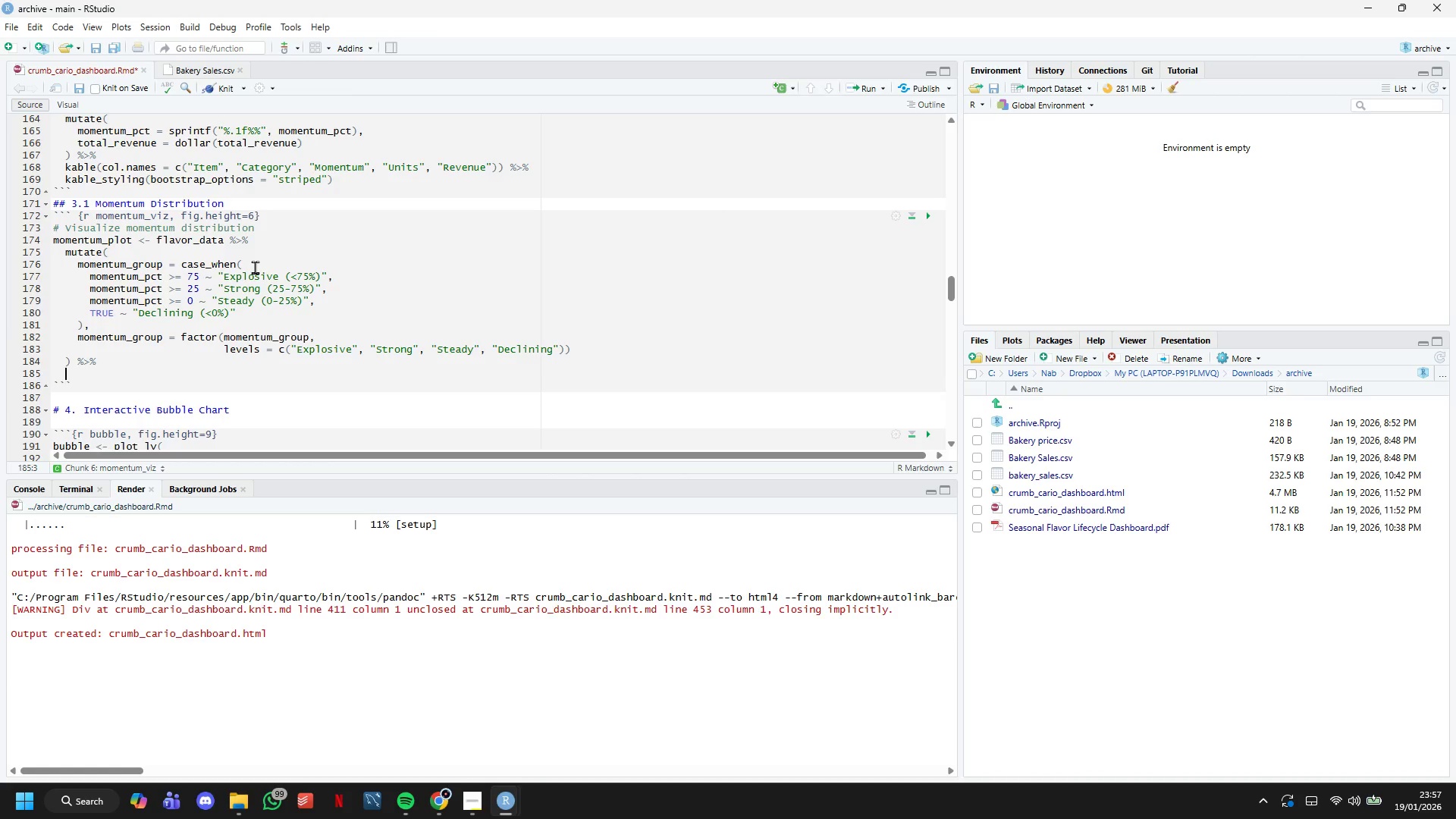 
scroll: coordinate [271, 237], scroll_direction: down, amount: 2.0
 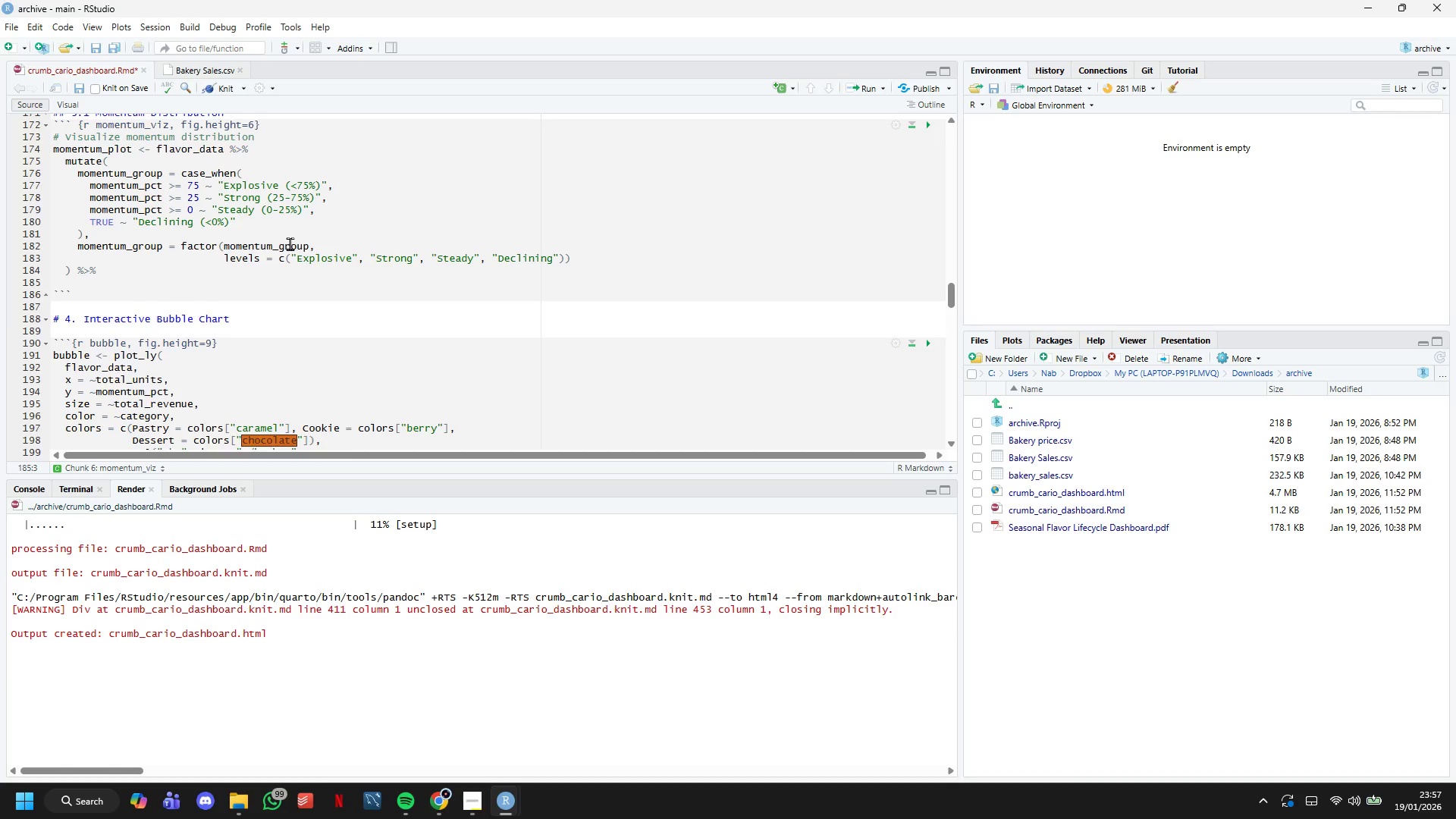 
type(ggplot)
 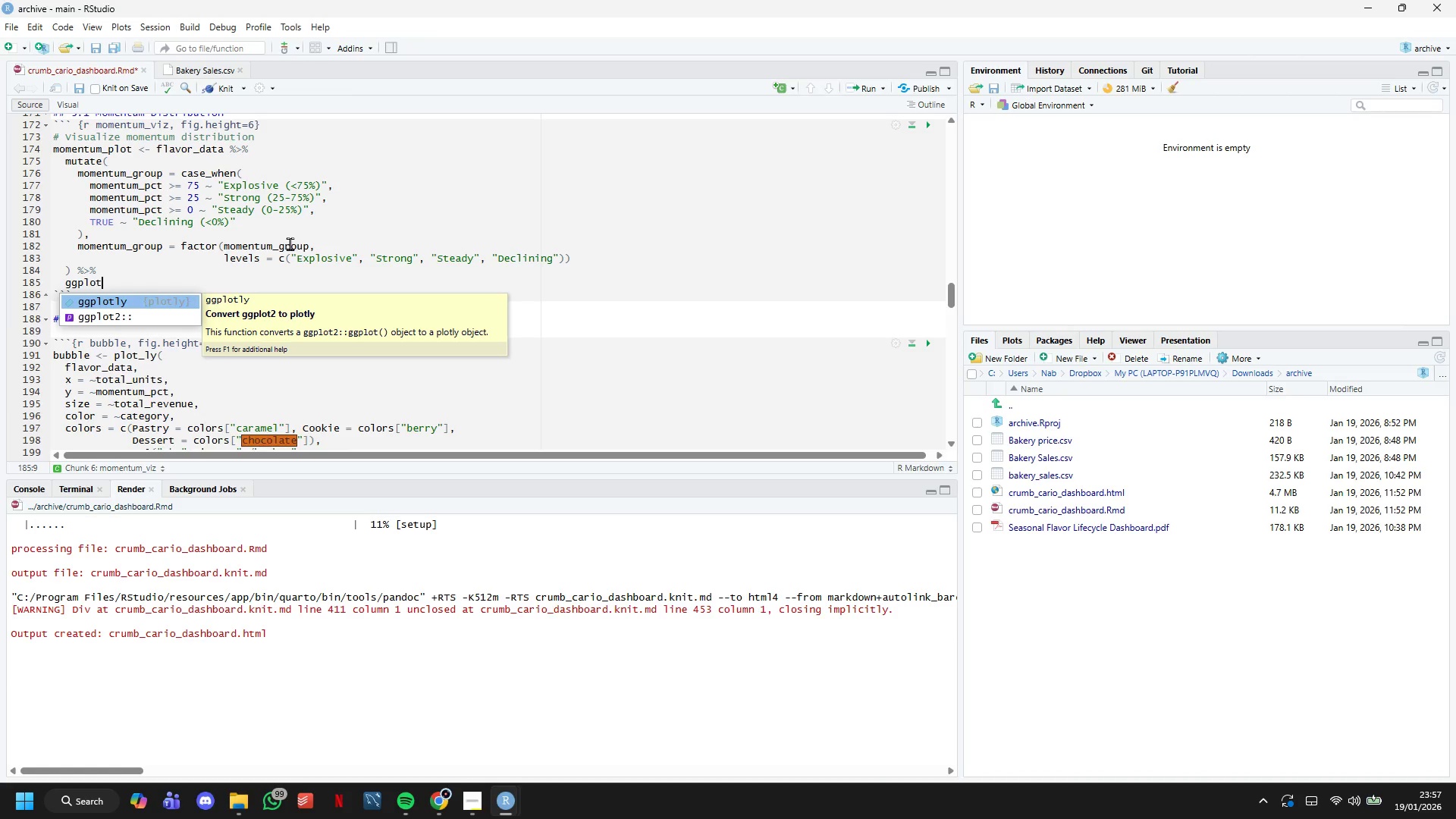 
wait(7.09)
 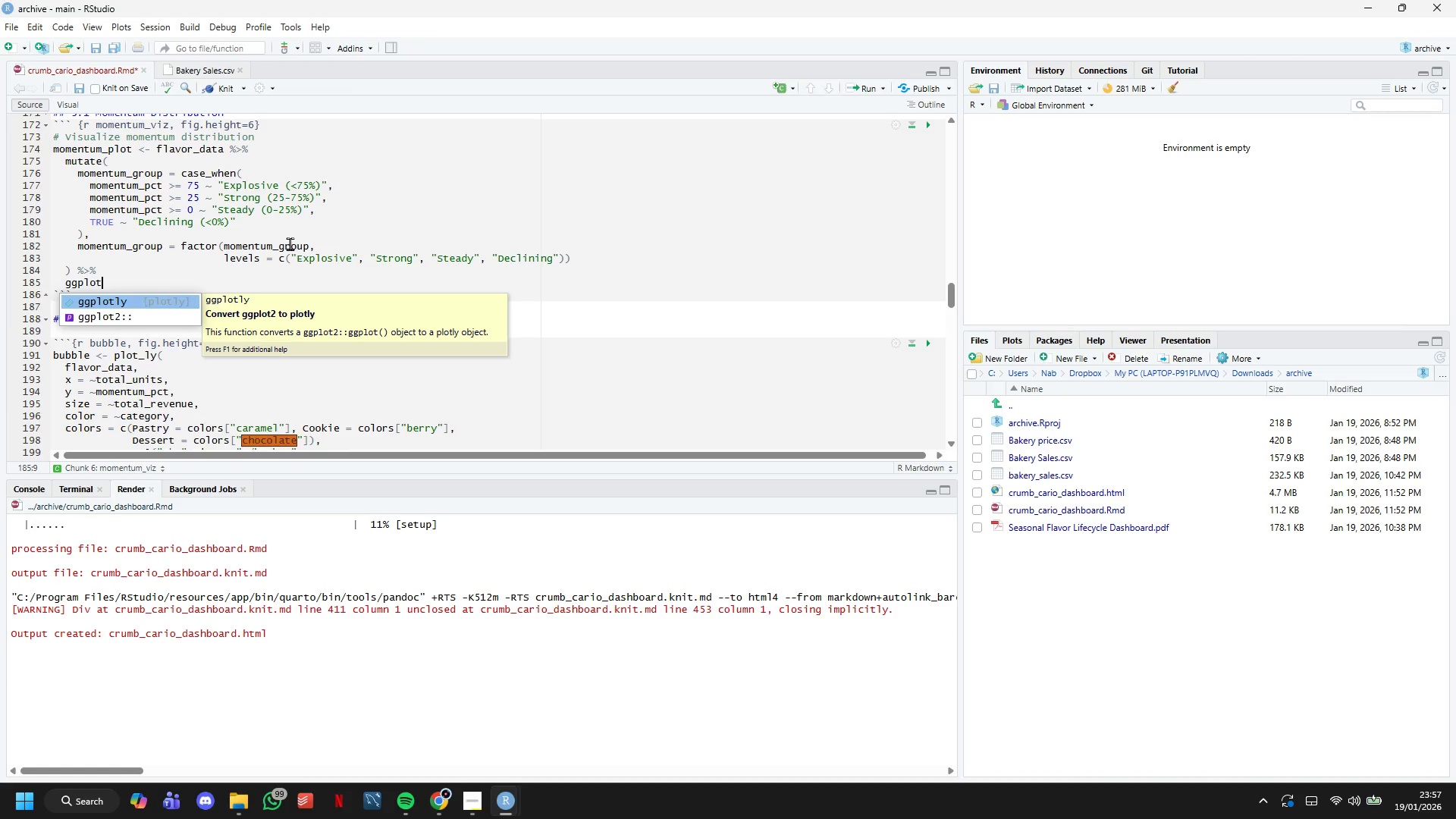 
type((aes)
 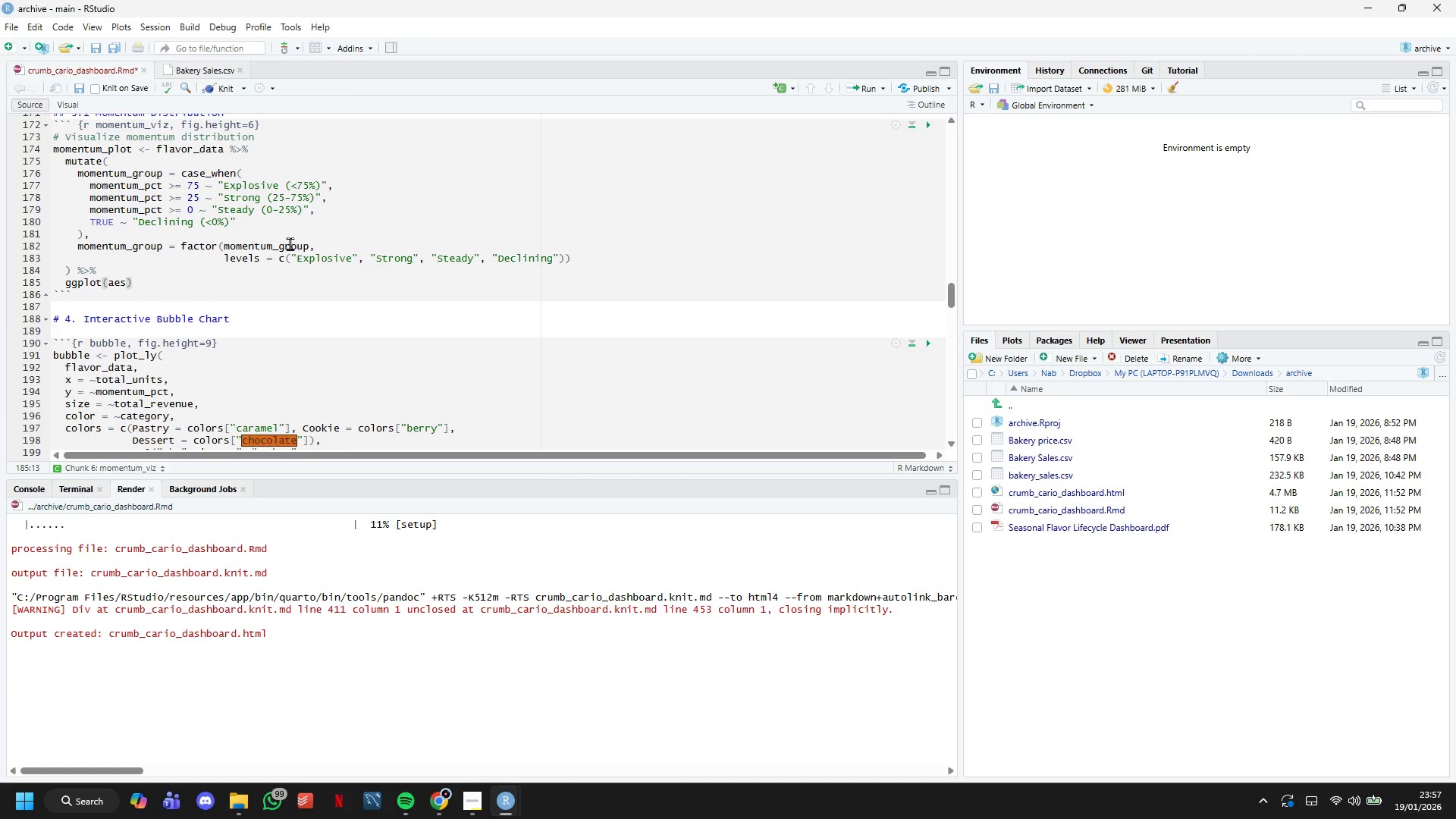 
wait(43.8)
 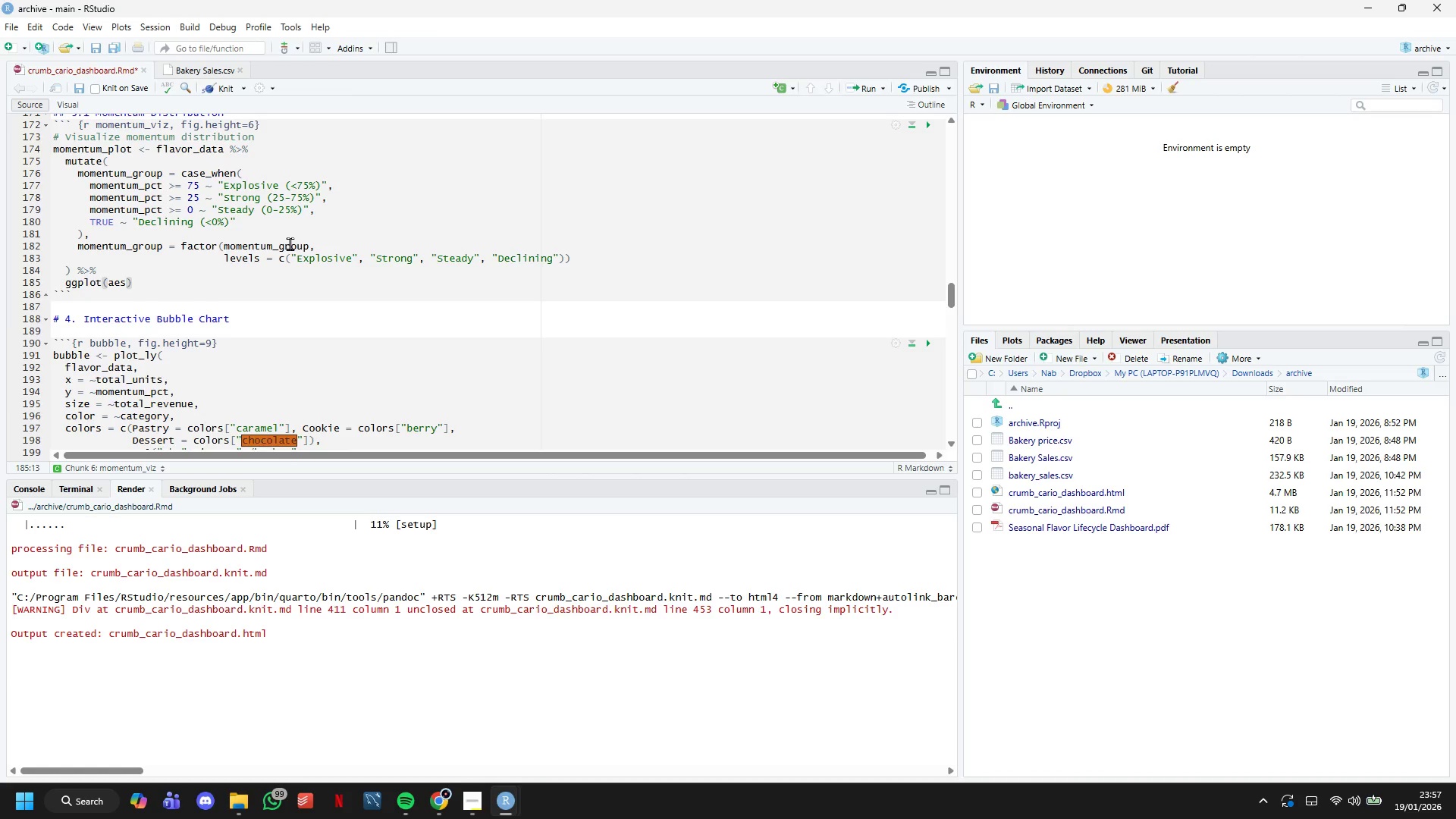 
scroll: coordinate [349, 365], scroll_direction: down, amount: 20.0
 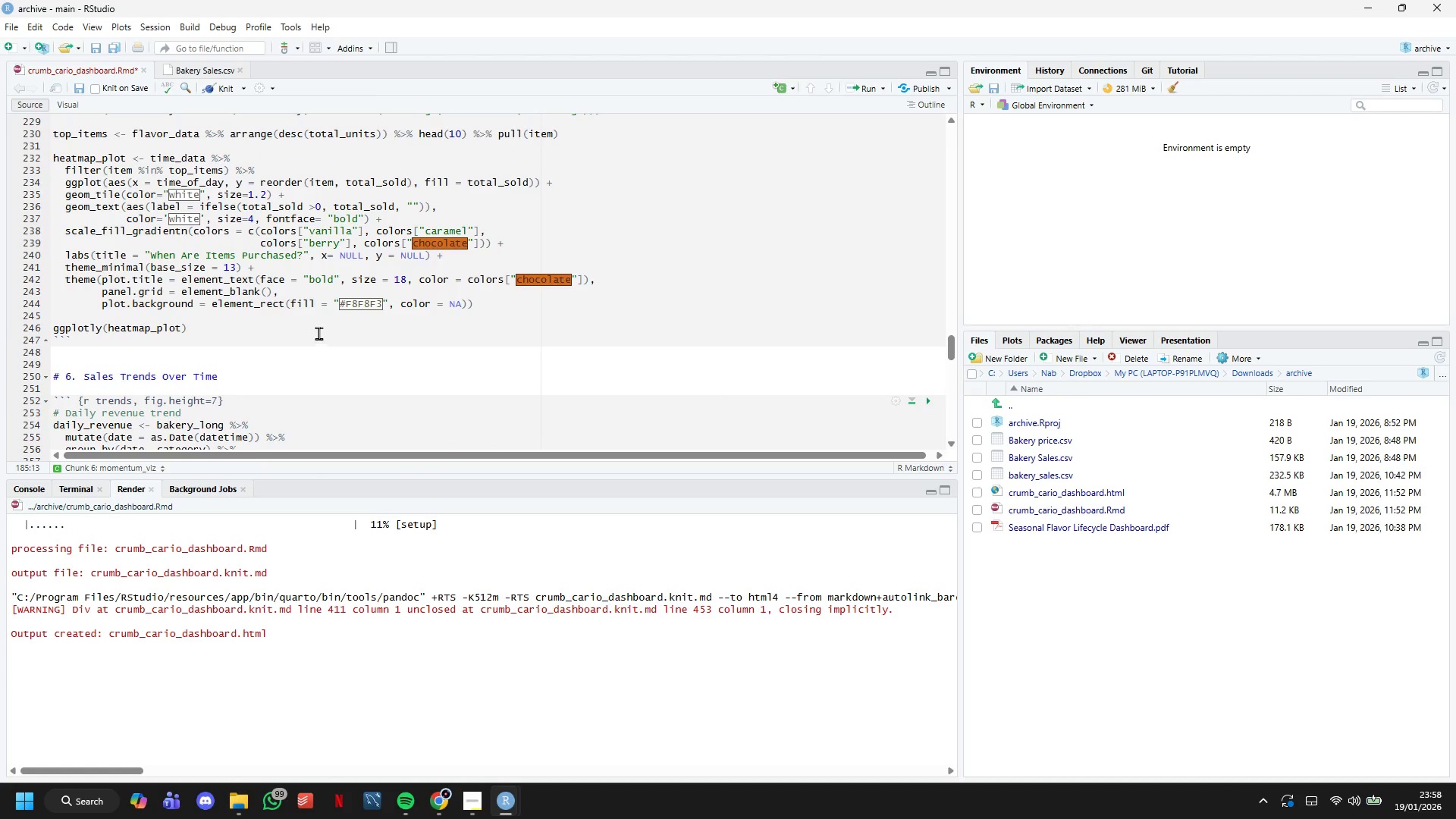 
left_click([311, 325])
 